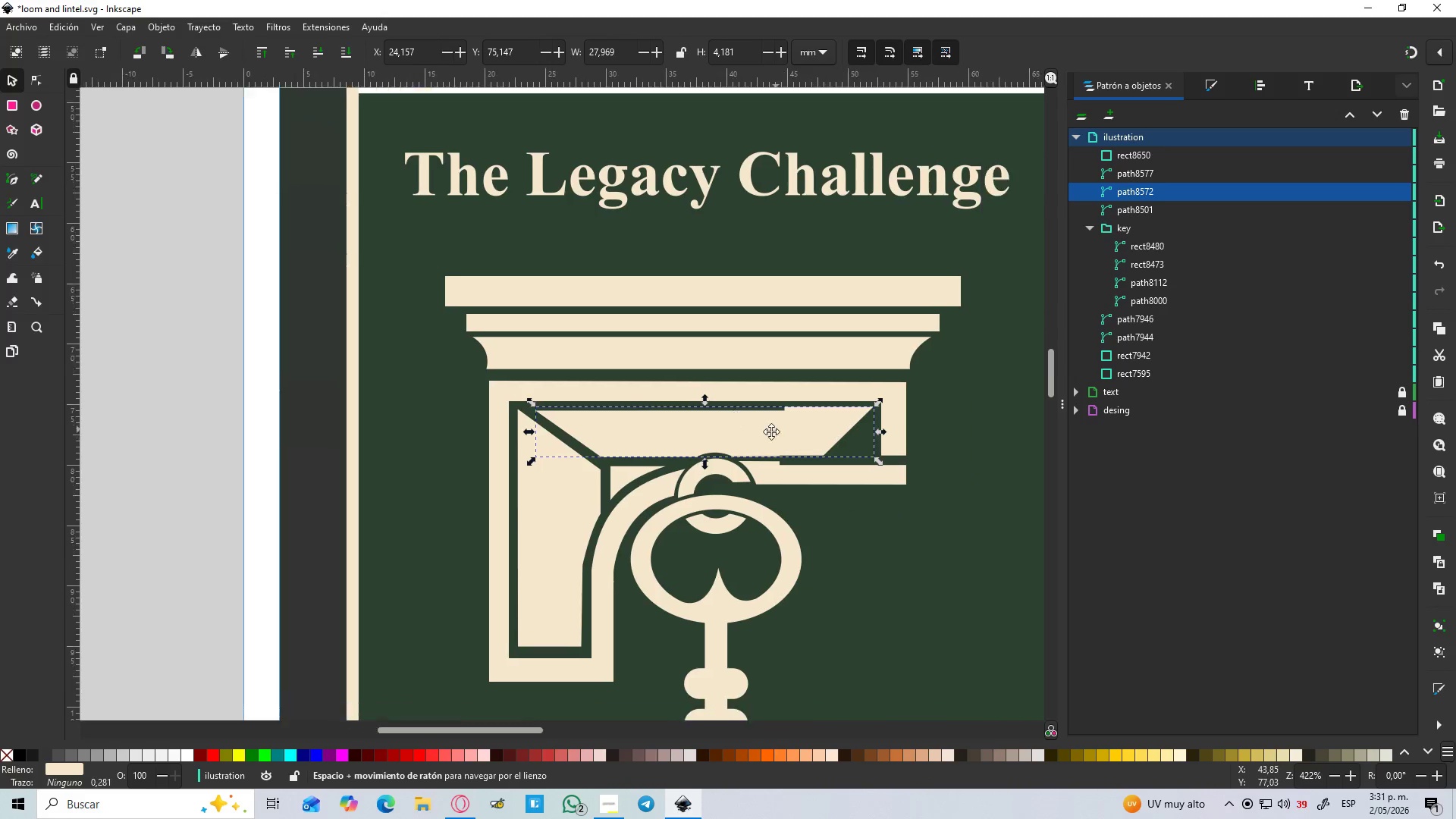 
hold_key(key=Space, duration=0.38)
 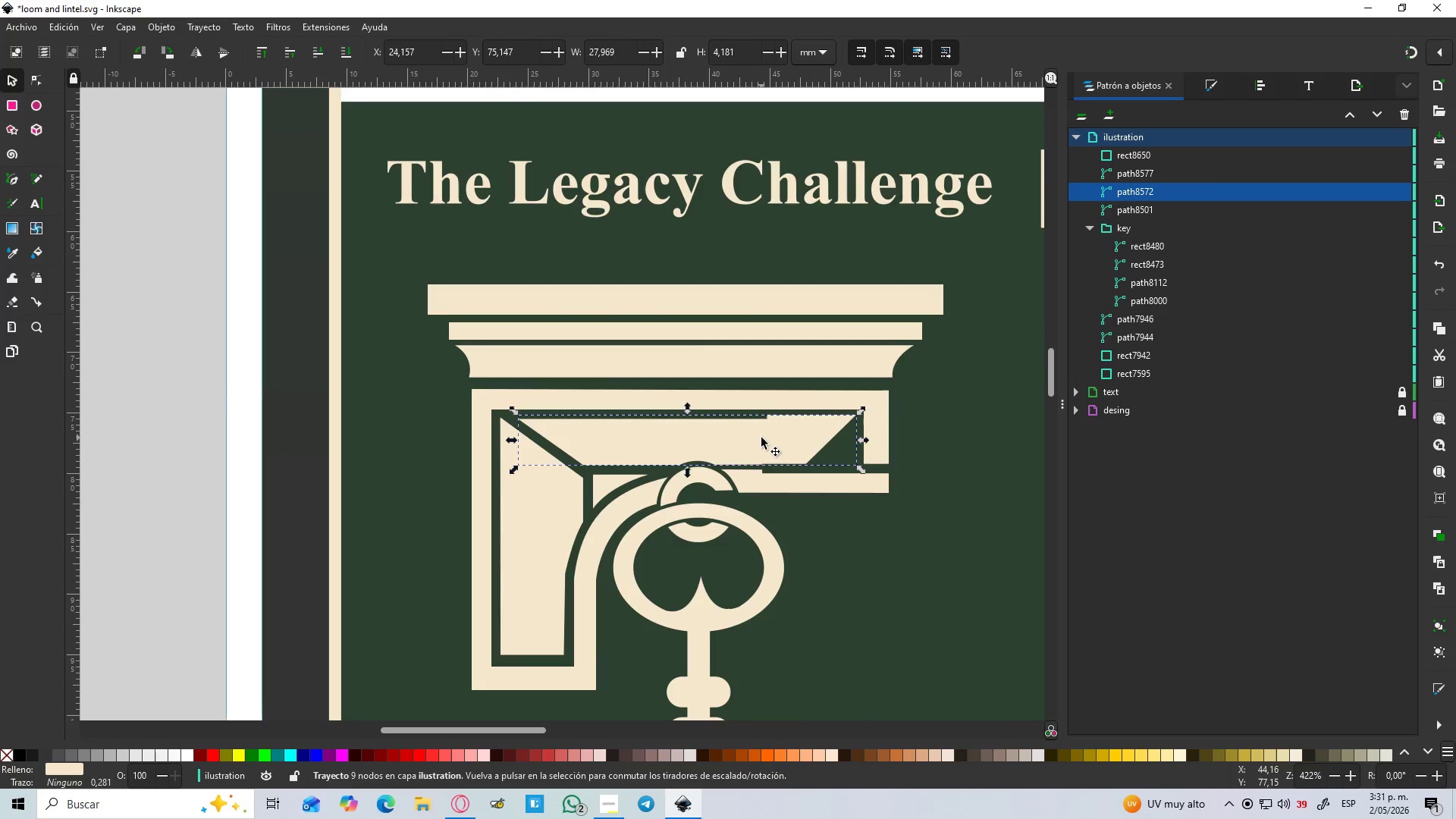 
scroll: coordinate [654, 440], scroll_direction: down, amount: 3.0
 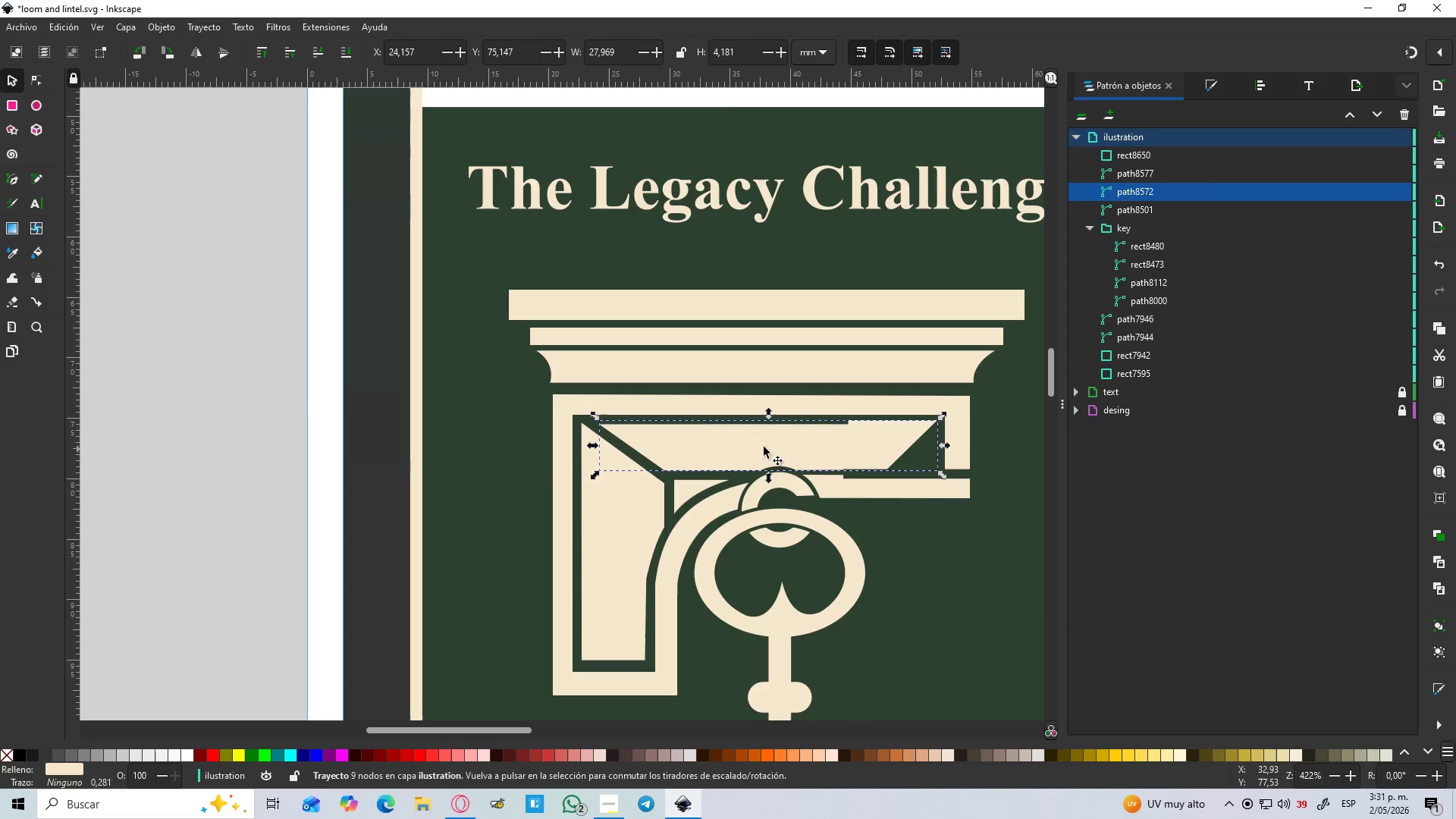 
key(Control+Z)
 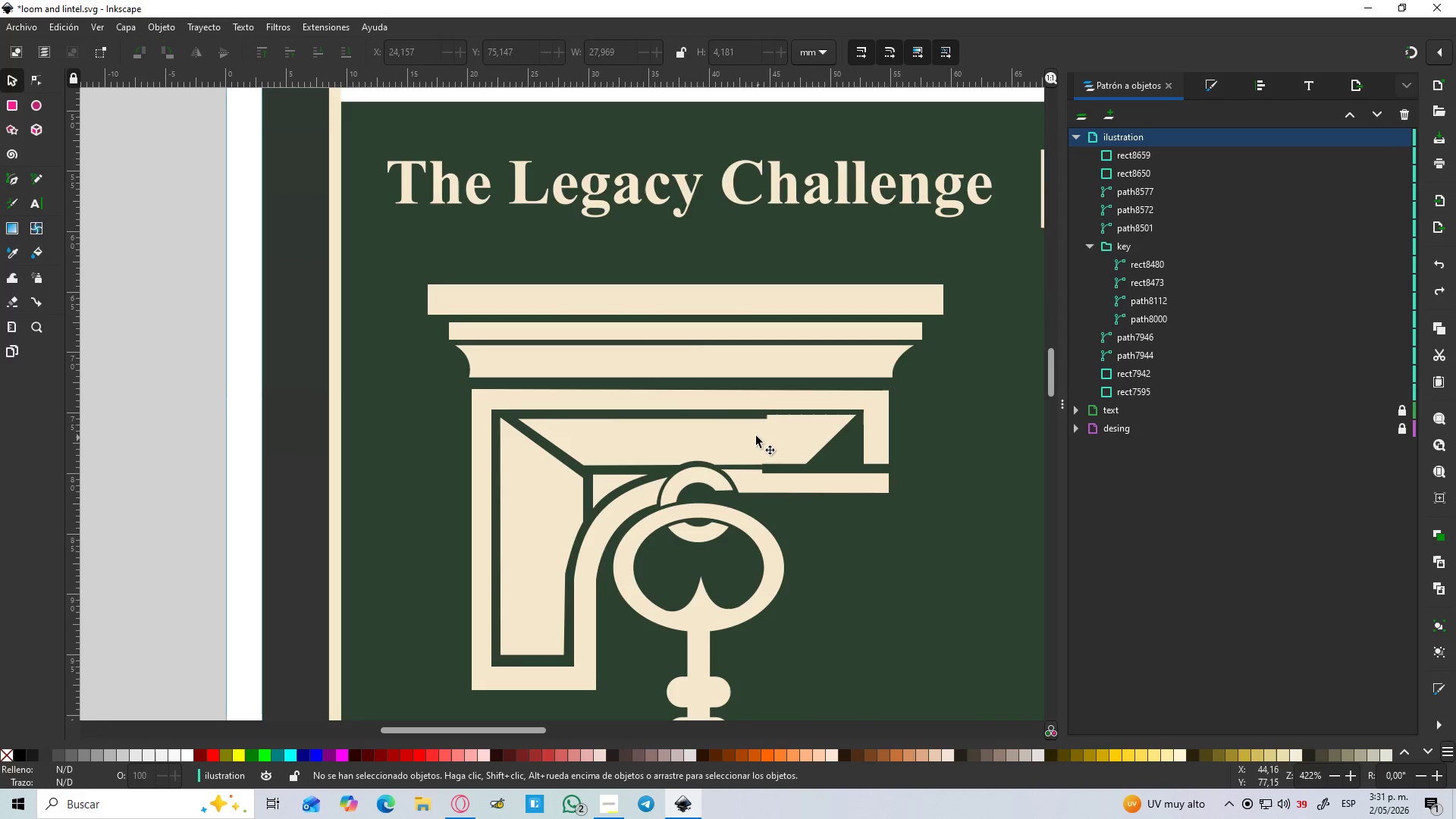 
key(Control+Z)
 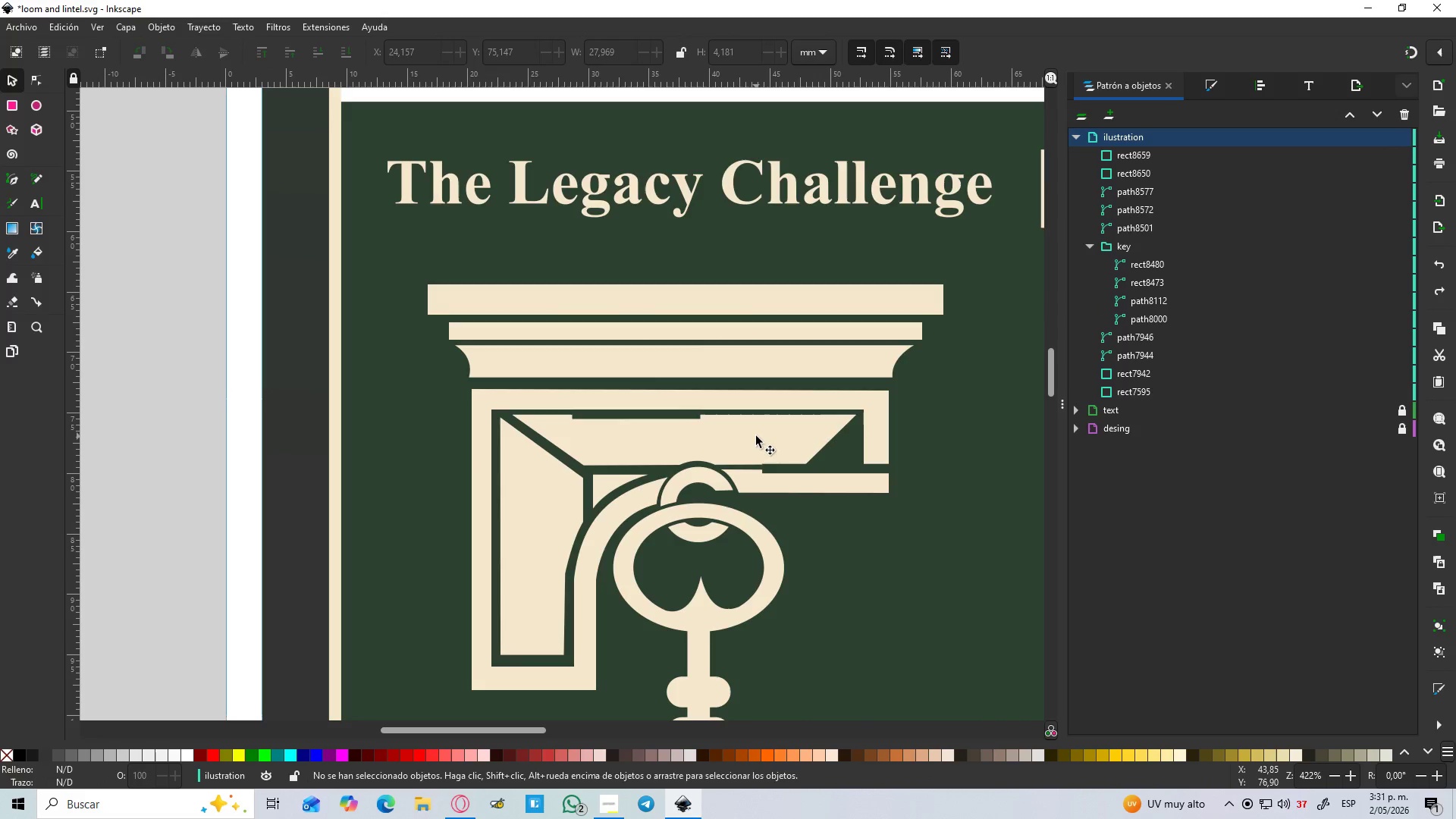 
key(Control+ControlLeft)
 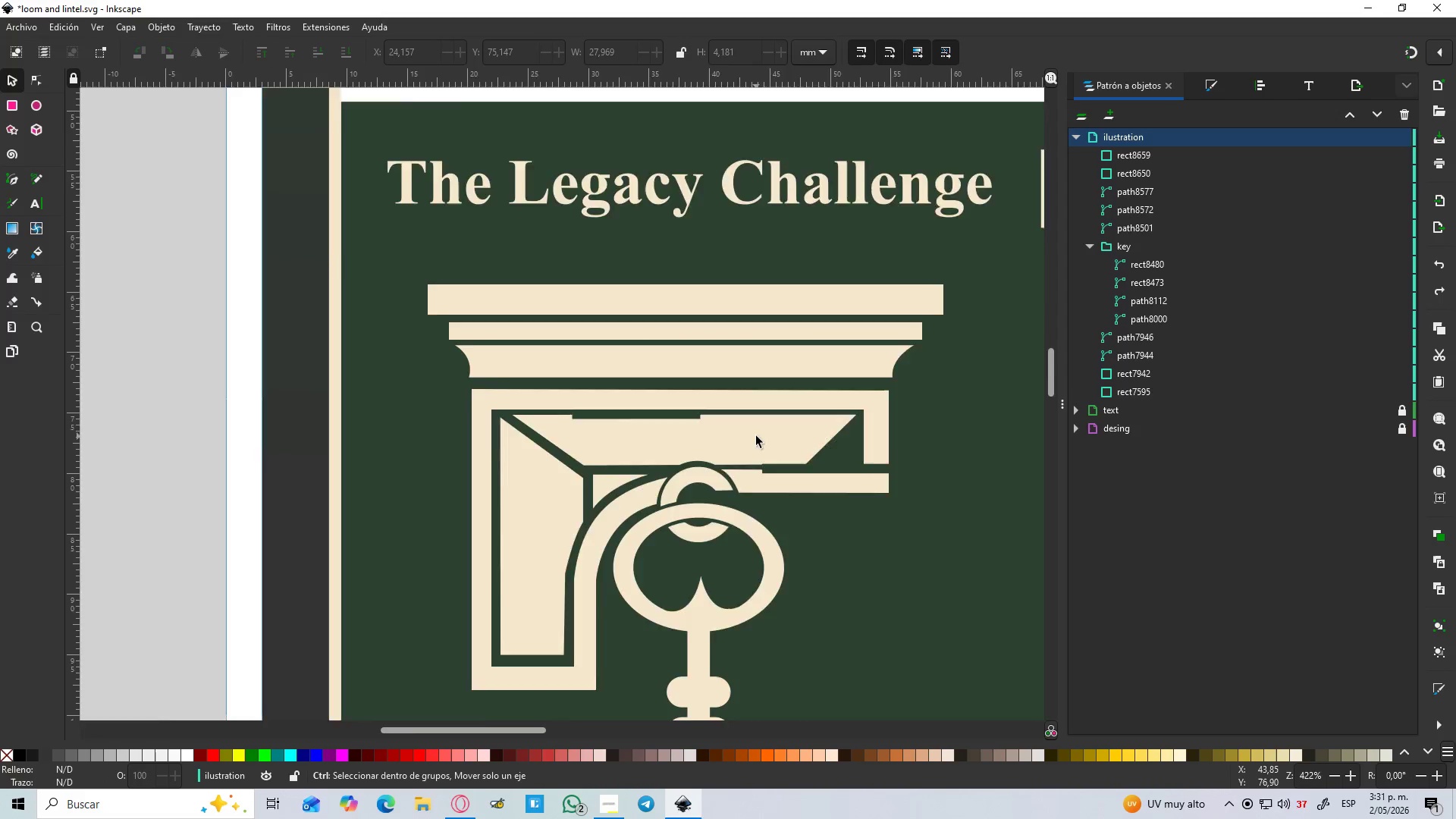 
scroll: coordinate [756, 436], scroll_direction: up, amount: 1.0
 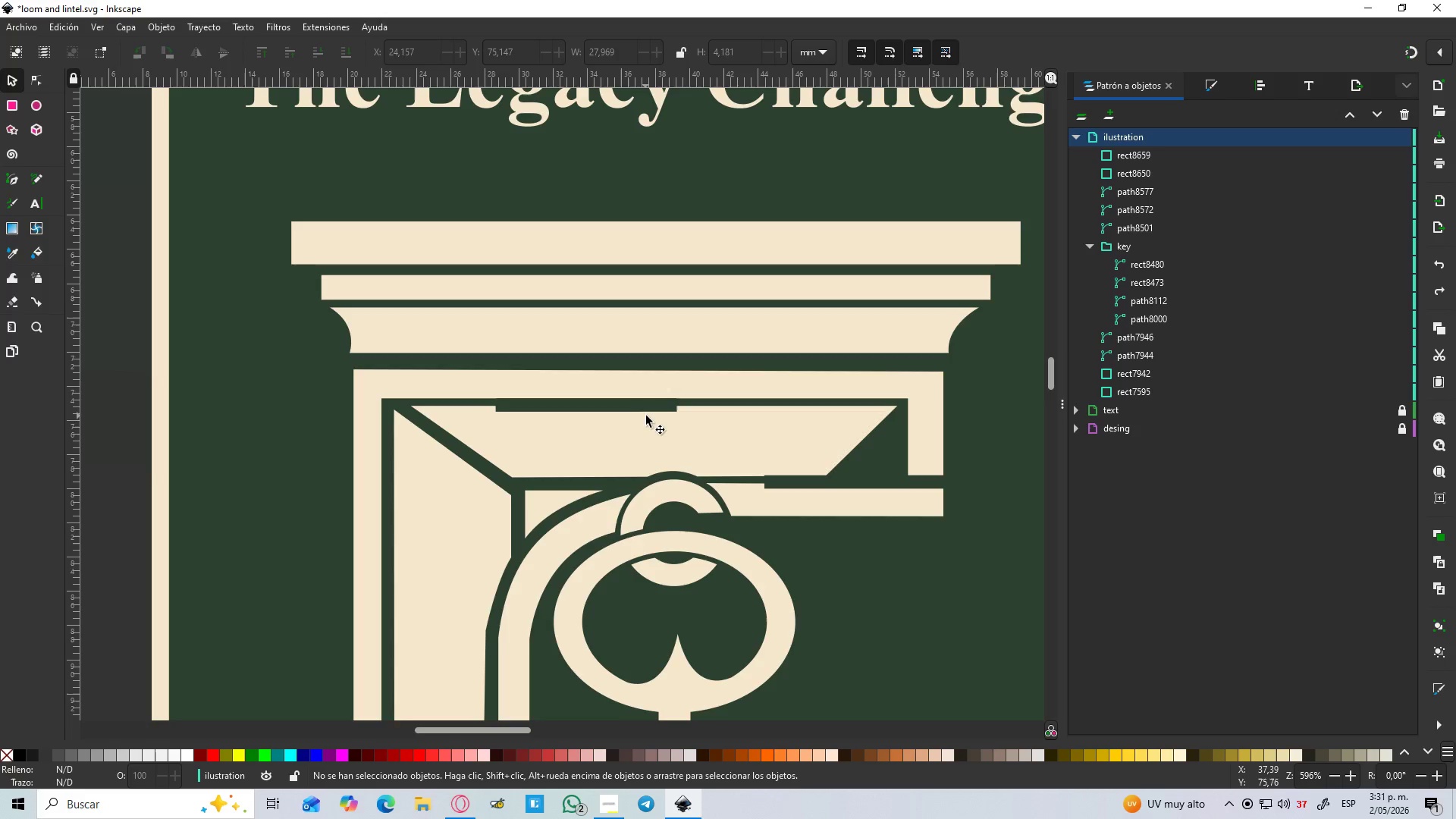 
left_click([646, 409])
 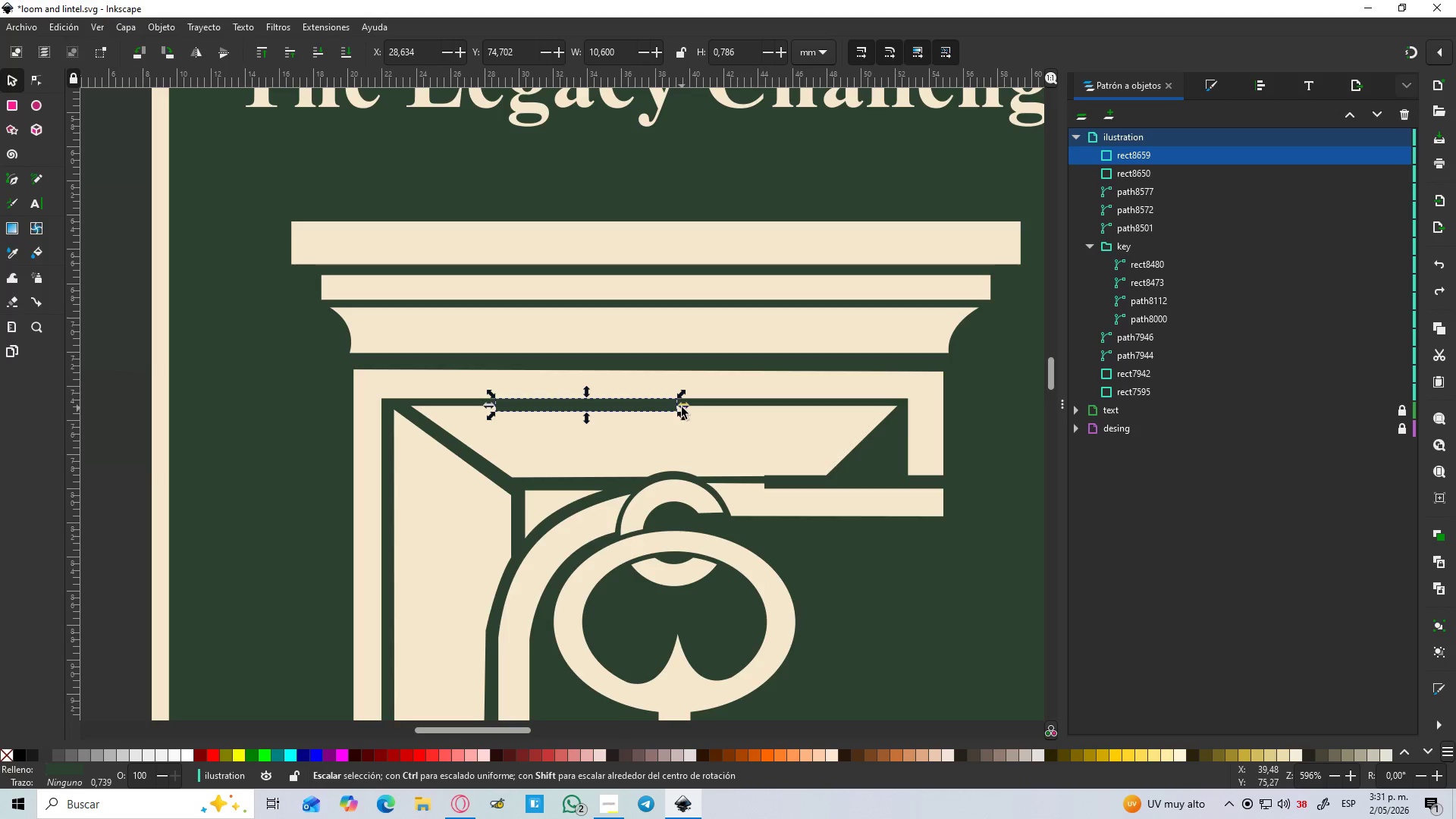 
left_click_drag(start_coordinate=[682, 407], to_coordinate=[926, 391])
 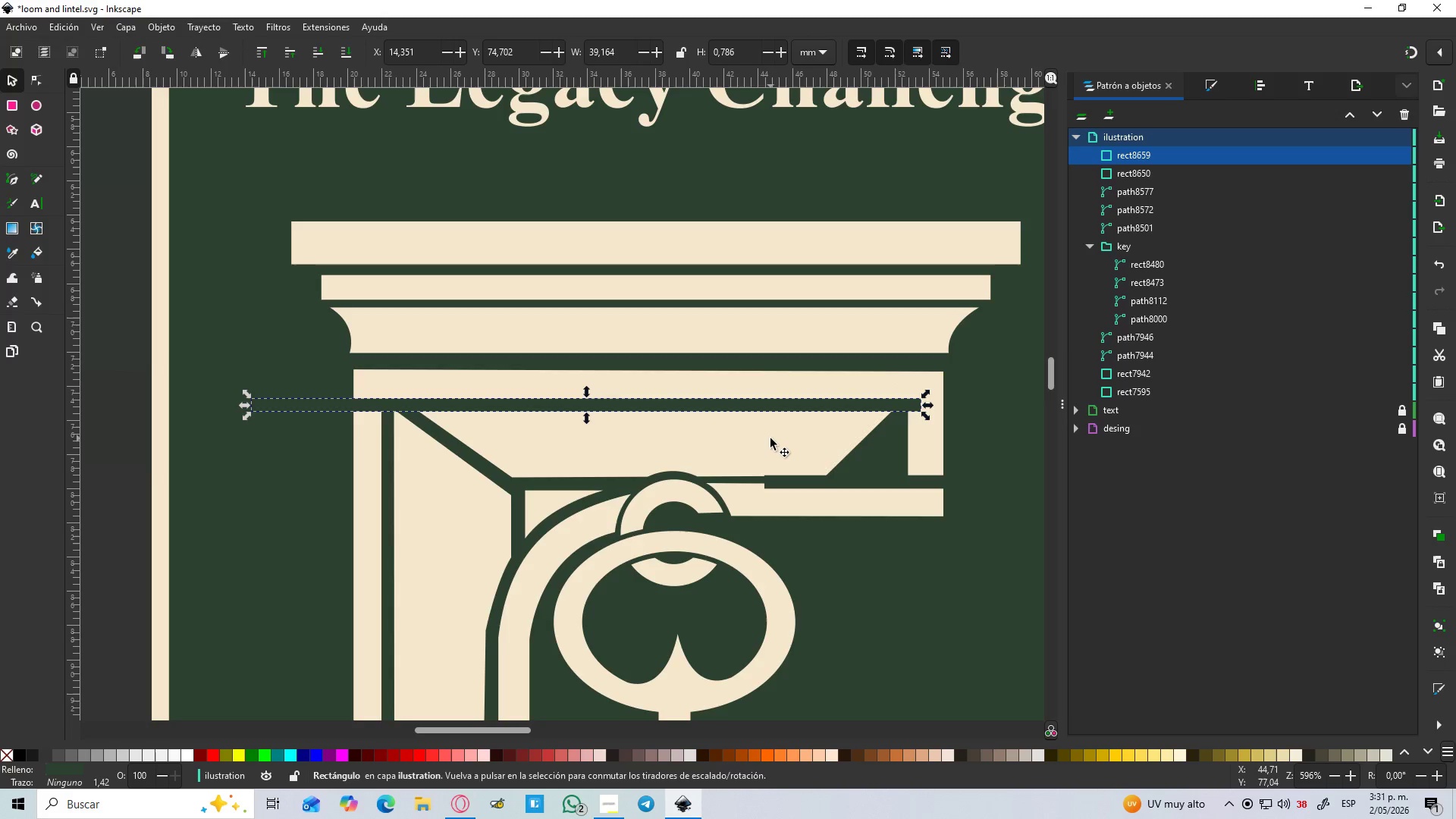 
hold_key(key=ShiftLeft, duration=0.77)
 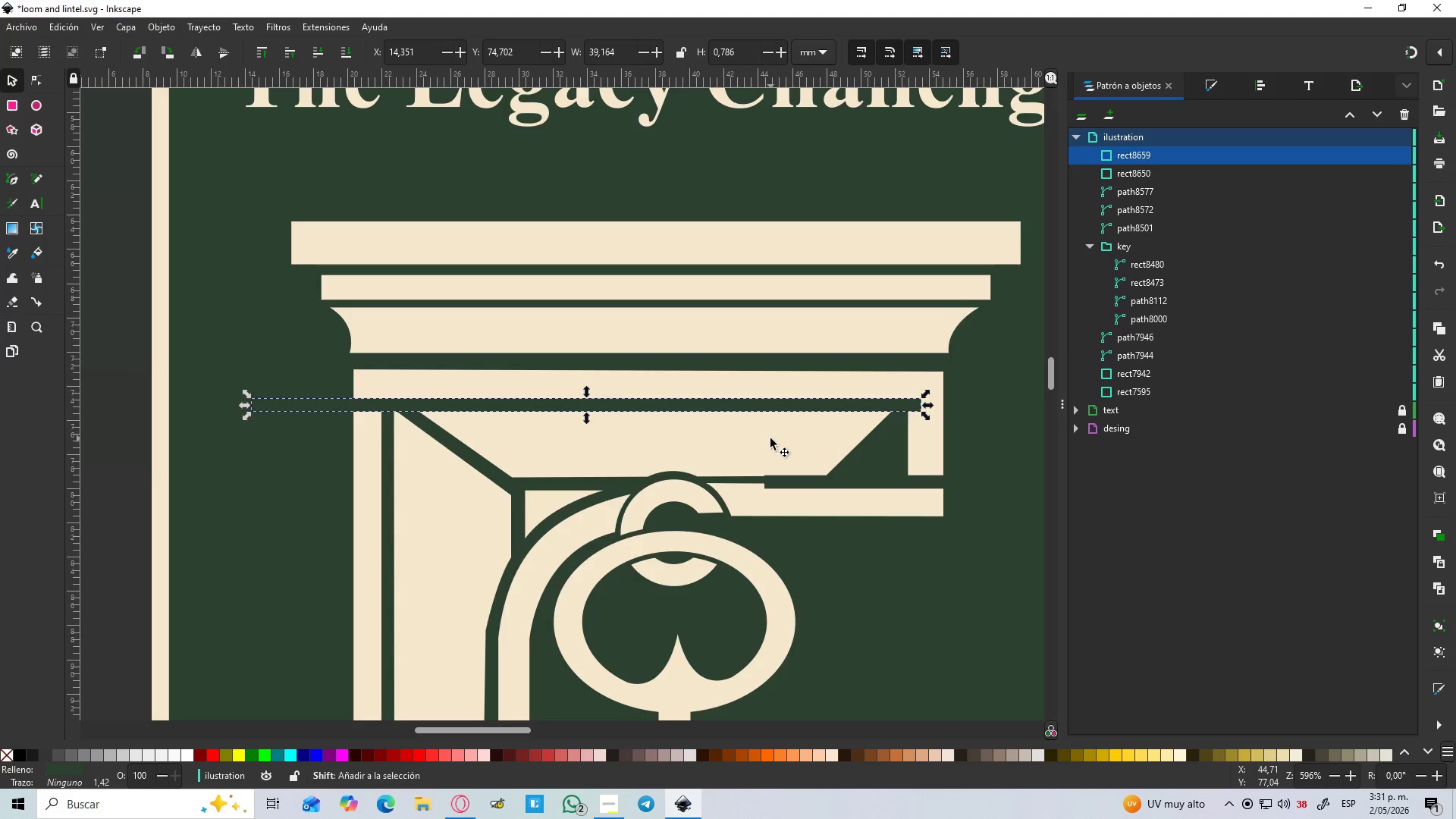 
hold_key(key=ShiftLeft, duration=1.0)
left_click([770, 438])
 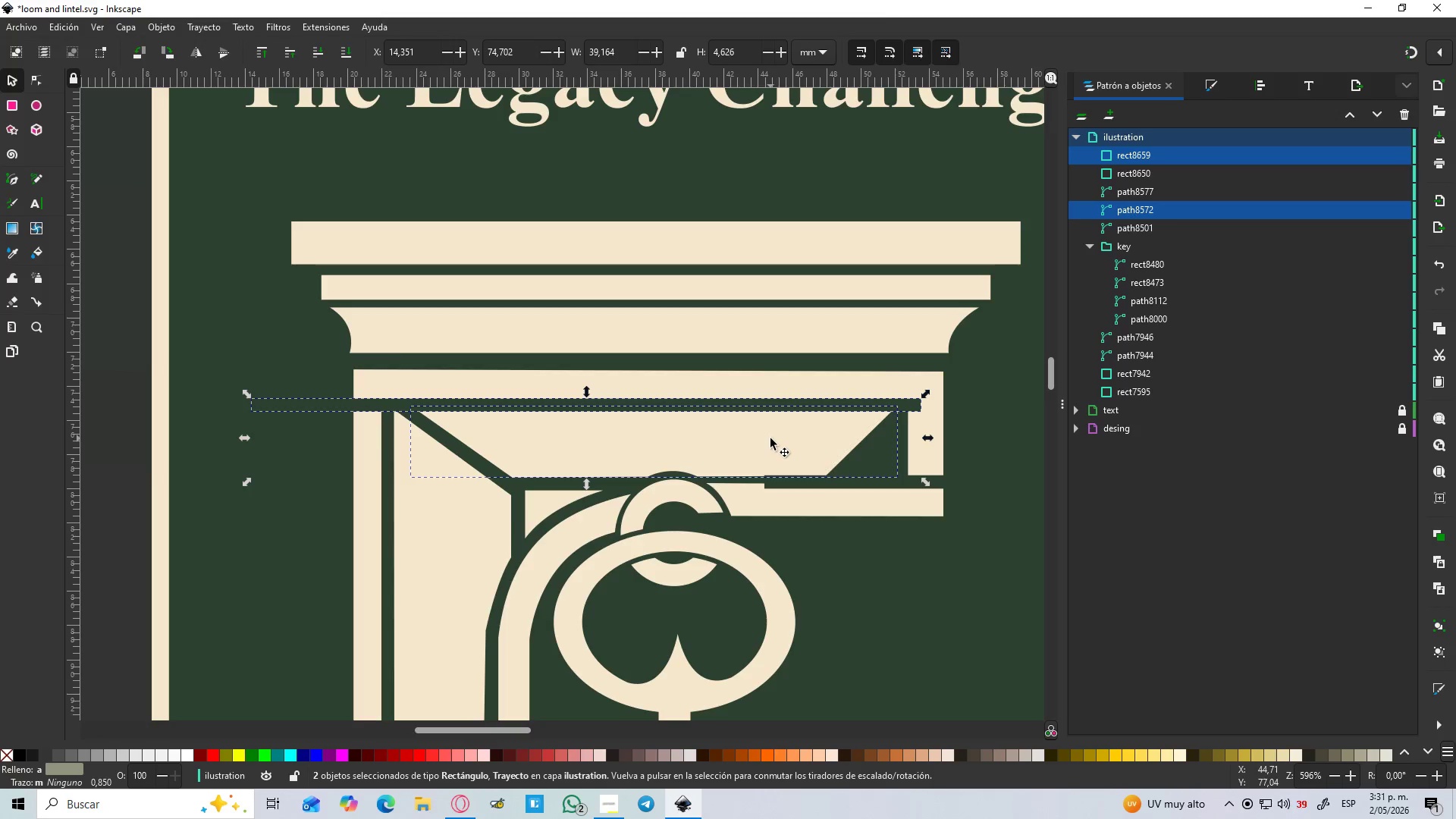 
key(Control+NumpadSubtract)
 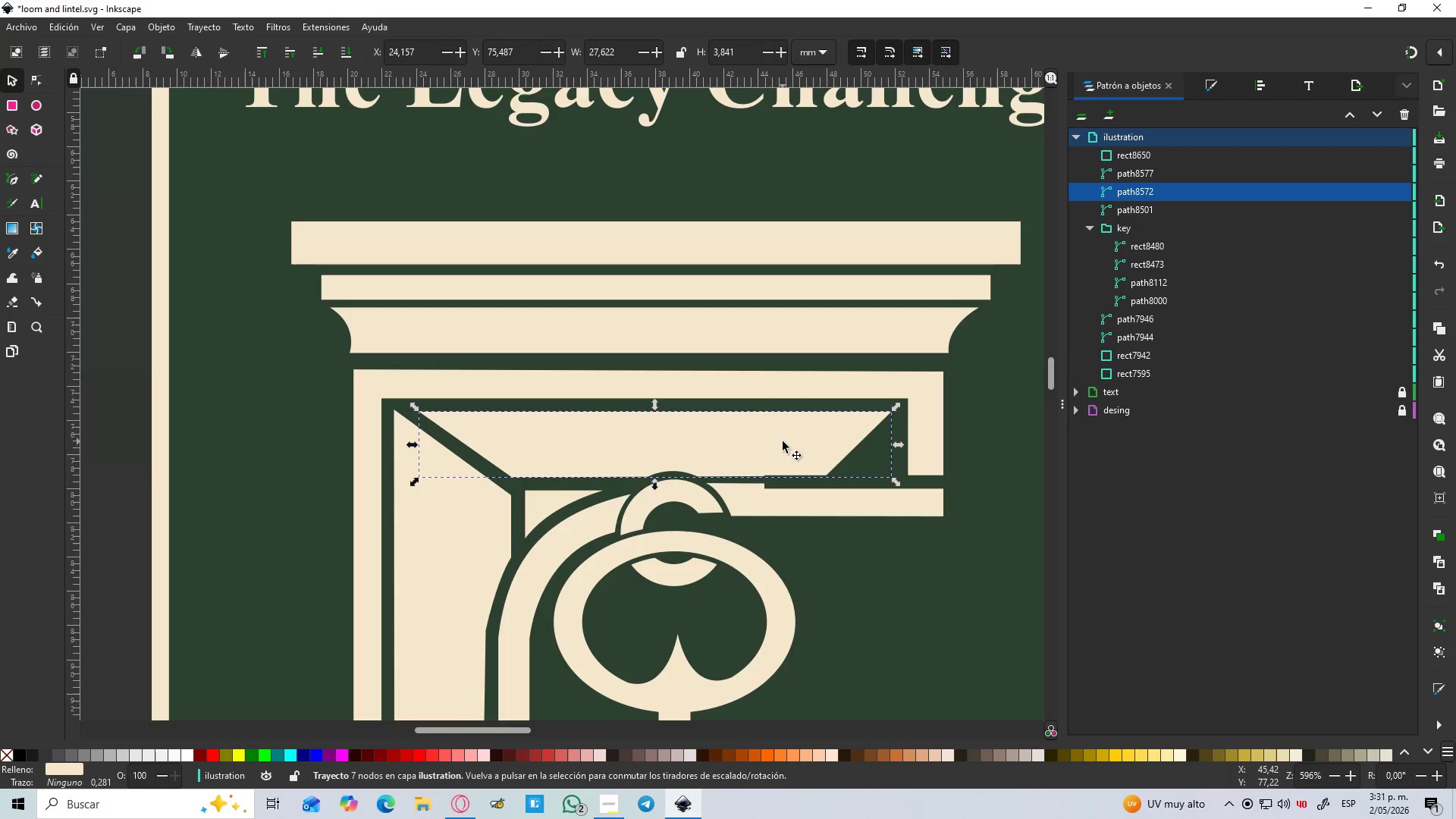 
hold_key(key=ControlLeft, duration=0.5)
scroll: coordinate [817, 482], scroll_direction: up, amount: 2.0
 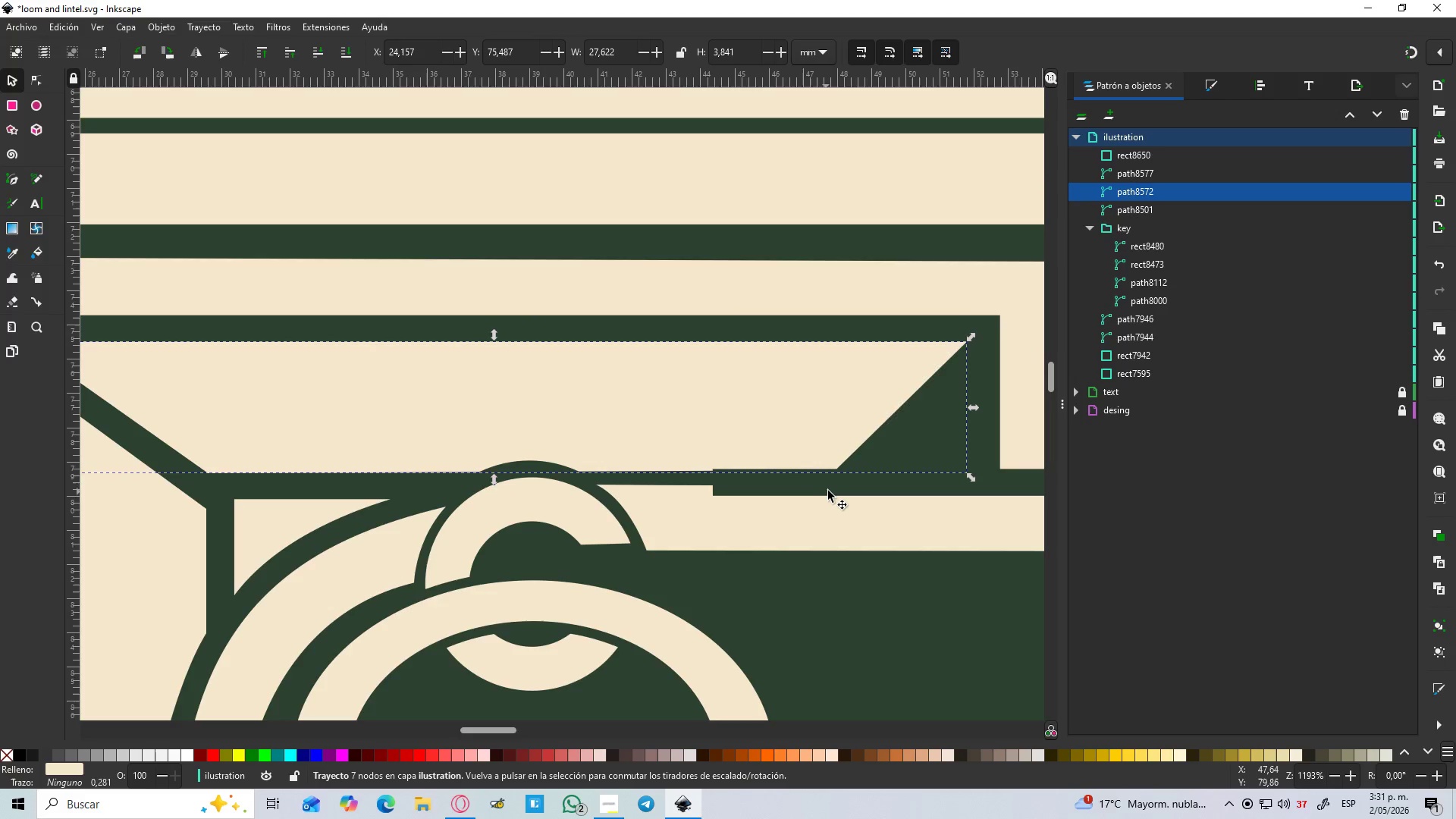 
left_click_drag(start_coordinate=[829, 491], to_coordinate=[677, 491])
 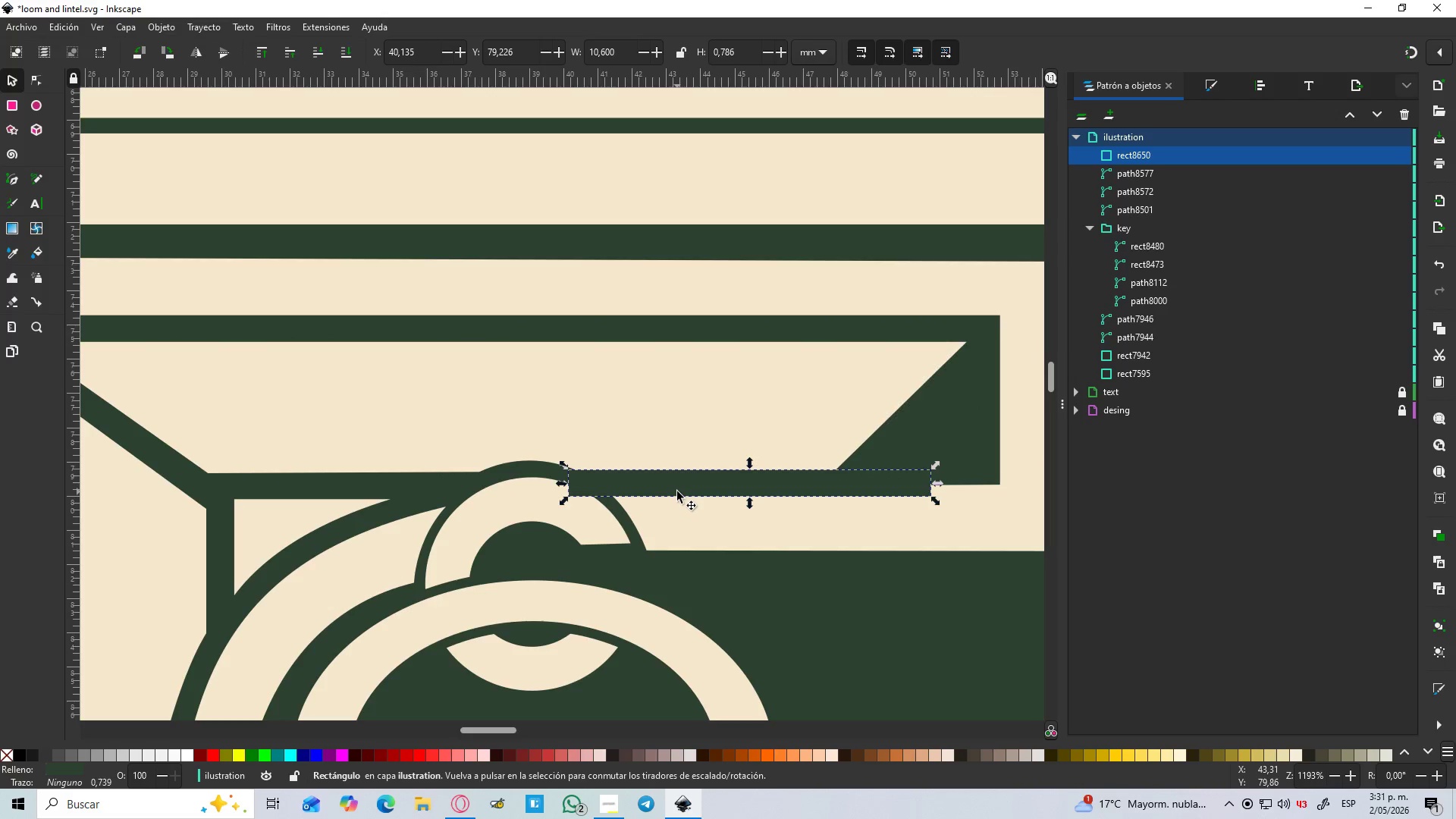 
key(Control+D)
 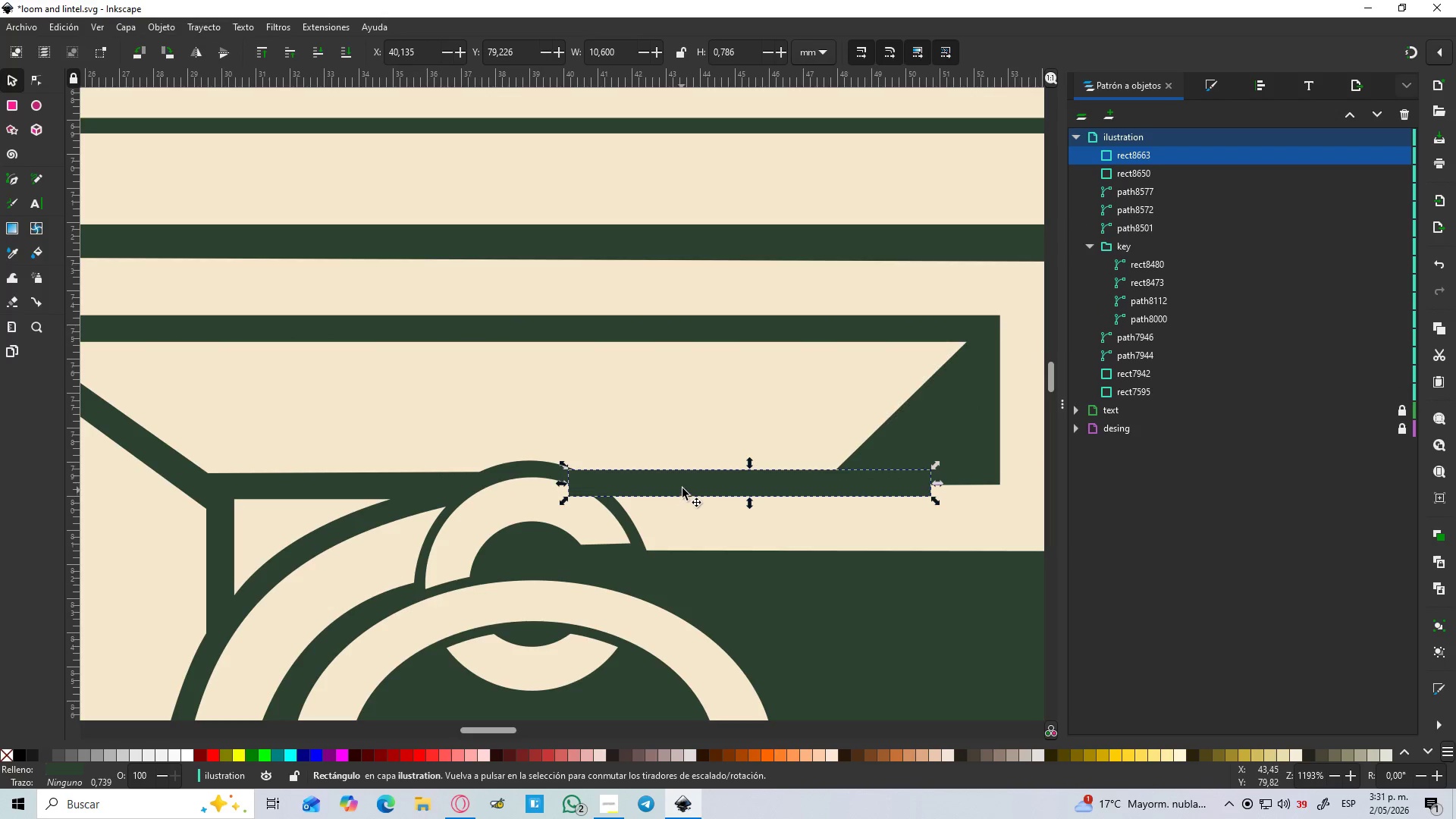 
left_click_drag(start_coordinate=[682, 488], to_coordinate=[622, 386])
 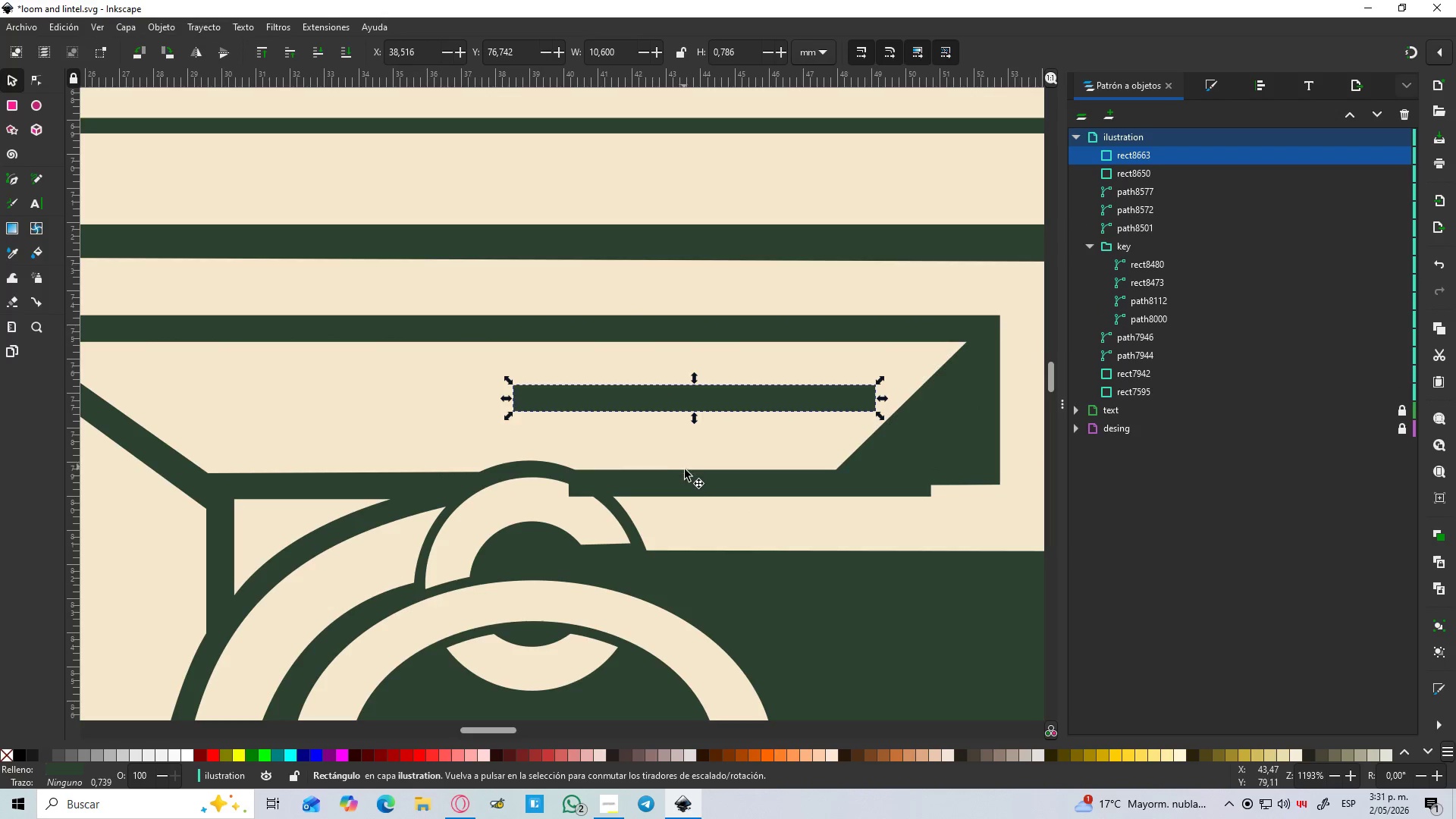 
left_click([686, 472])
 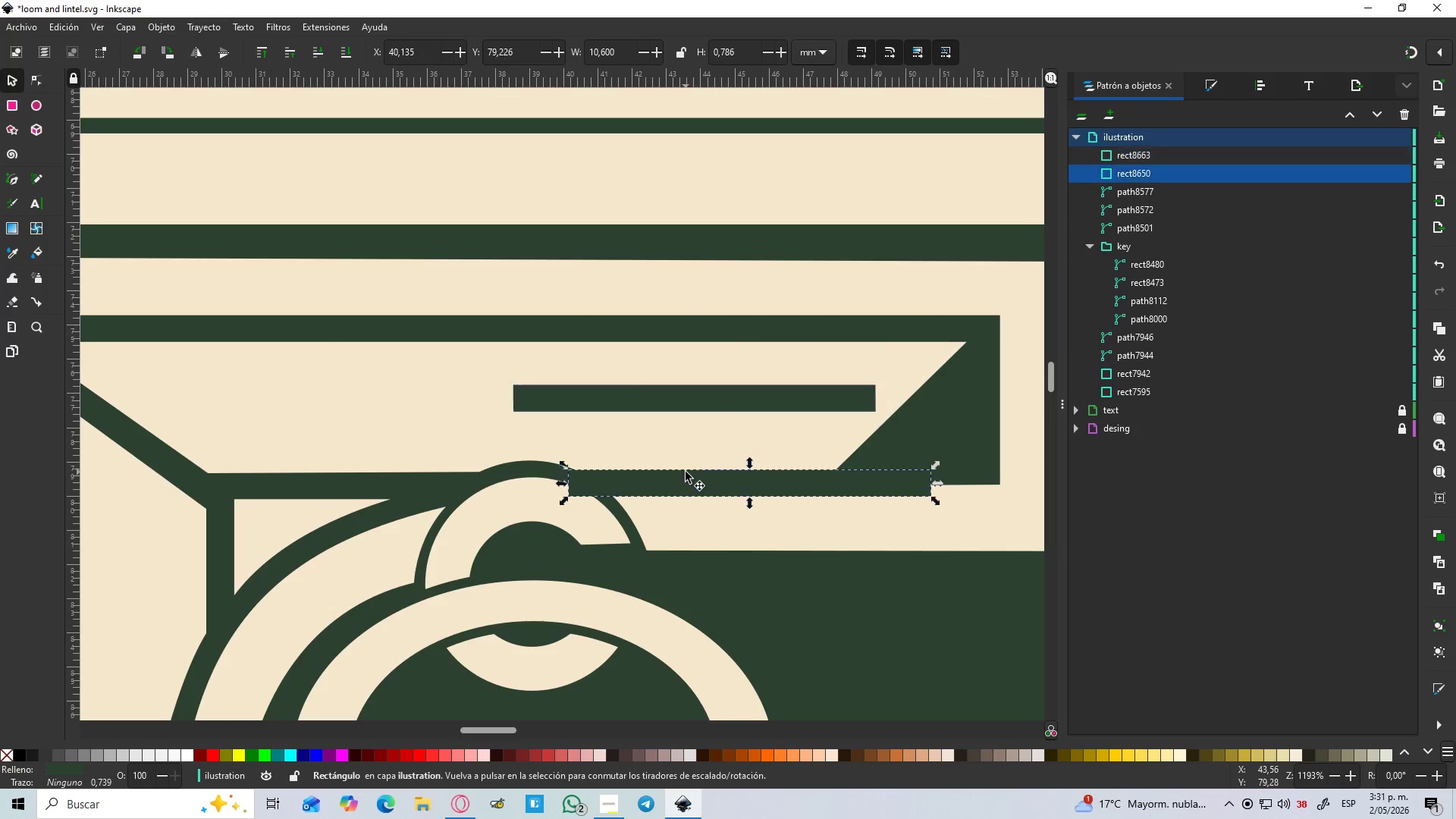 
hold_key(key=ShiftLeft, duration=1.14)
left_click([632, 439])
 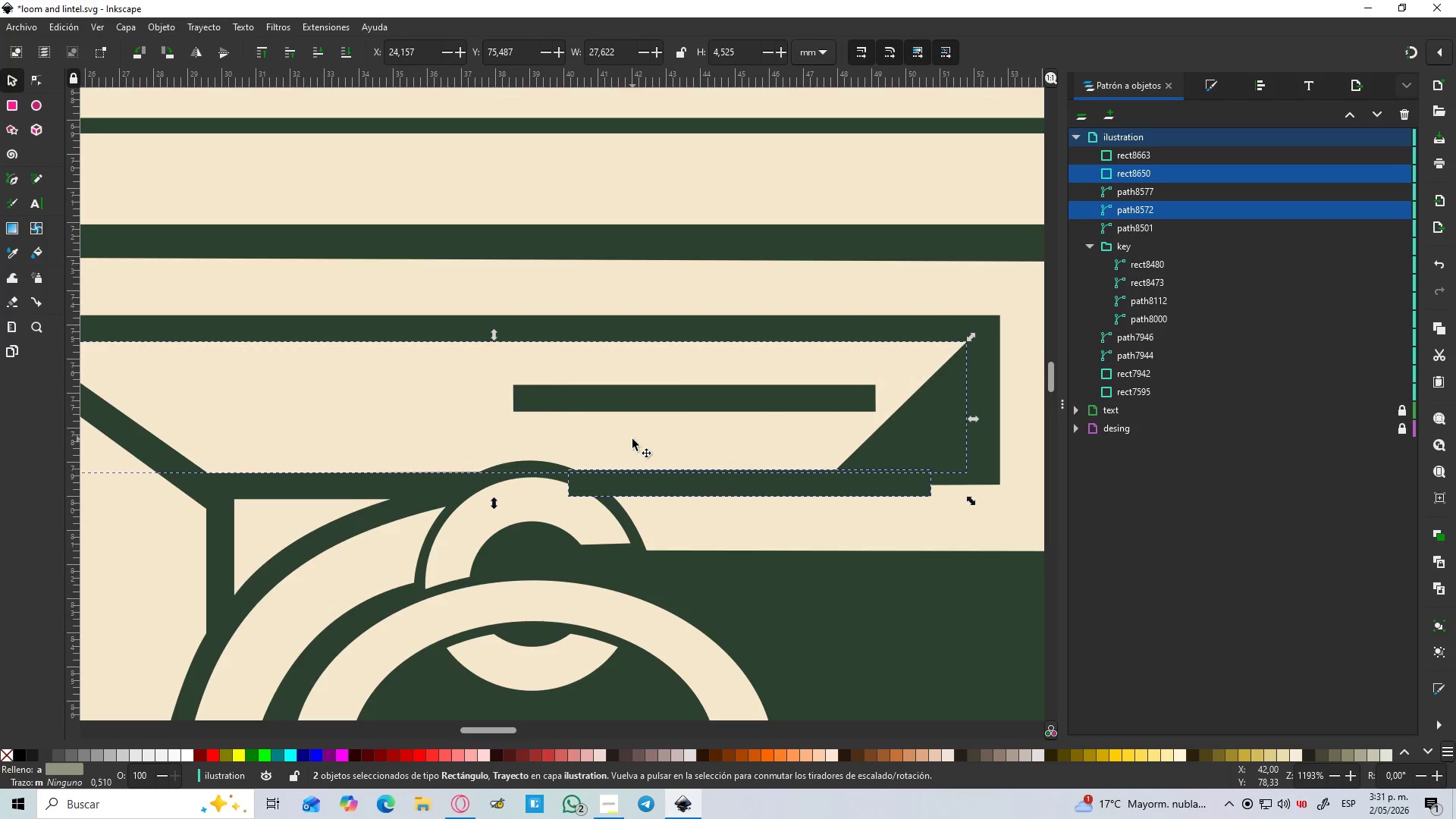 
hold_key(key=ShiftLeft, duration=19.17)
hold_key(key=ControlLeft, duration=0.67)
left_click([776, 594])
 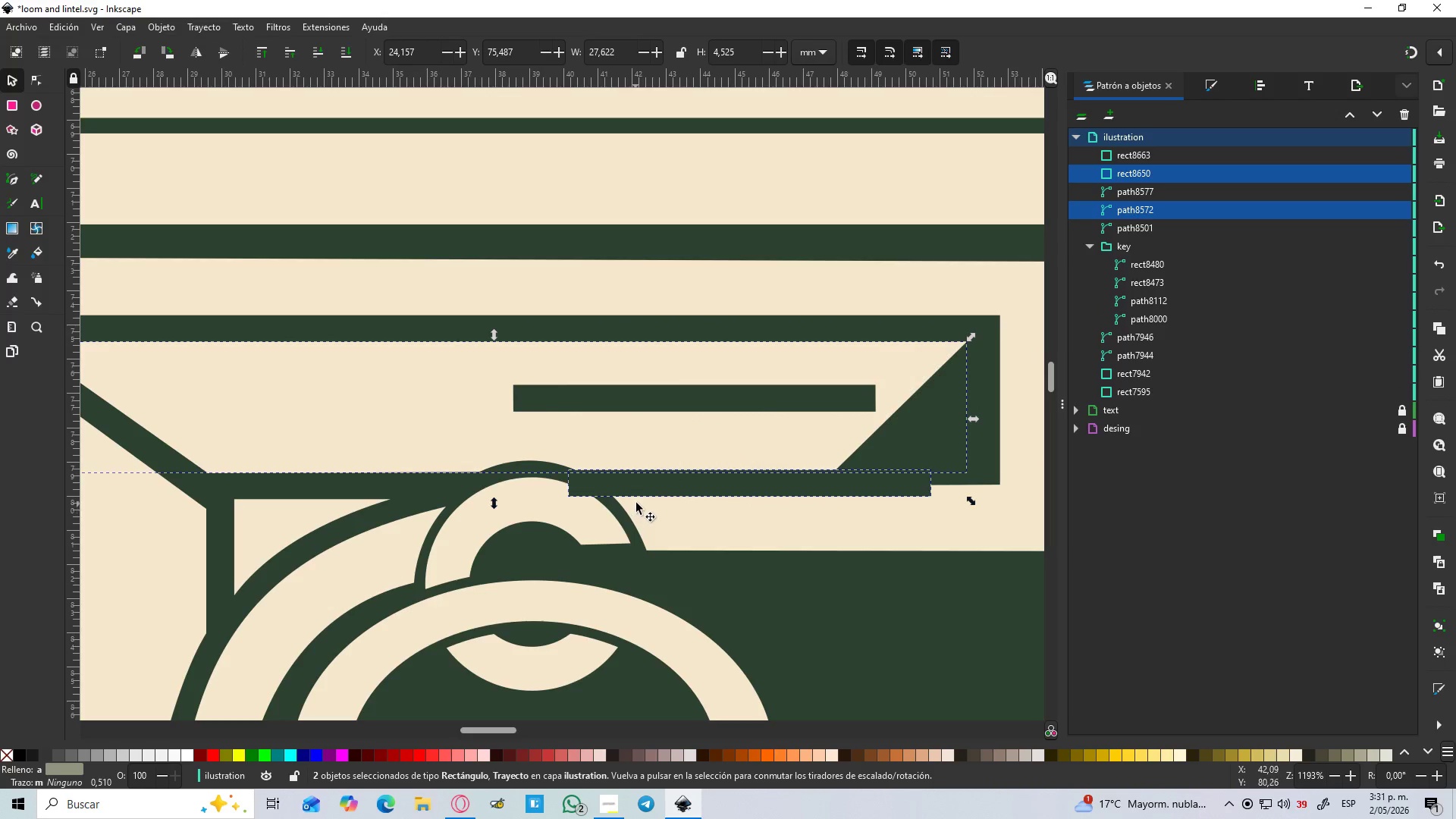 
left_click([639, 494])
 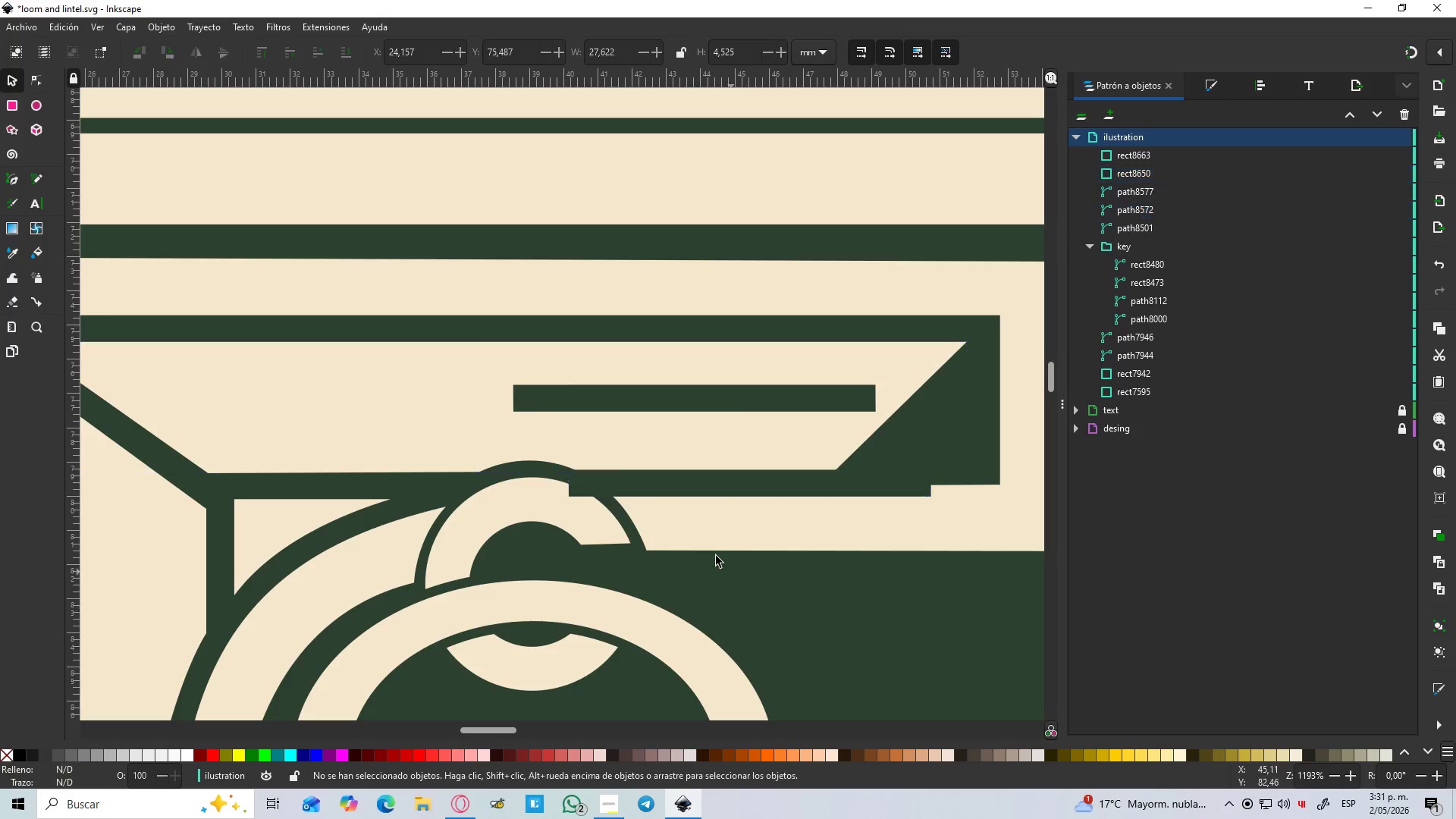 
left_click([635, 487])
 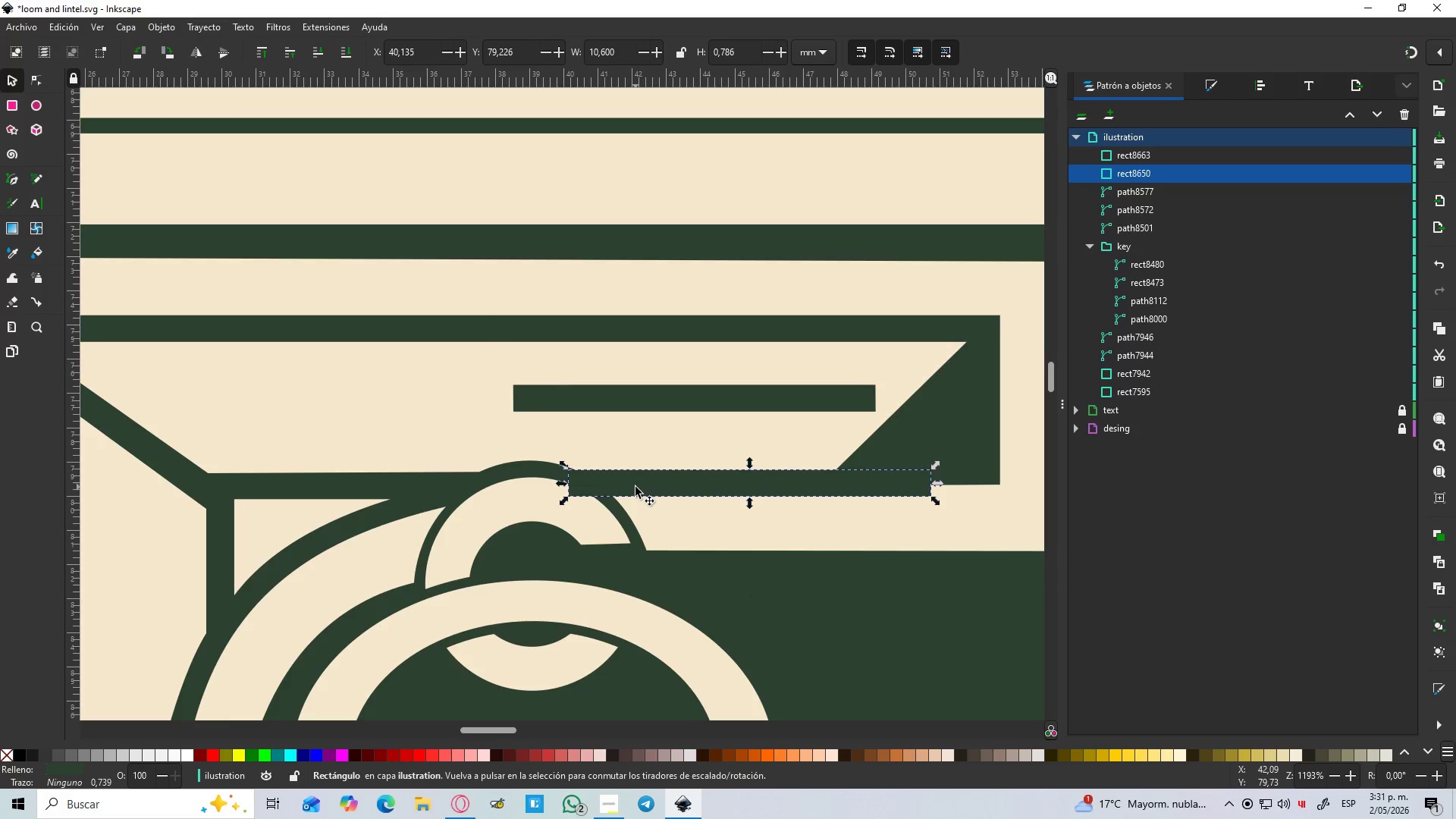 
left_click_drag(start_coordinate=[635, 487], to_coordinate=[344, 490])
 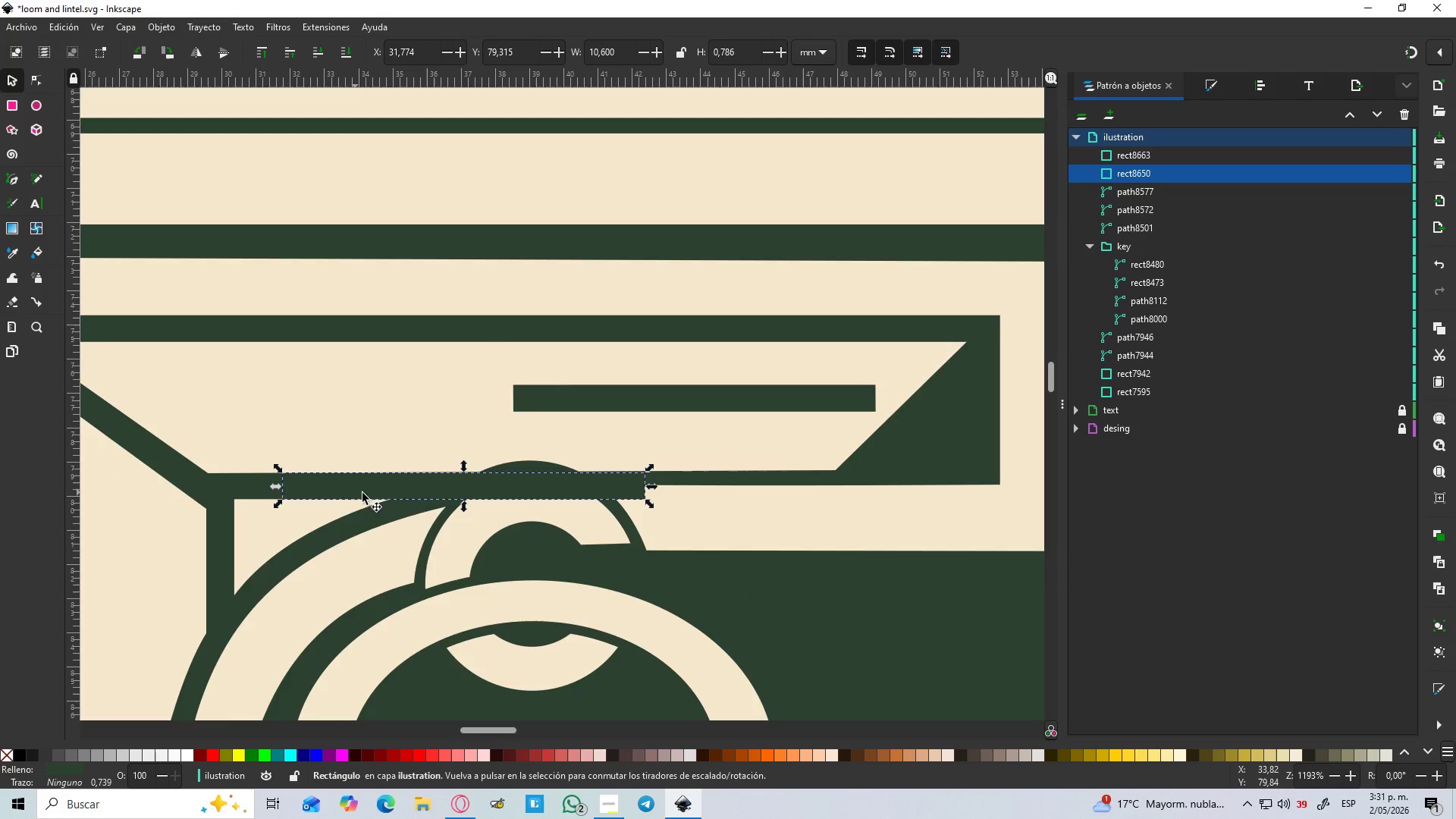 
hold_key(key=ControlLeft, duration=0.67)
 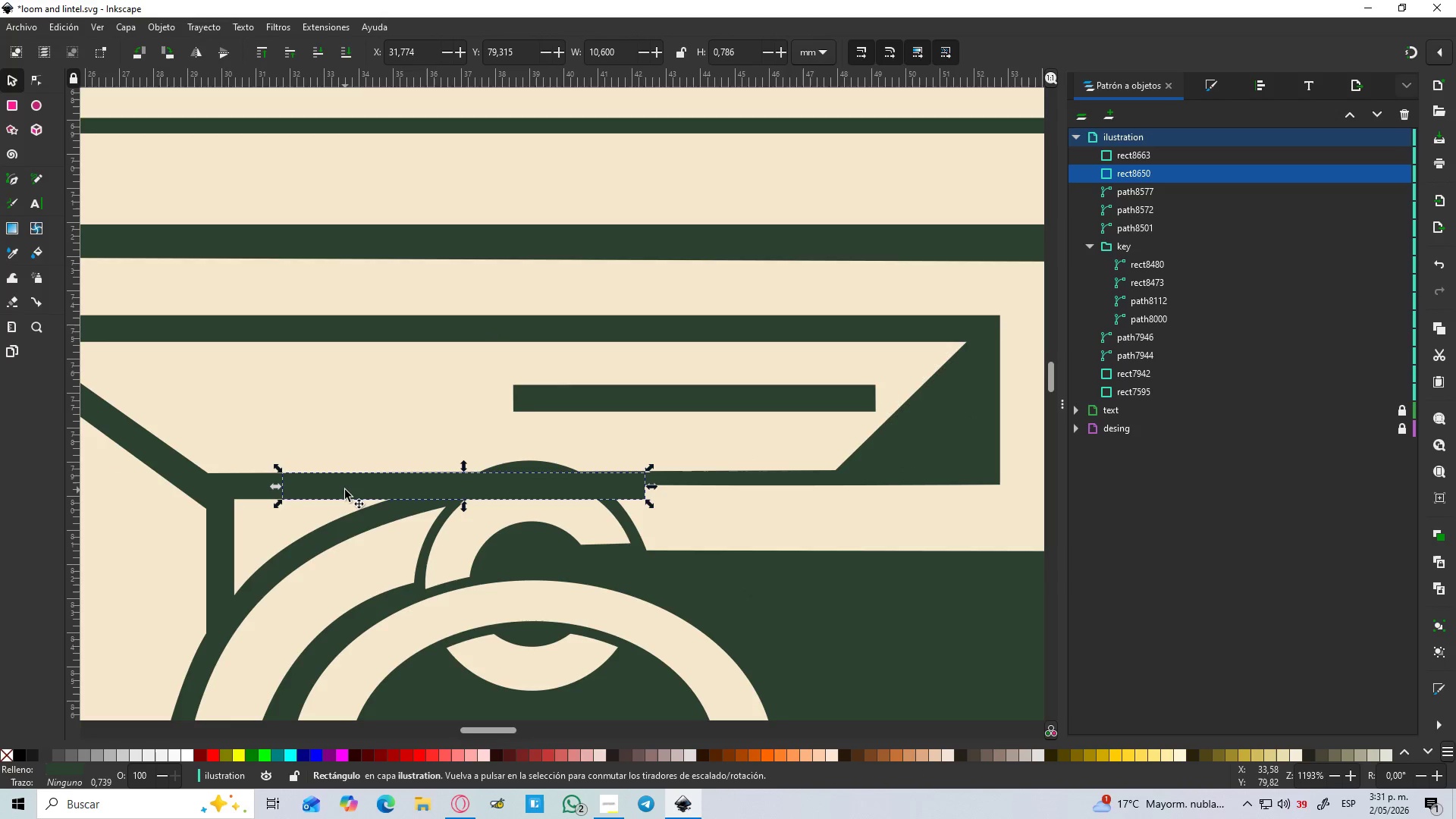 
hold_key(key=ControlLeft, duration=1.5)
scroll: coordinate [592, 503], scroll_direction: up, amount: 3.0
 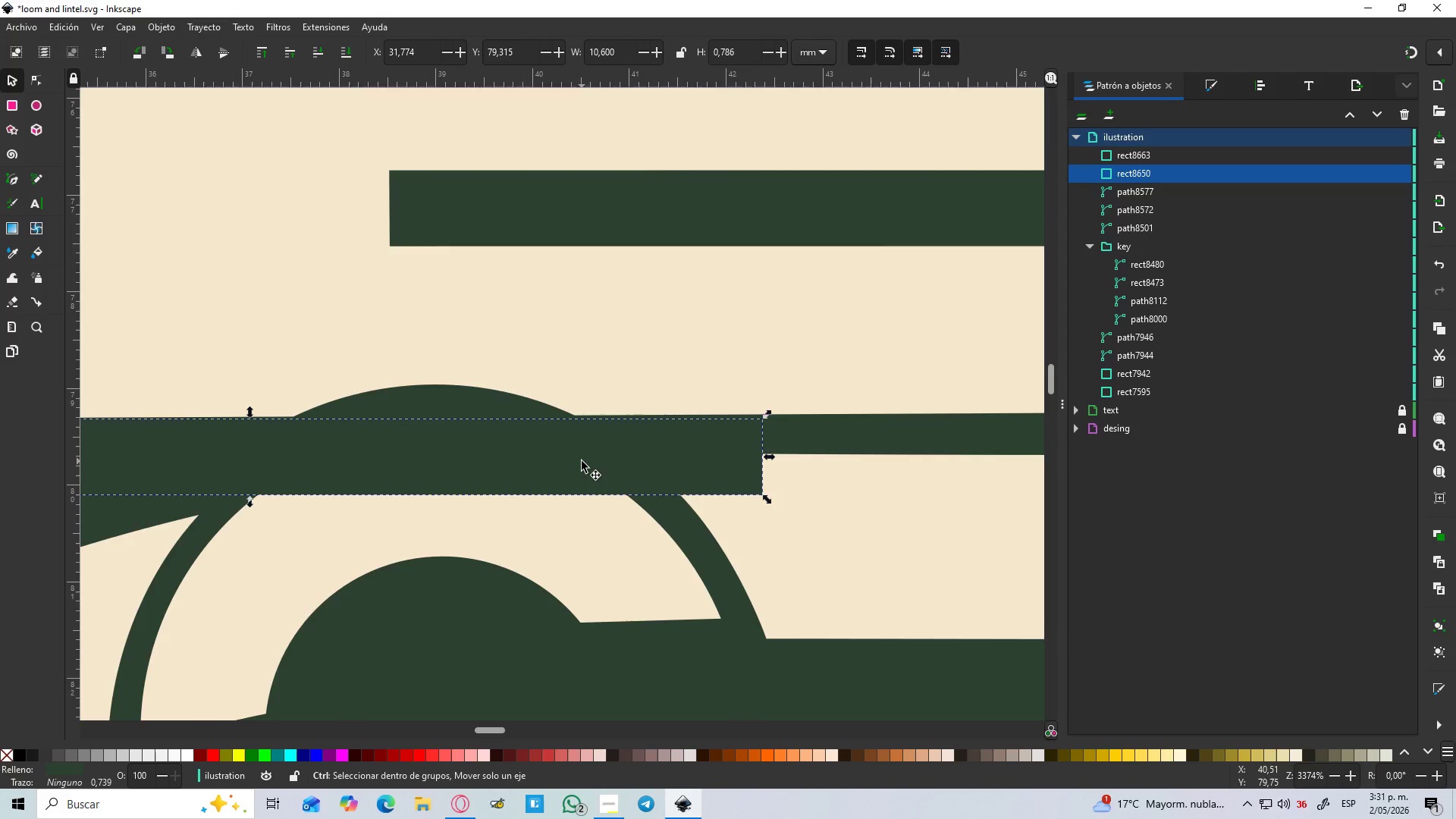 
key(Control+ControlLeft)
 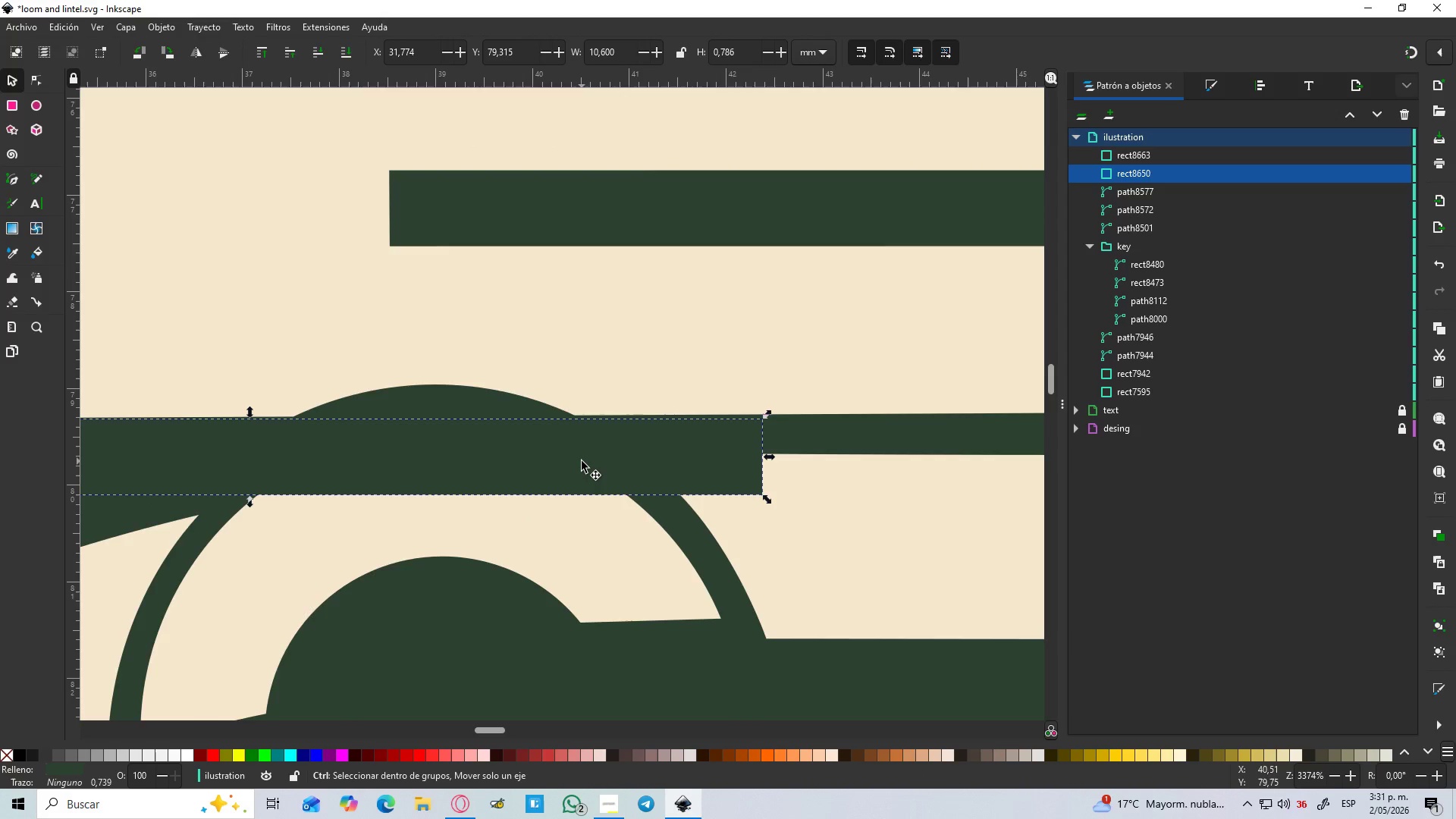 
hold_key(key=ControlLeft, duration=1.03)
scroll: coordinate [582, 461], scroll_direction: down, amount: 3.0
 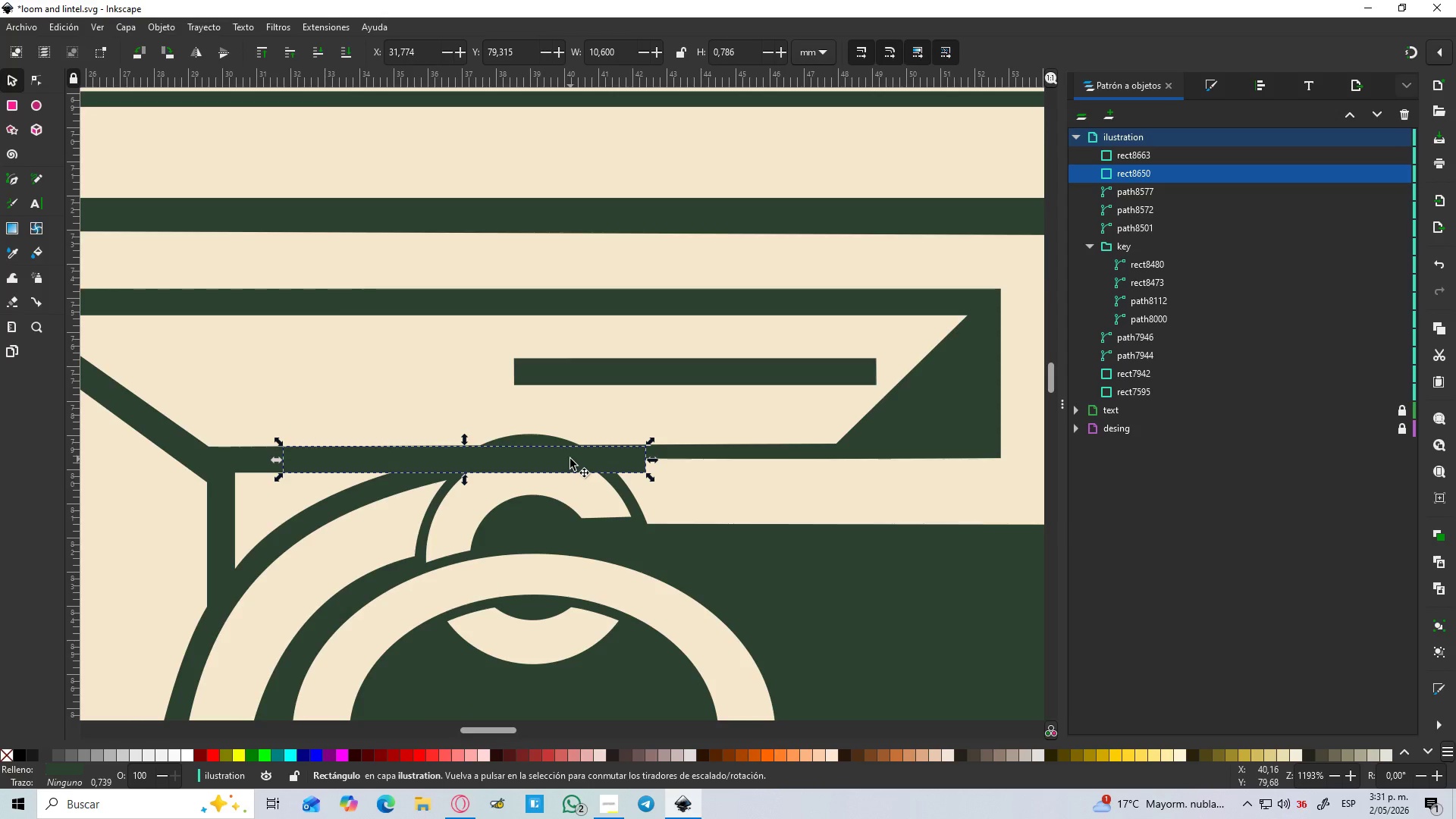 
left_click_drag(start_coordinate=[570, 459], to_coordinate=[885, 449])
 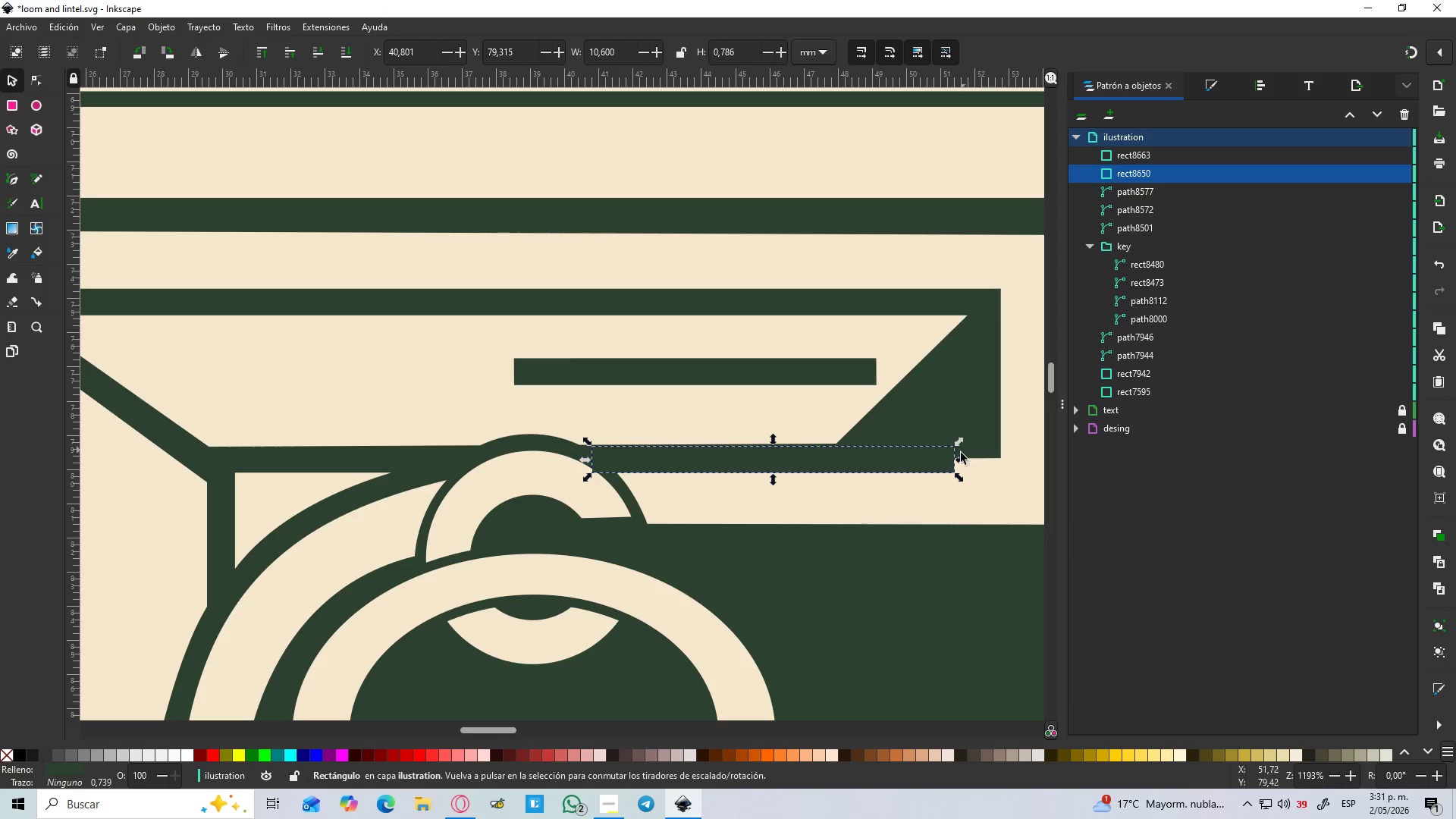 
hold_key(key=ControlLeft, duration=1.5)
 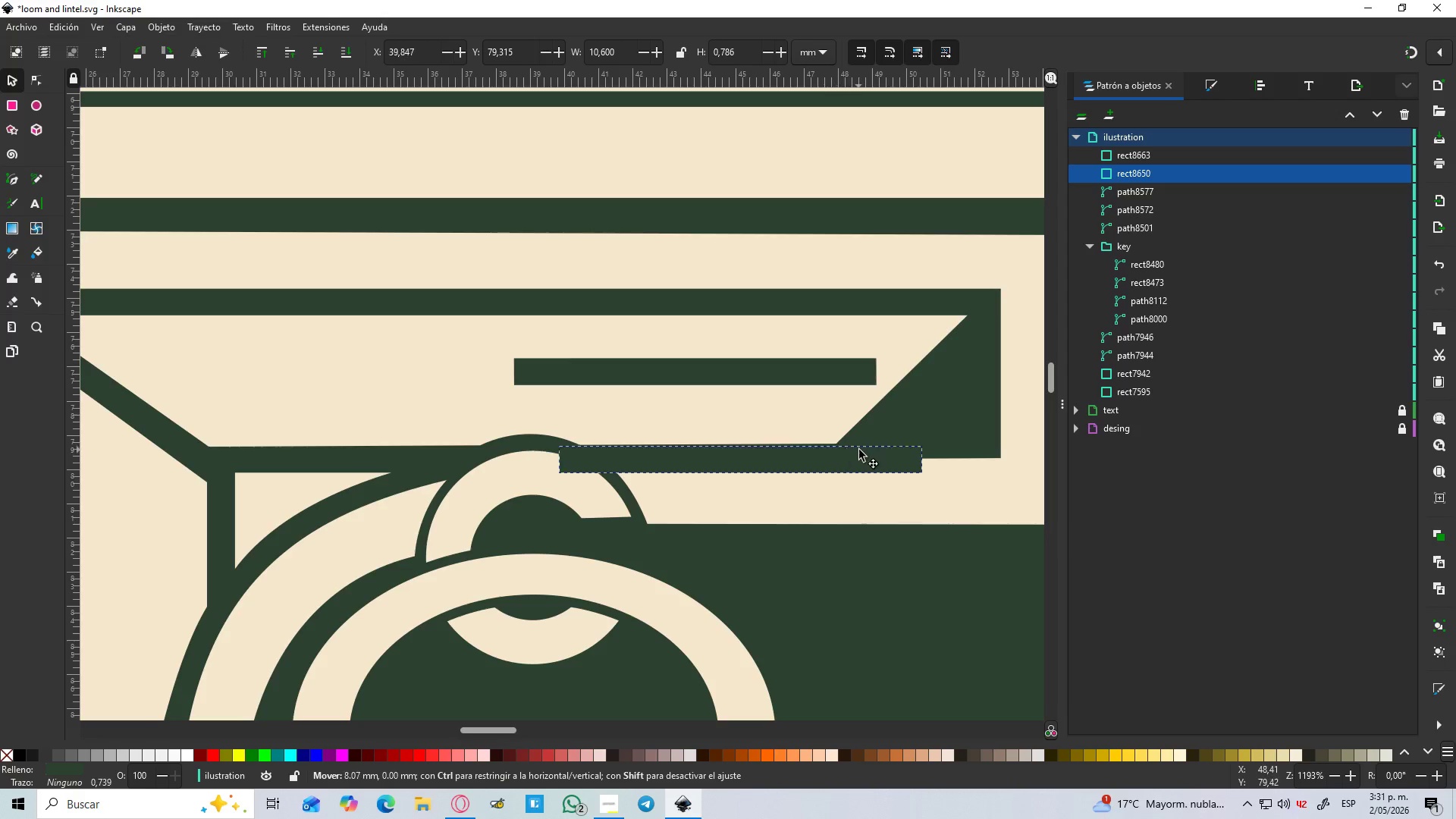 
hold_key(key=ControlLeft, duration=1.51)
 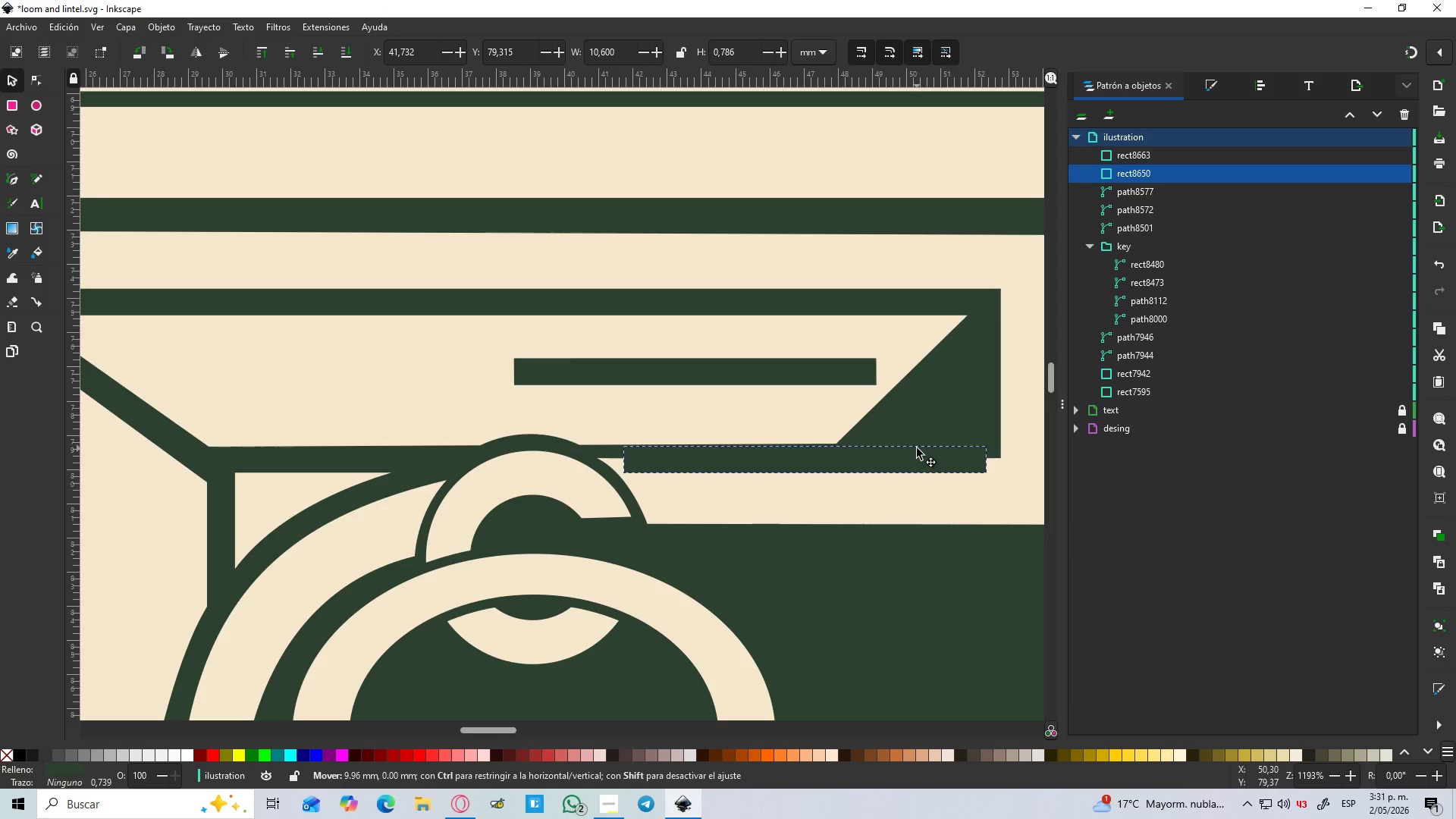 
hold_key(key=ControlLeft, duration=1.53)
 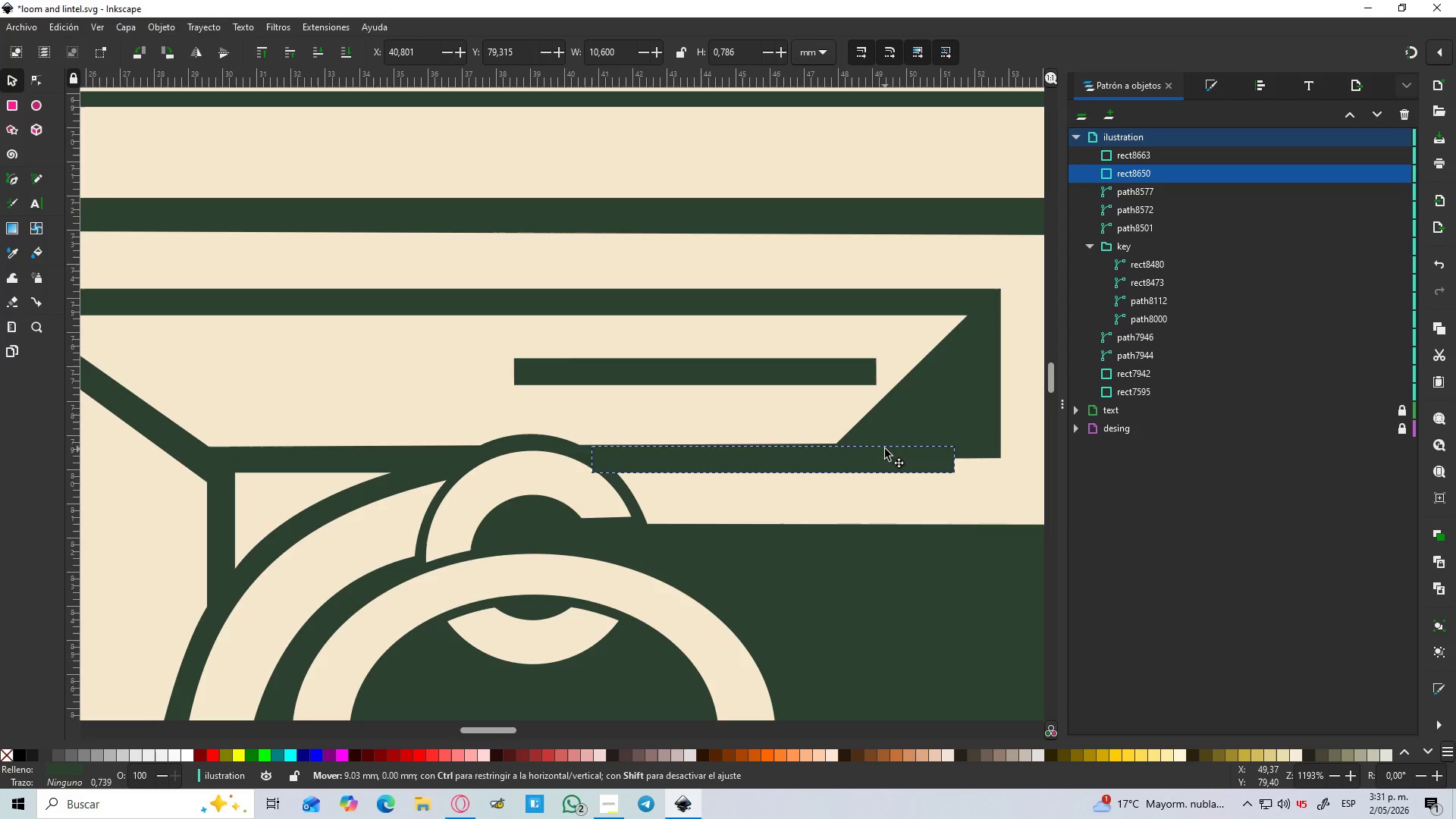 
hold_key(key=ControlLeft, duration=0.88)
 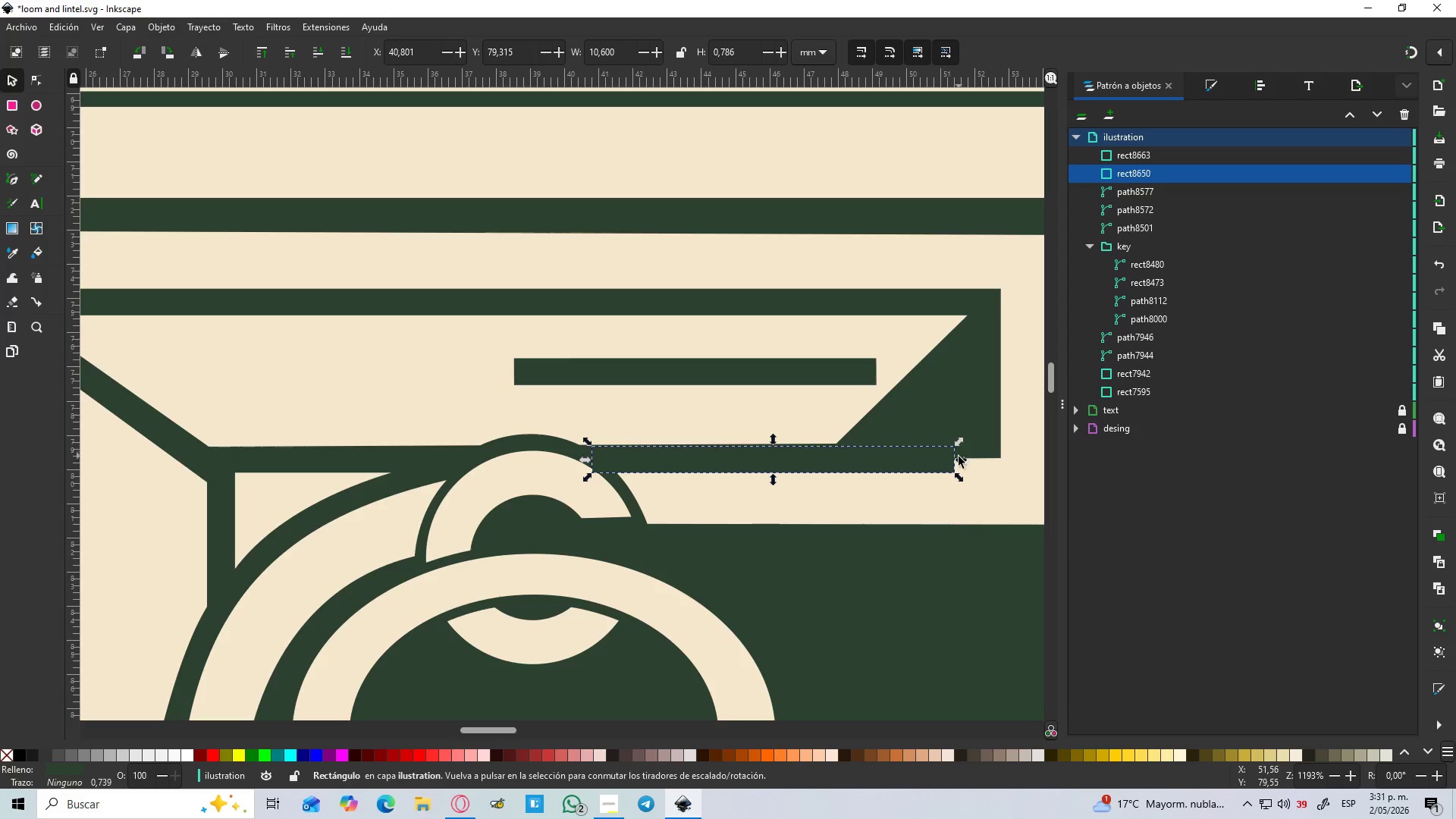 
hold_key(key=ControlLeft, duration=6.75)
left_click_drag(start_coordinate=[961, 462], to_coordinate=[1006, 465])
 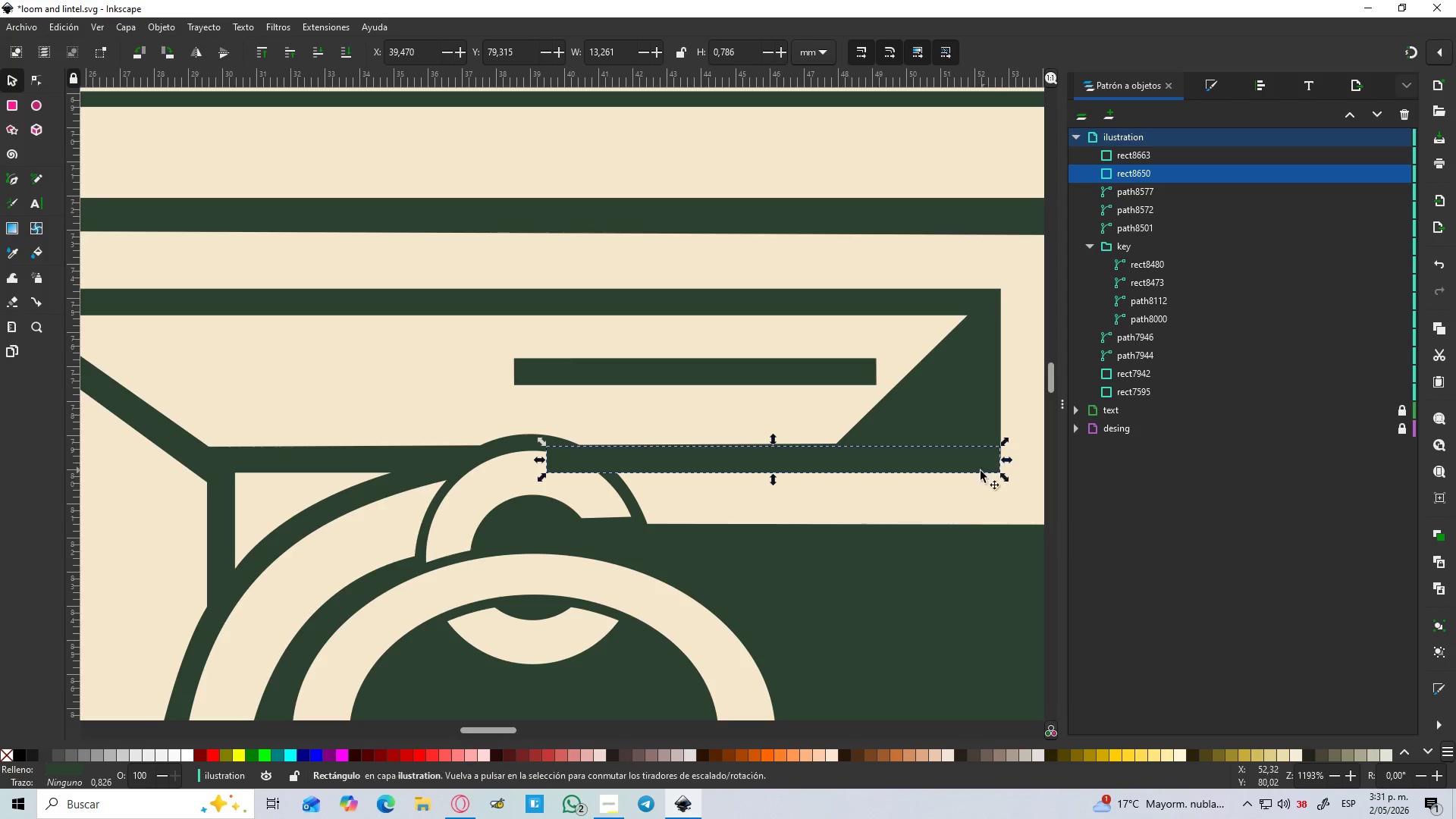 
hold_key(key=ShiftLeft, duration=1.5)
 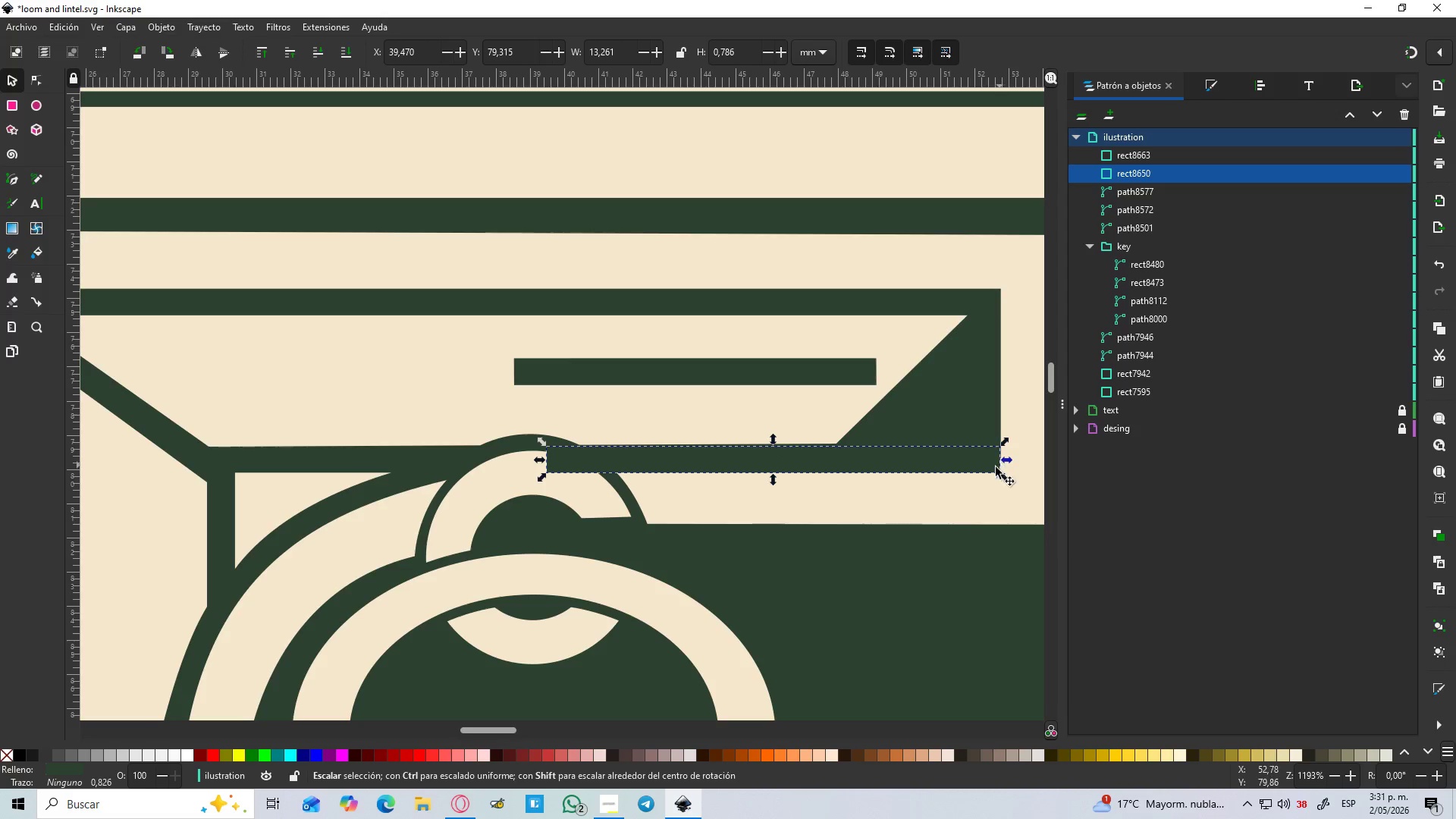 
key(Shift+ShiftLeft)
 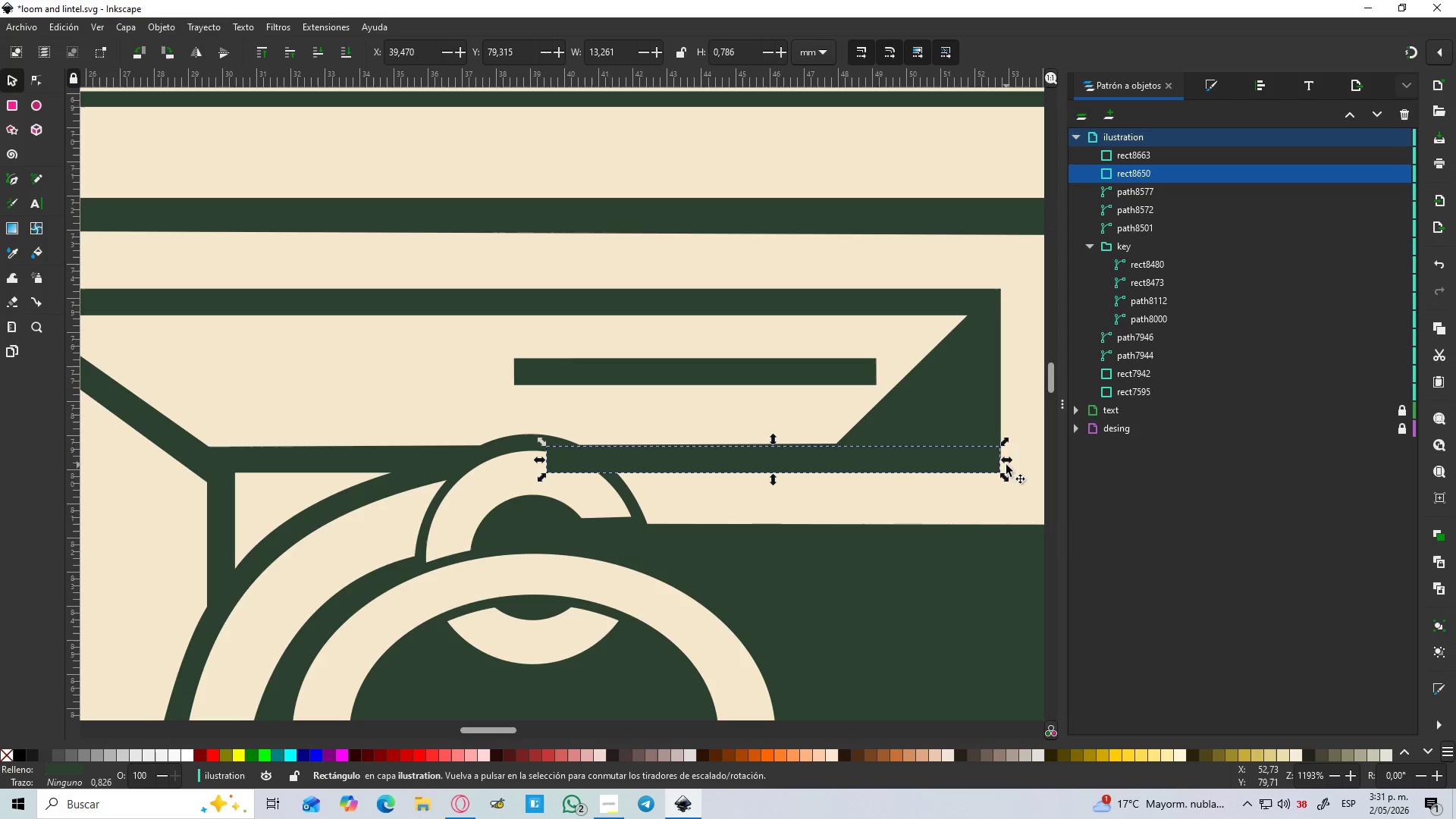 
key(Shift+ShiftLeft)
 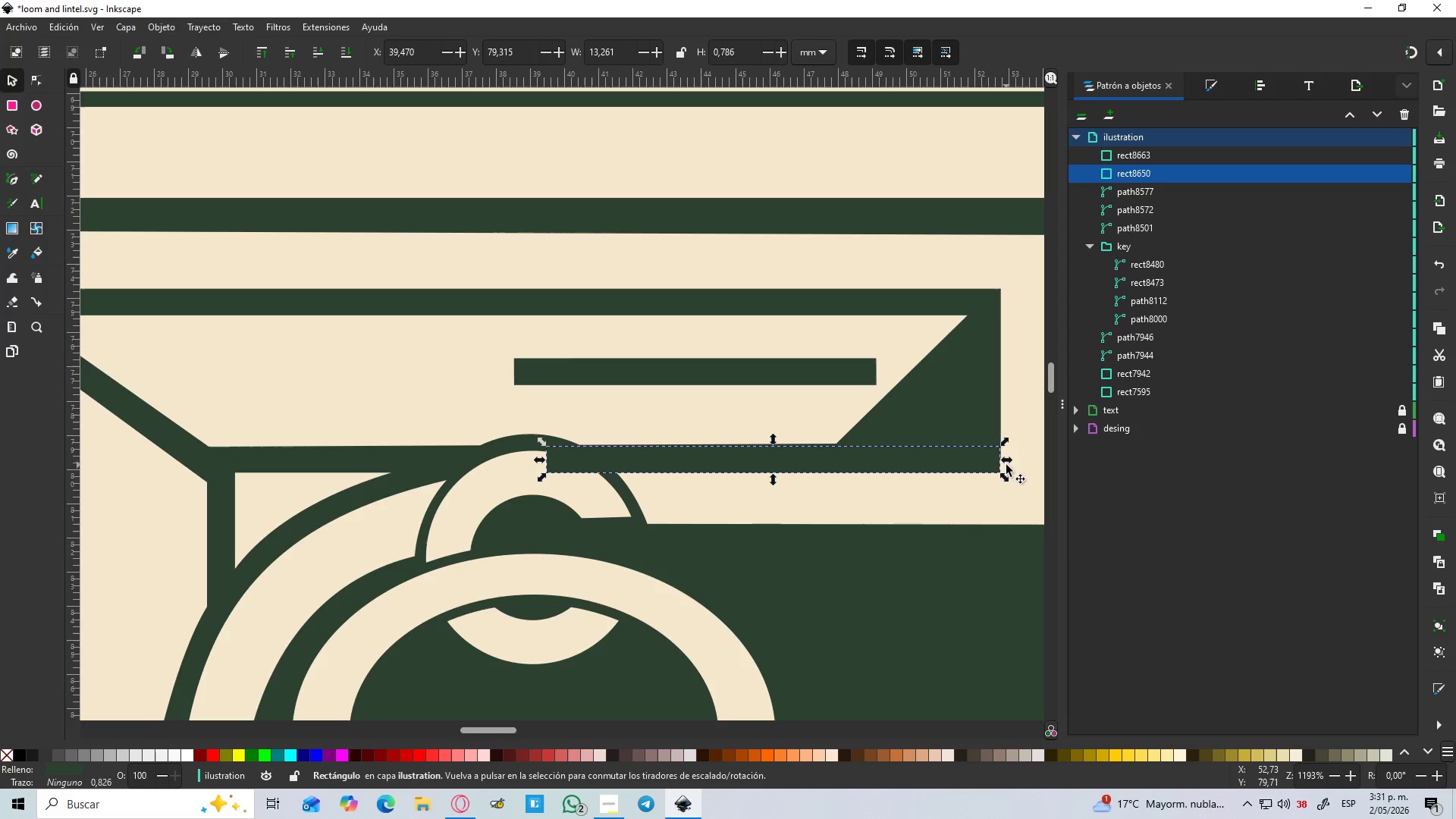 
key(Shift+ShiftLeft)
 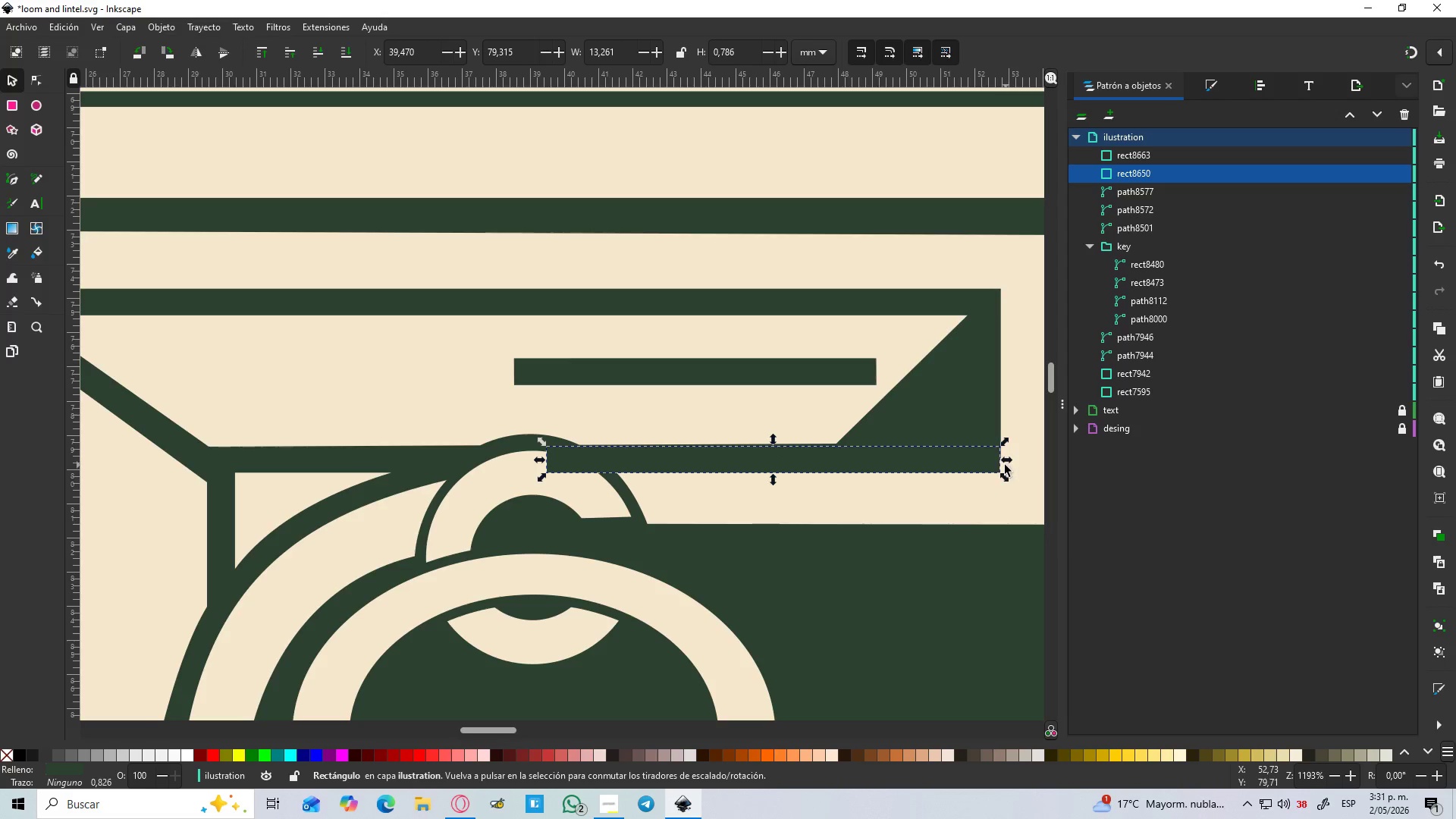 
key(Shift+ShiftLeft)
 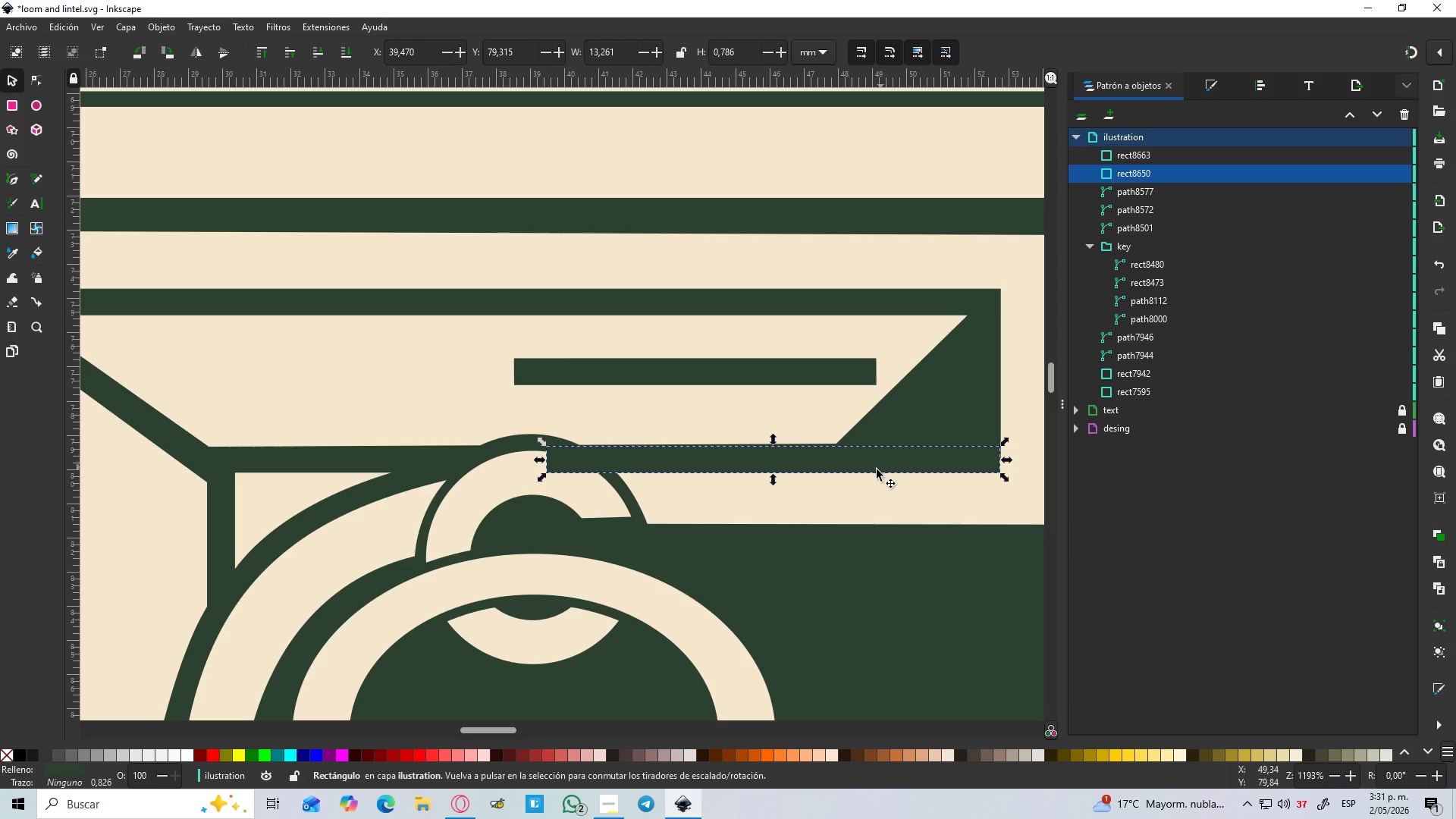 
key(Control+D)
 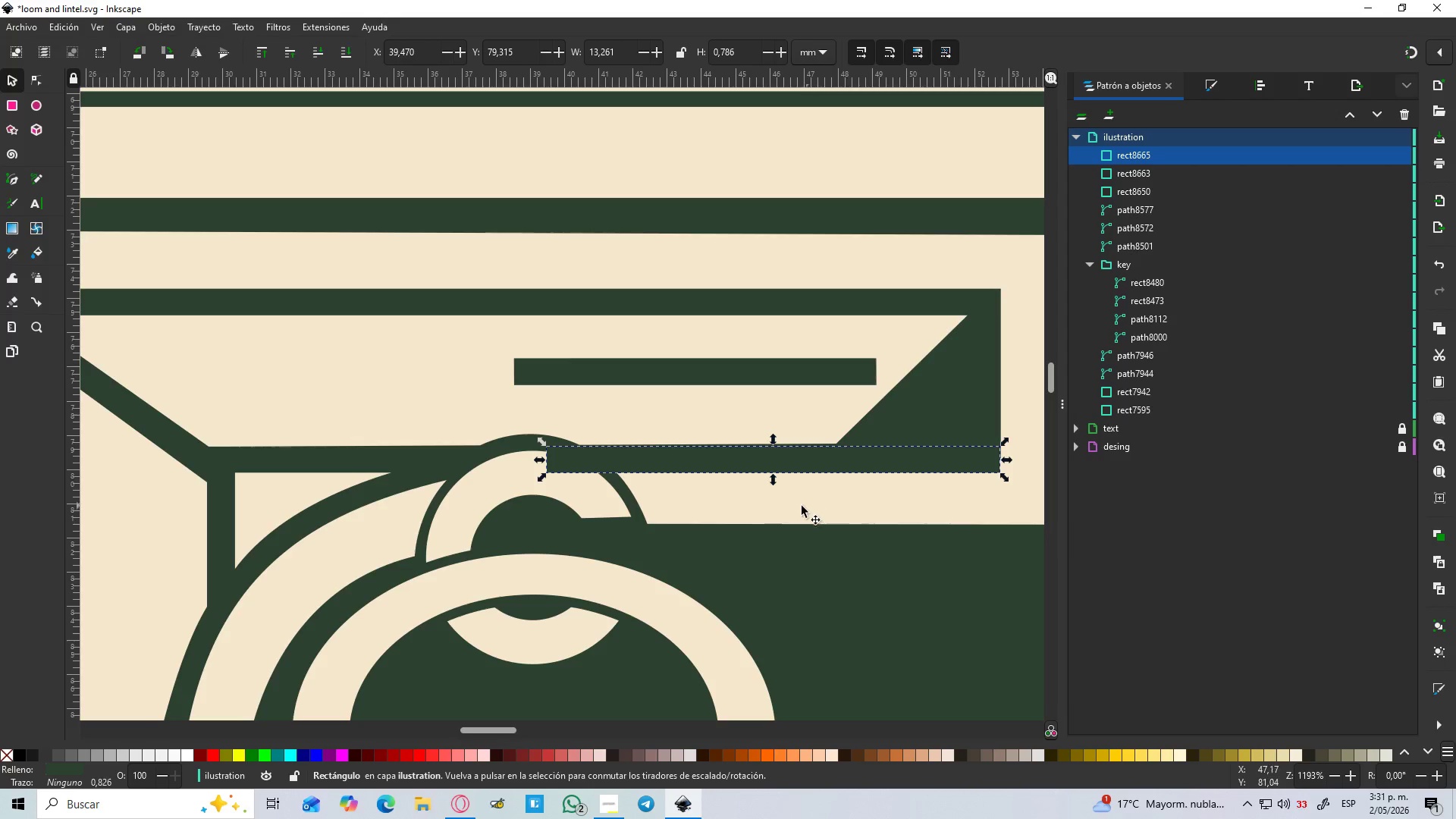 
hold_key(key=ShiftLeft, duration=1.5)
left_click([791, 506])
 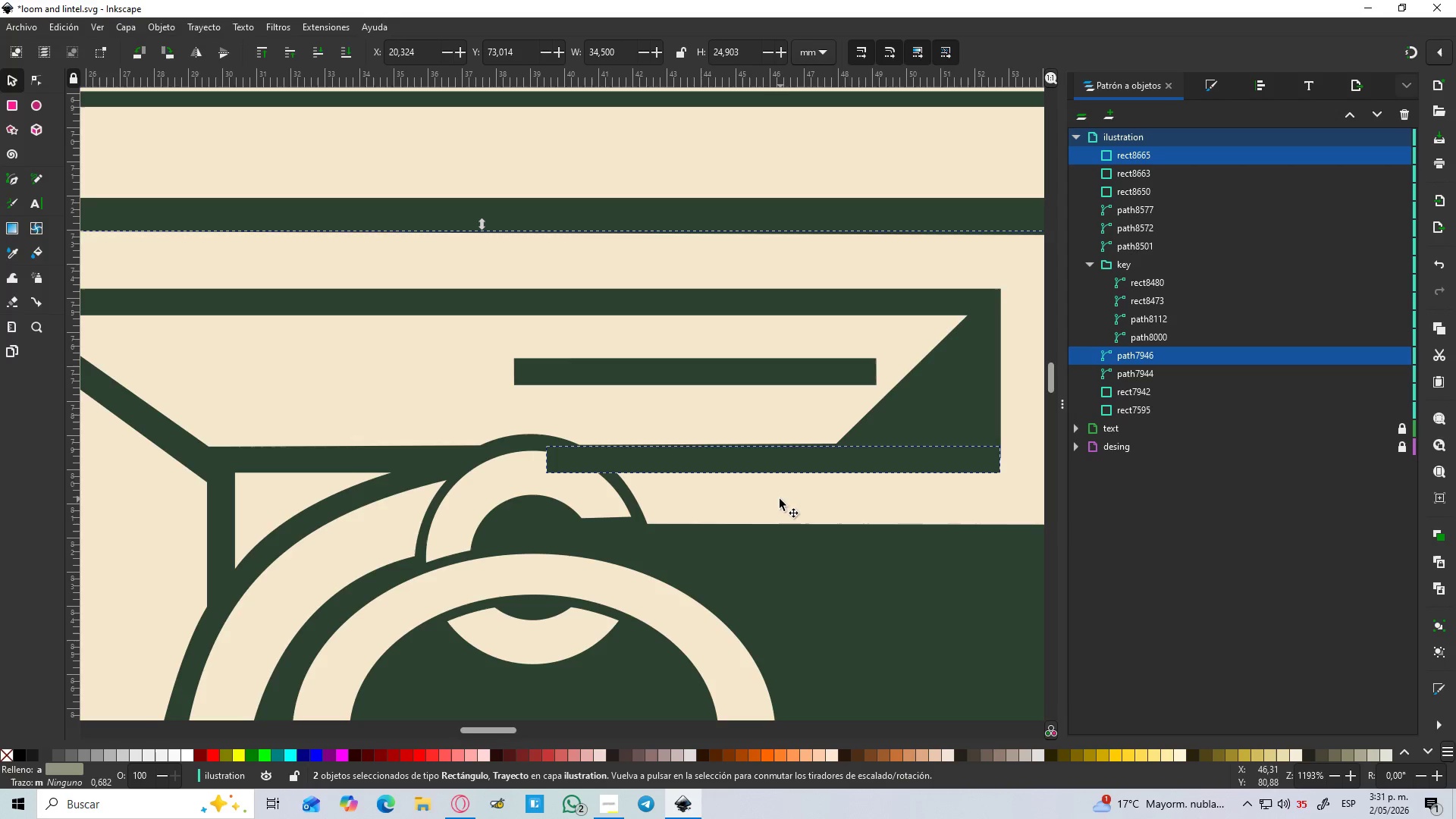 
key(Shift+ShiftLeft)
 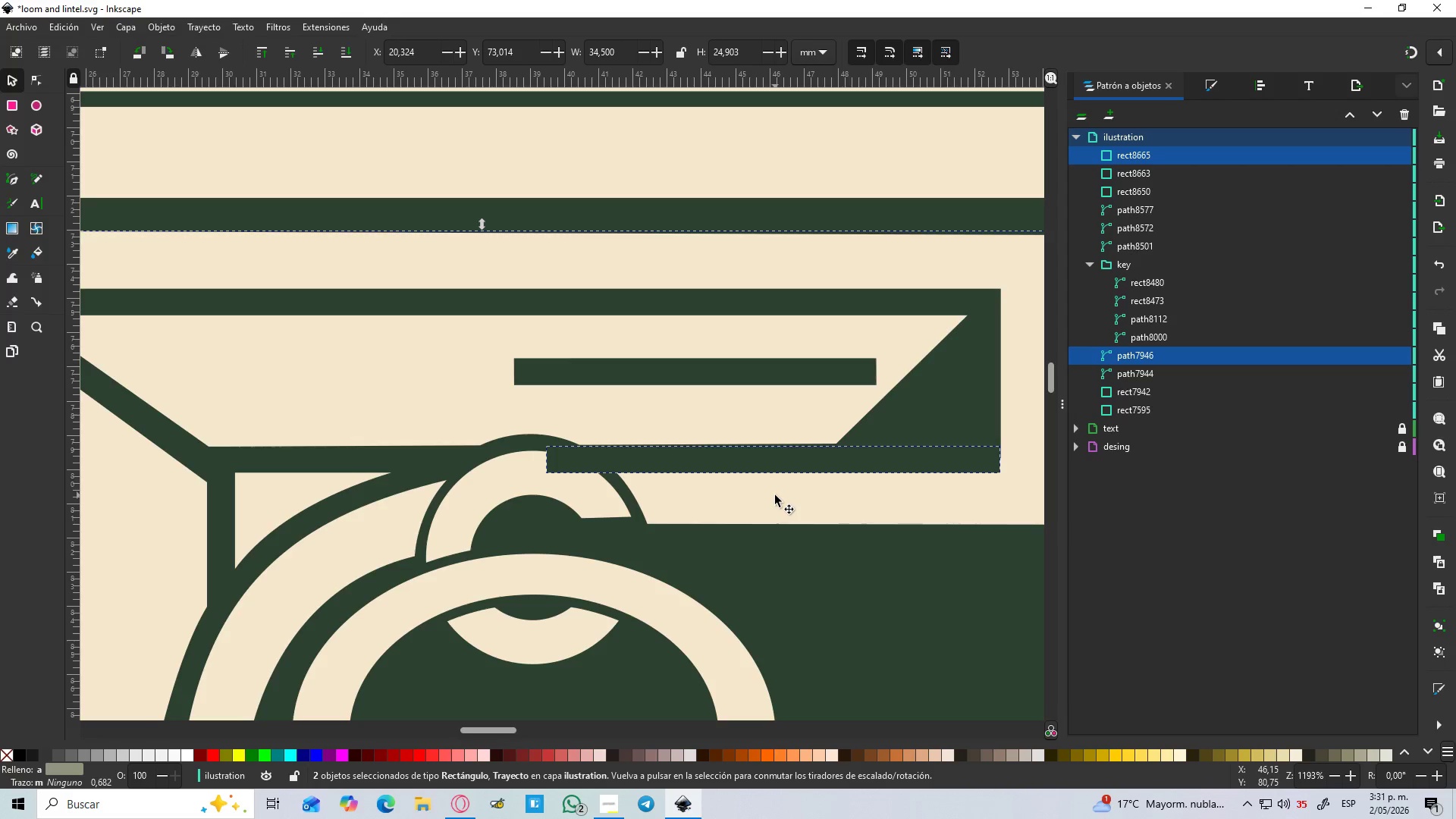 
key(Shift+ShiftLeft)
 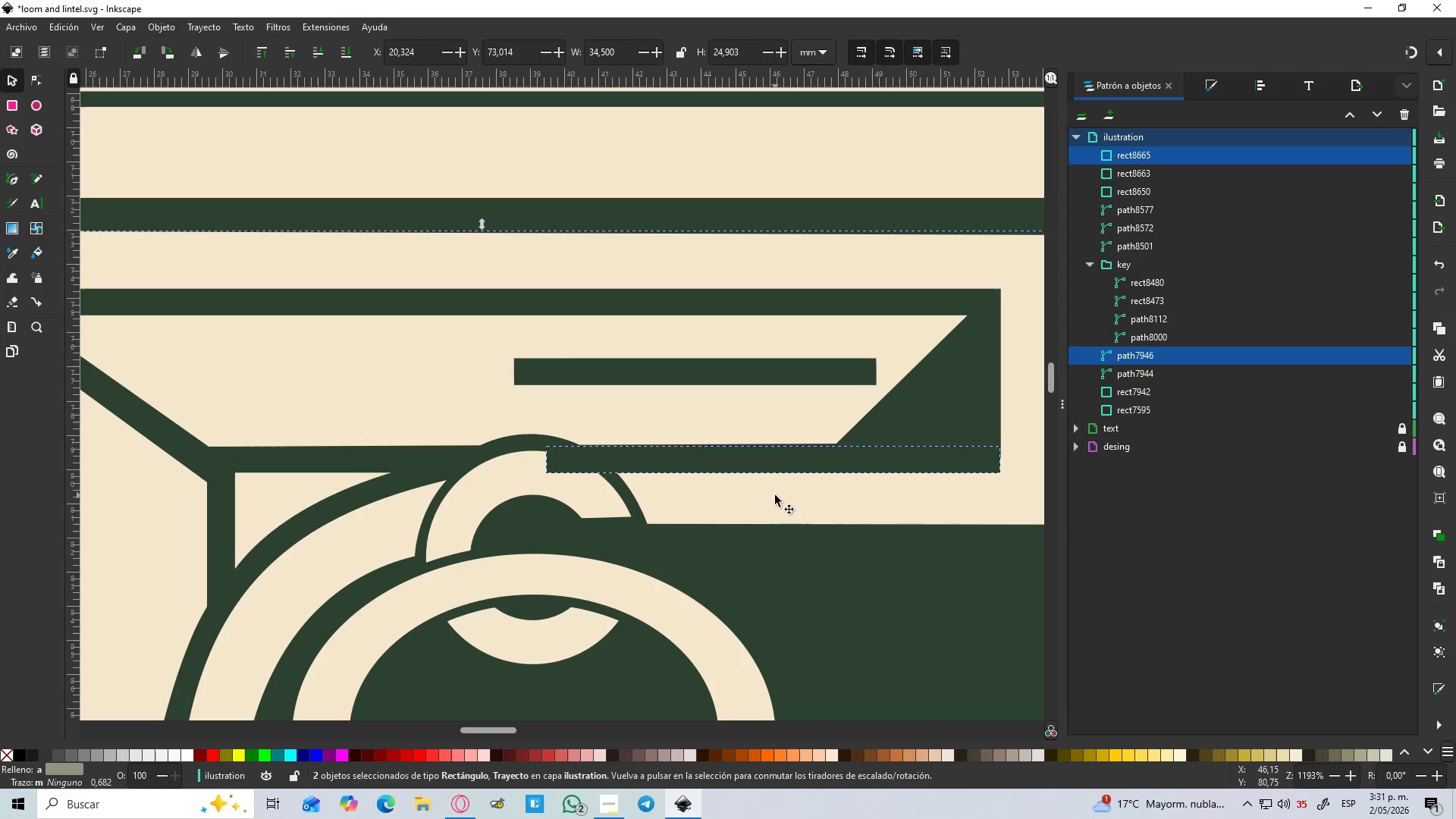 
key(Shift+ShiftLeft)
 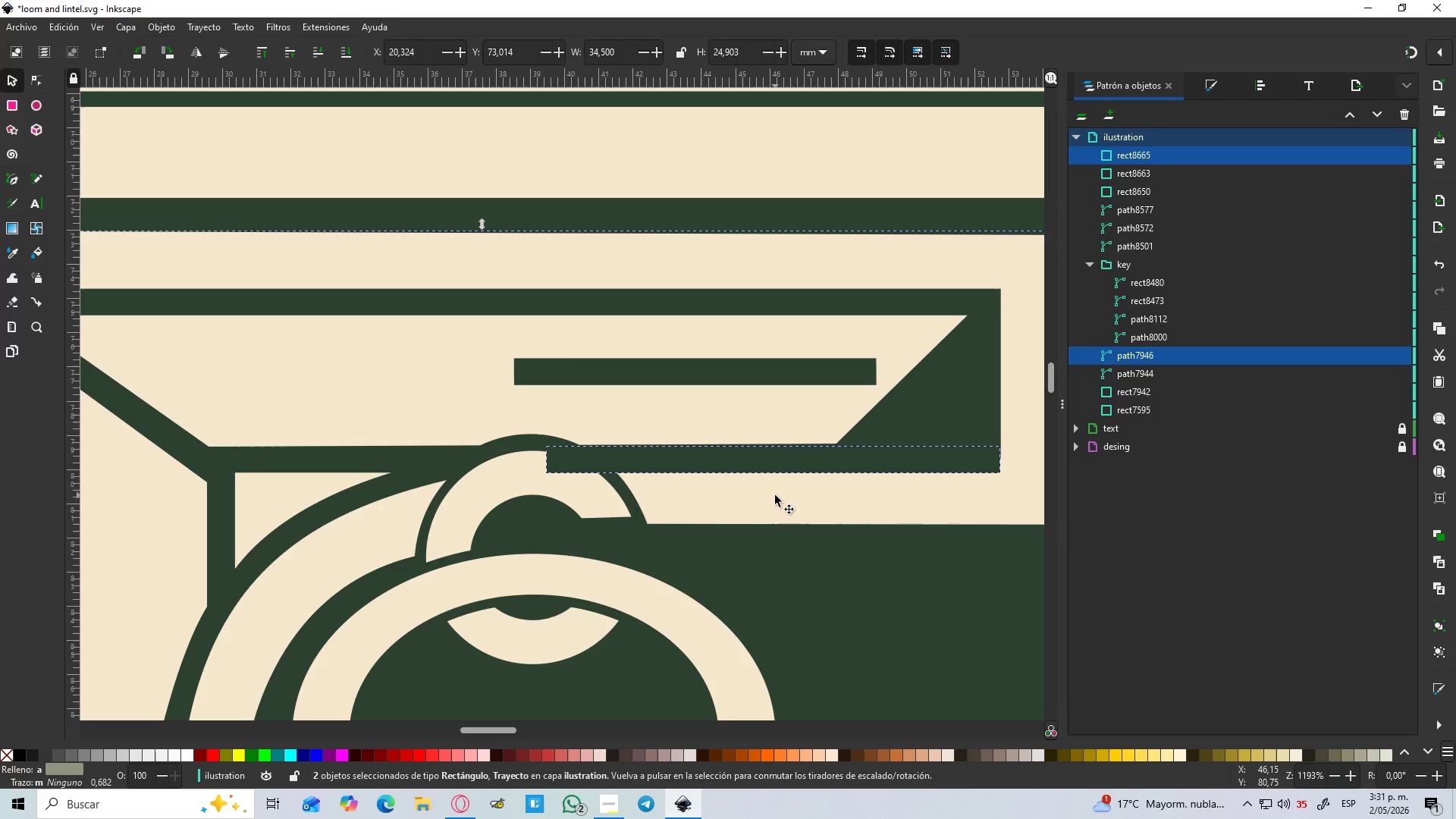 
key(Shift+ShiftLeft)
 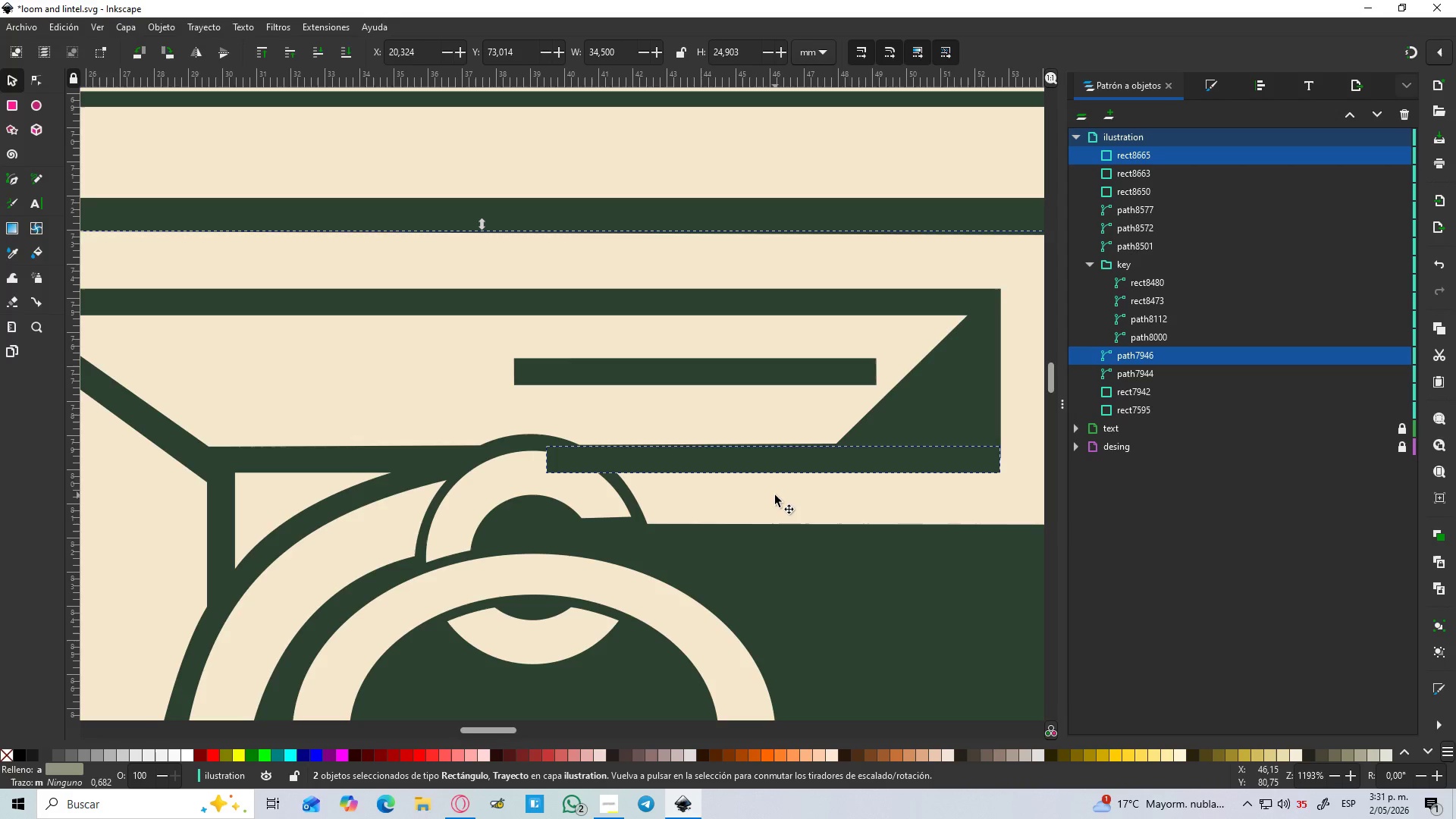 
key(Shift+ShiftLeft)
 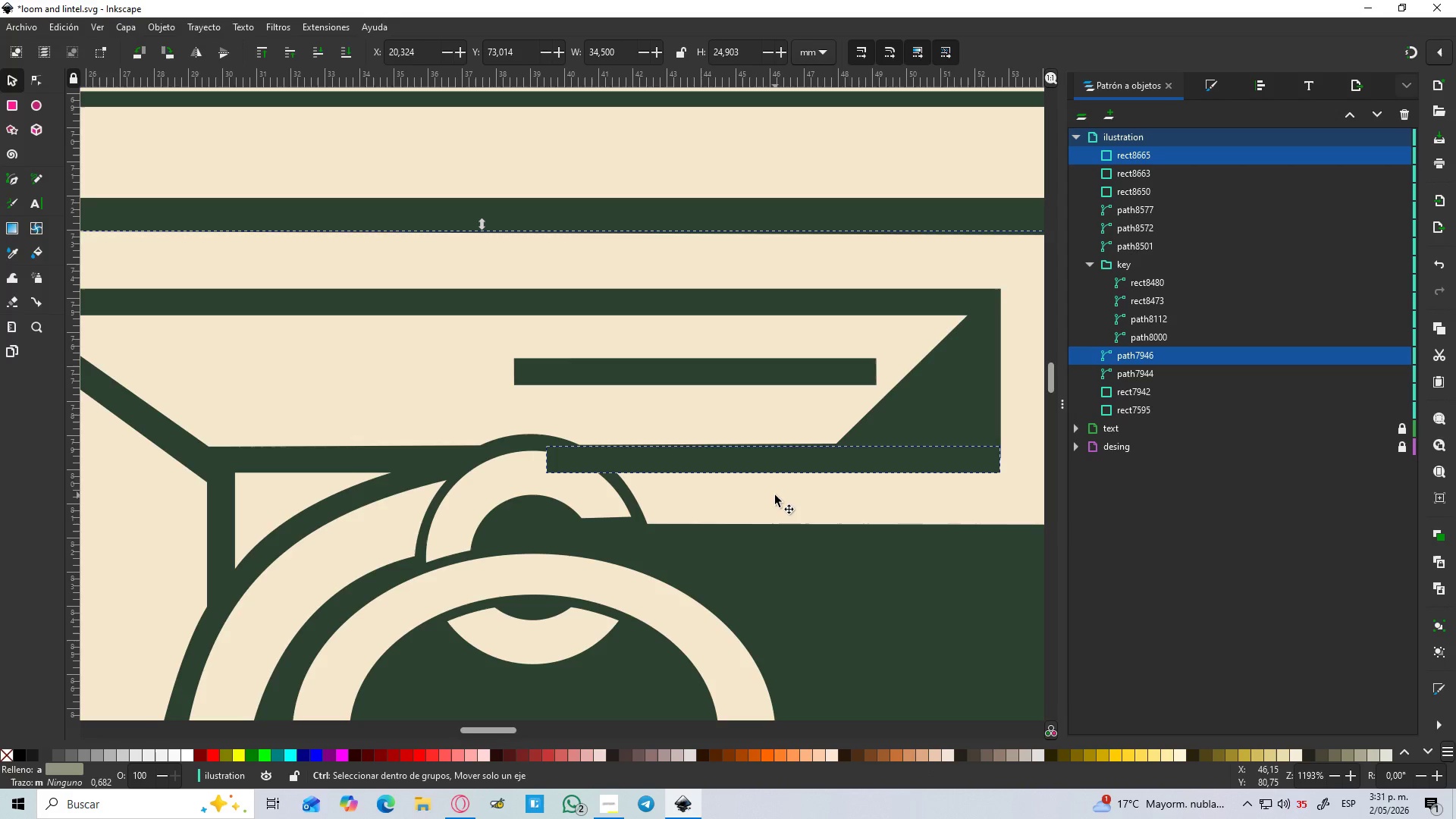 
key(Control+NumpadSubtract)
 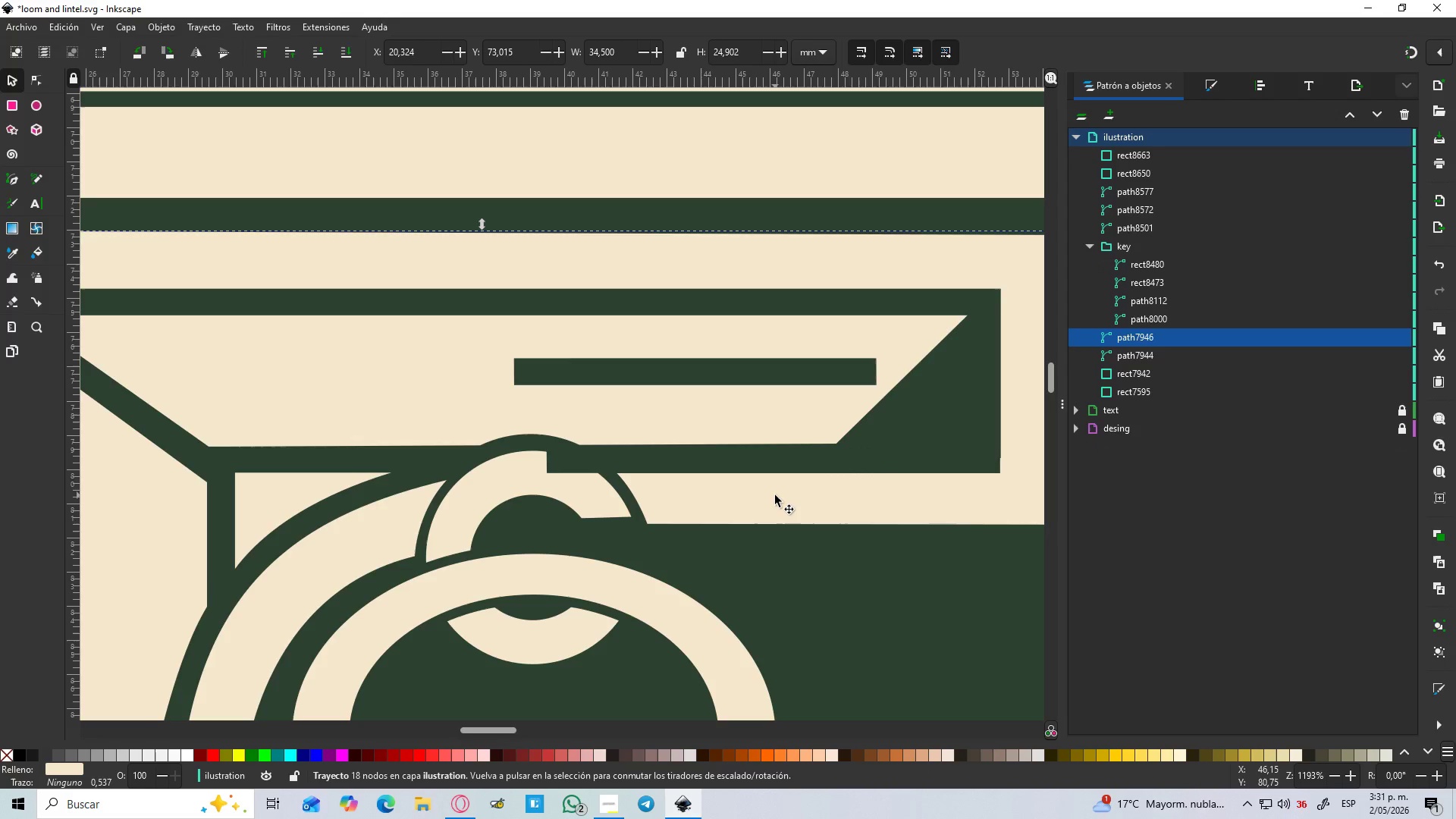 
key(Control+Z)
 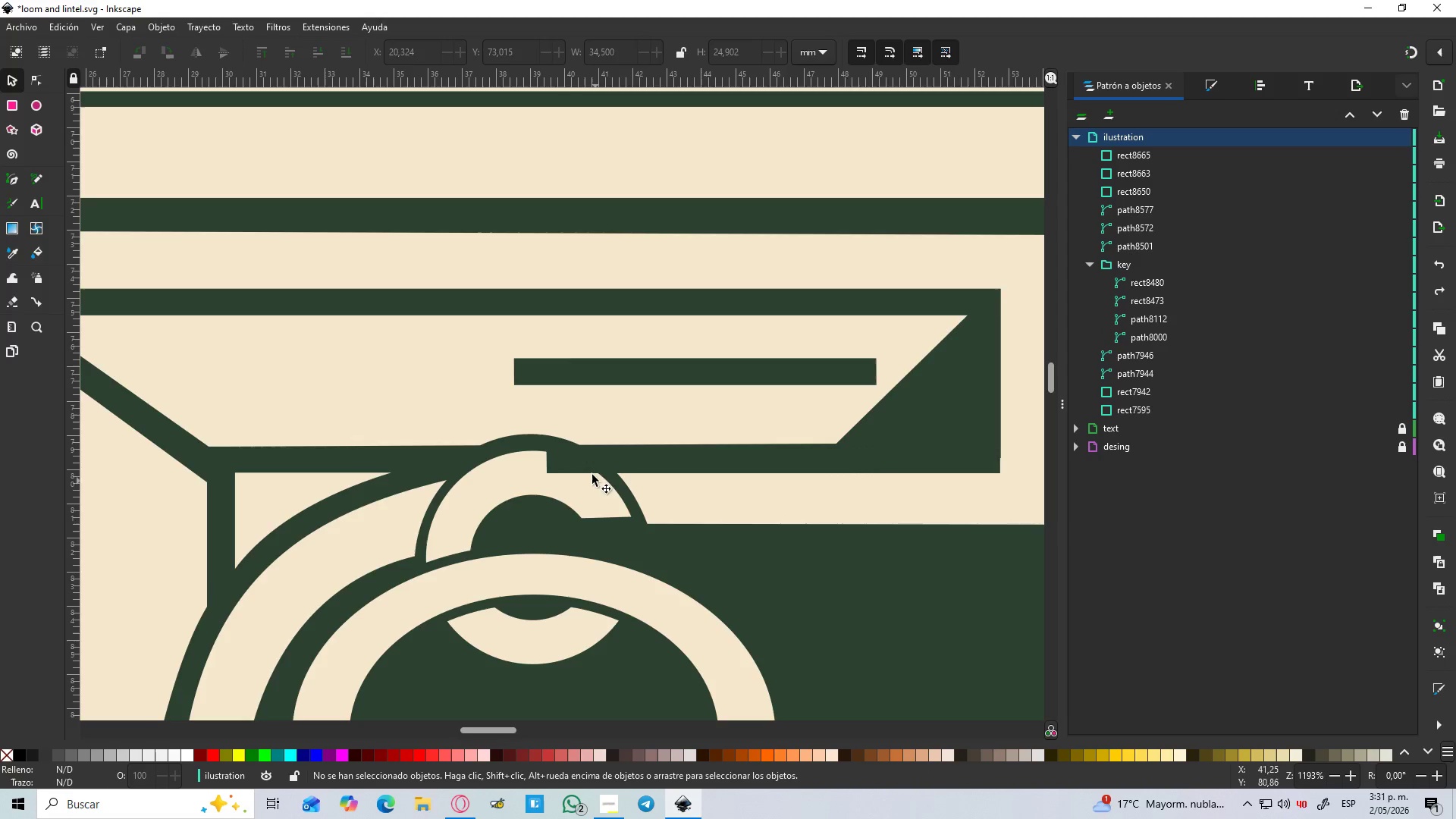 
left_click([564, 456])
 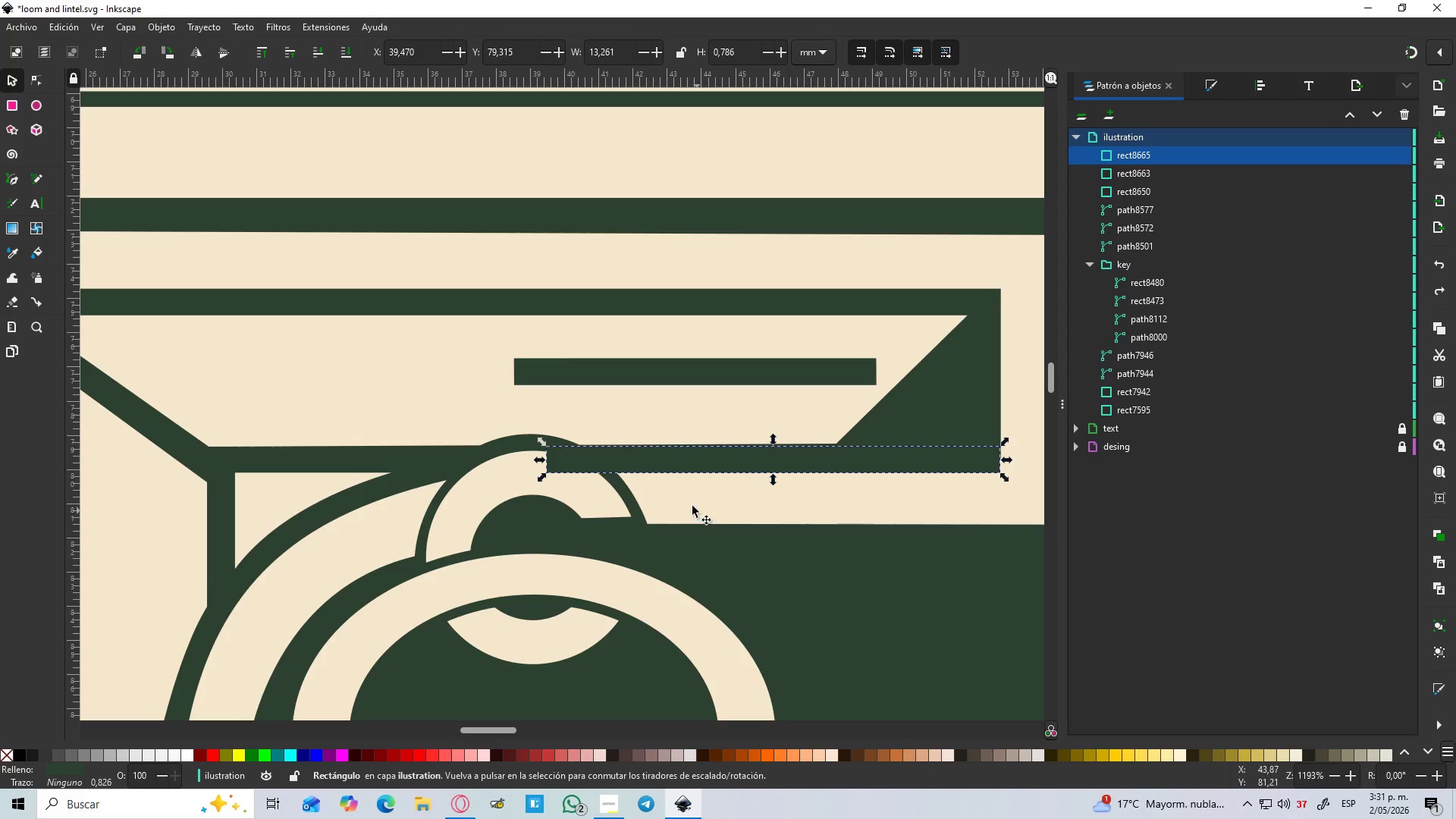 
left_click_drag(start_coordinate=[661, 457], to_coordinate=[661, 499])
 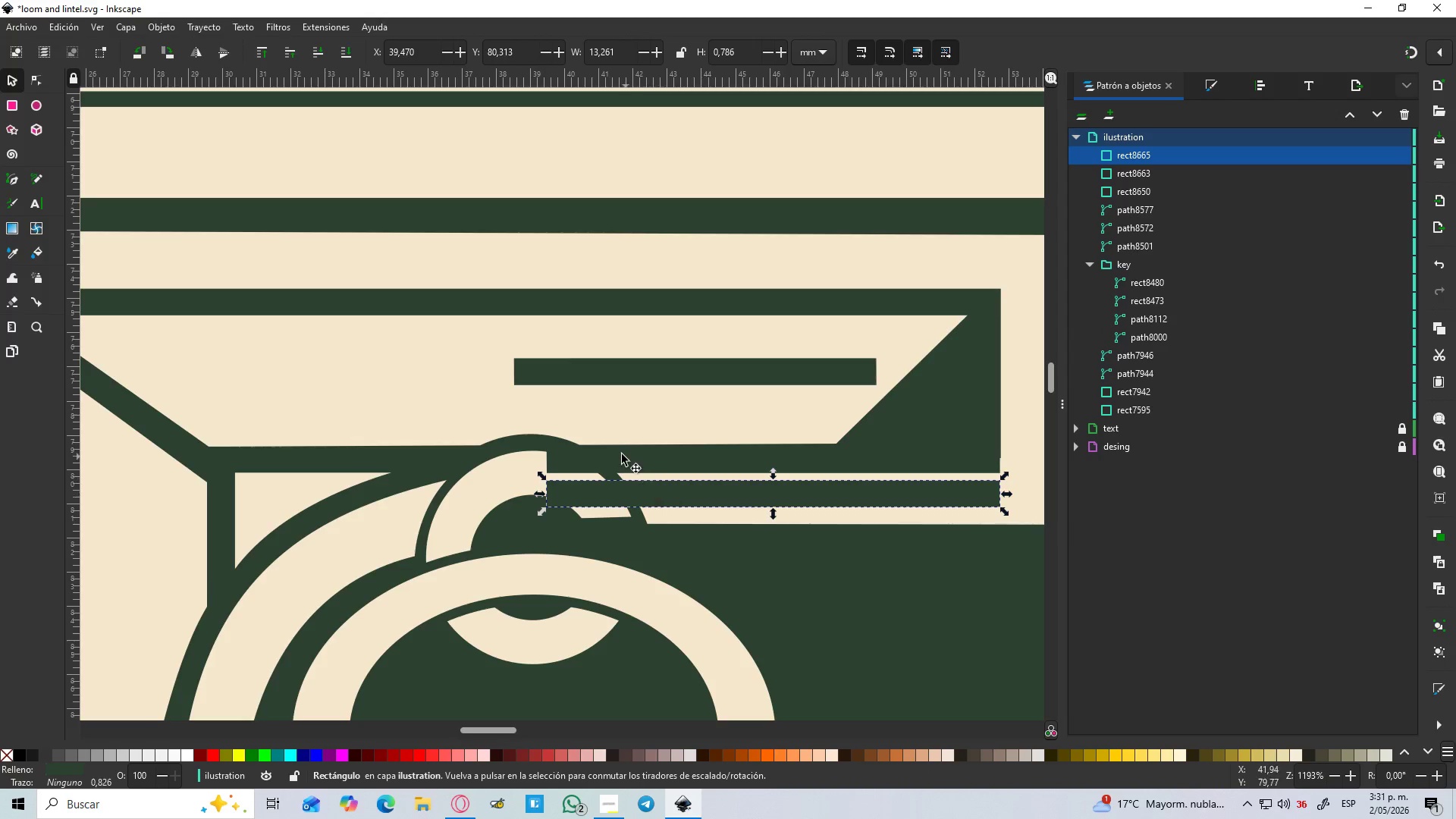 
left_click([620, 455])
 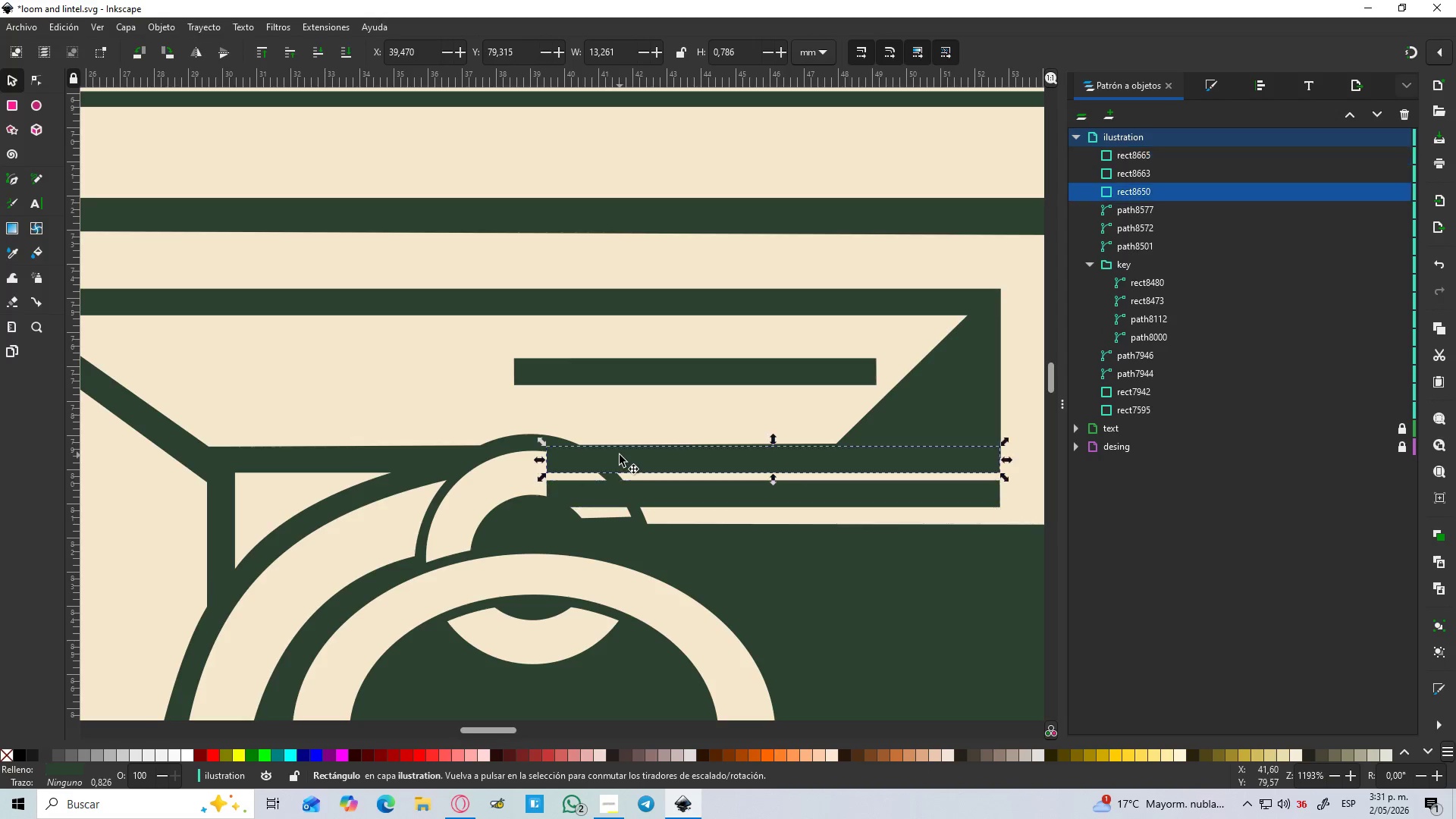 
key(Control+Z)
 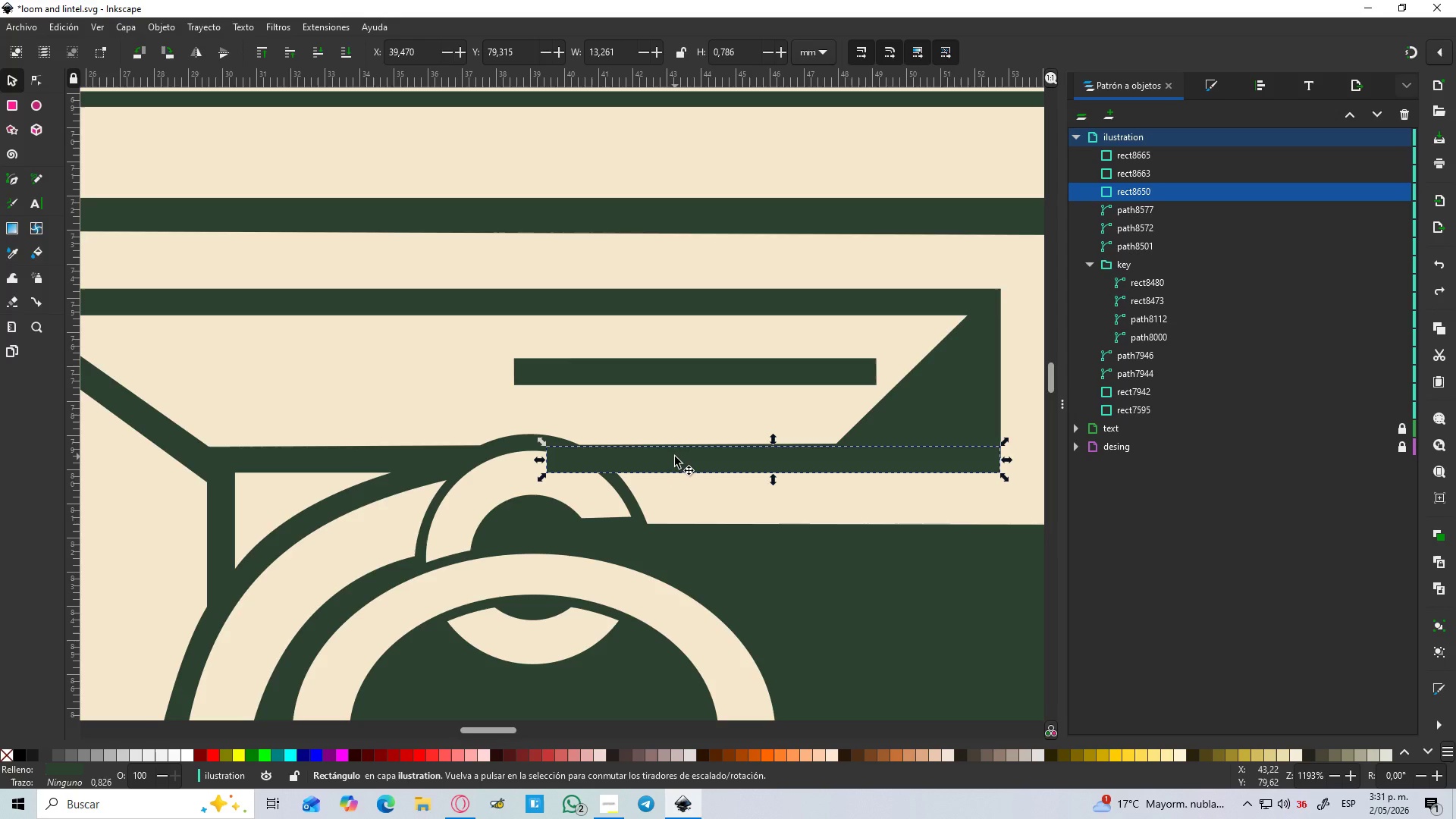 
left_click([675, 457])
 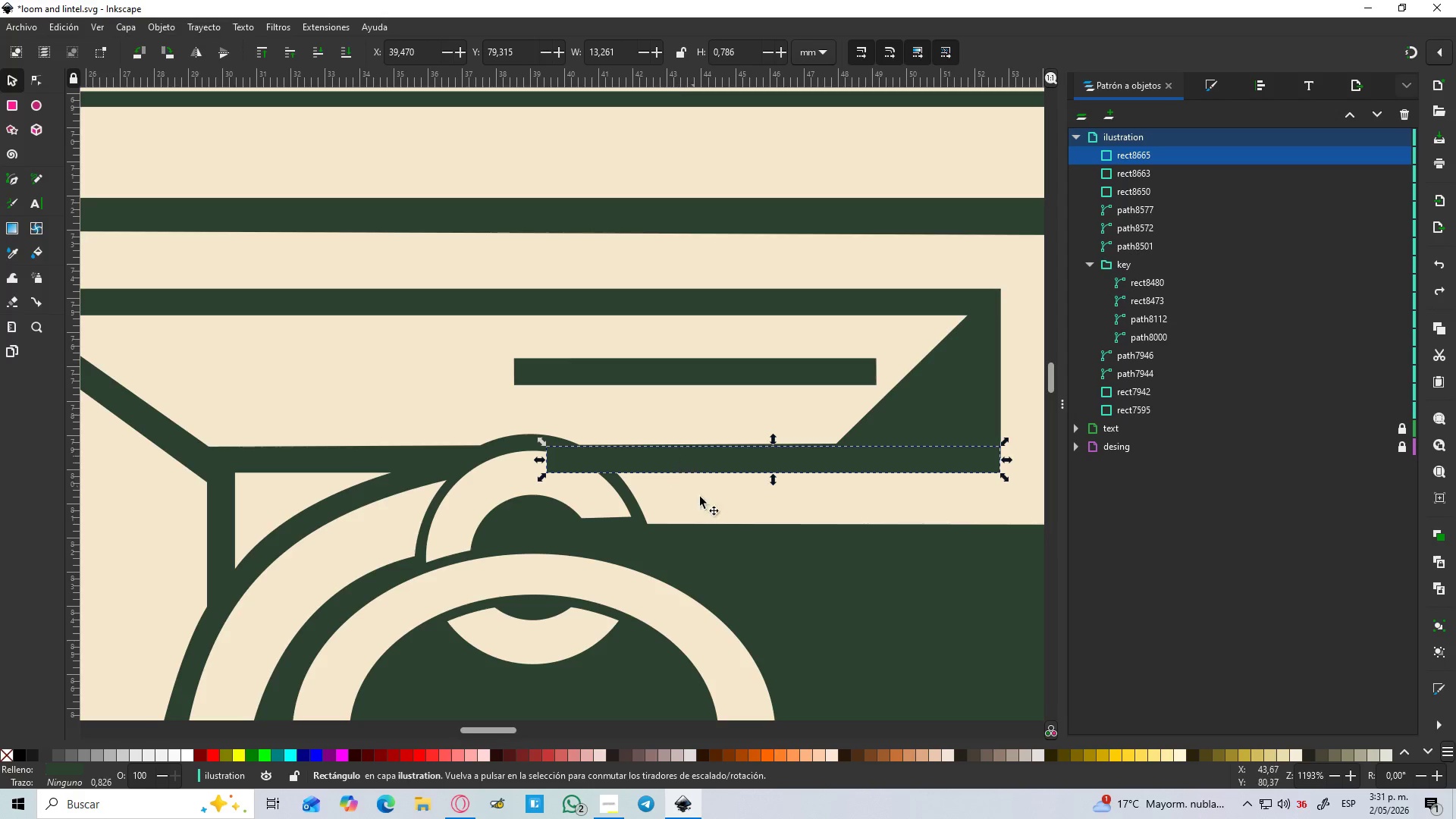 
hold_key(key=ShiftLeft, duration=1.47)
left_click([720, 509])
 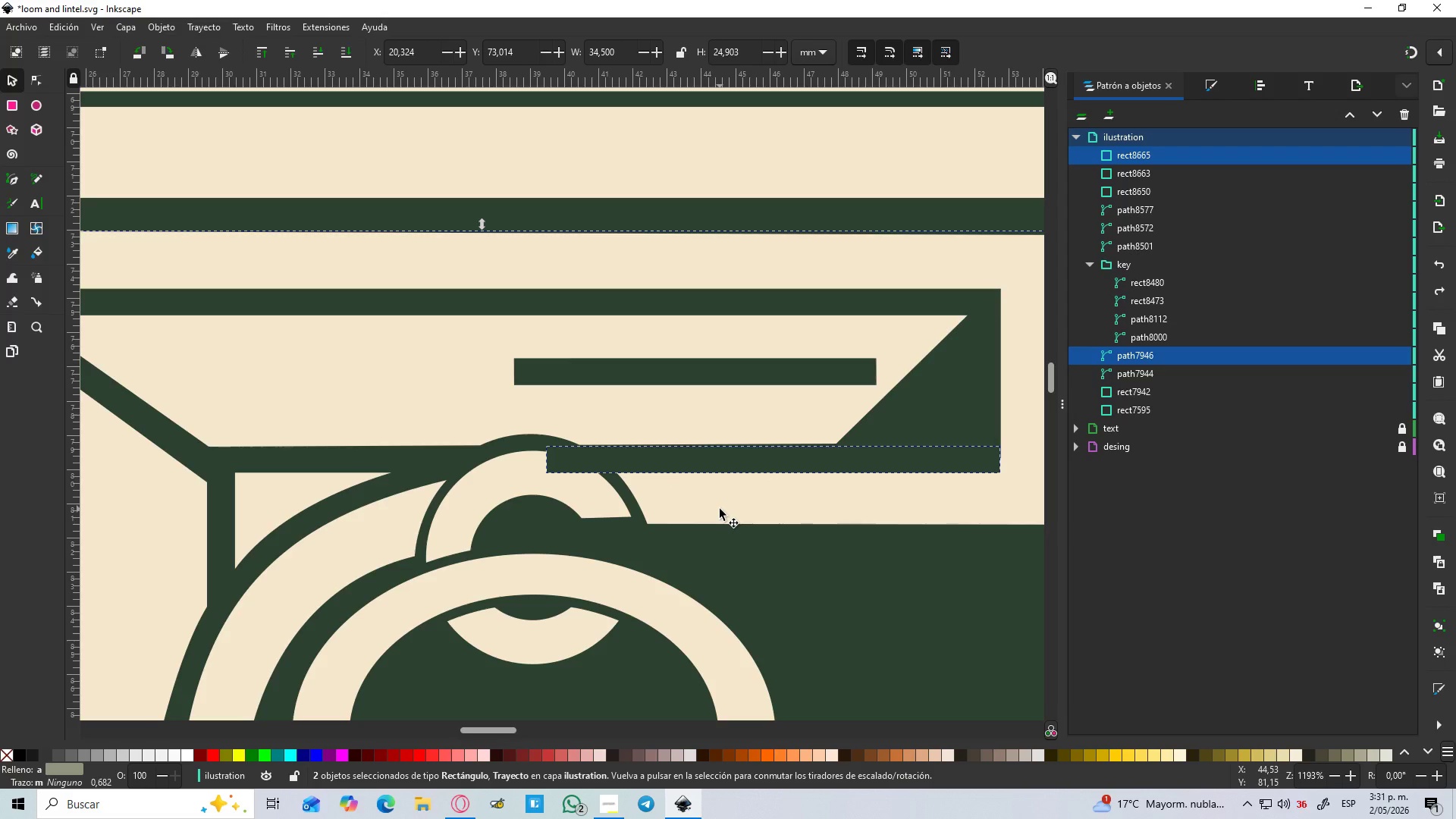 
key(Control+NumpadSubtract)
 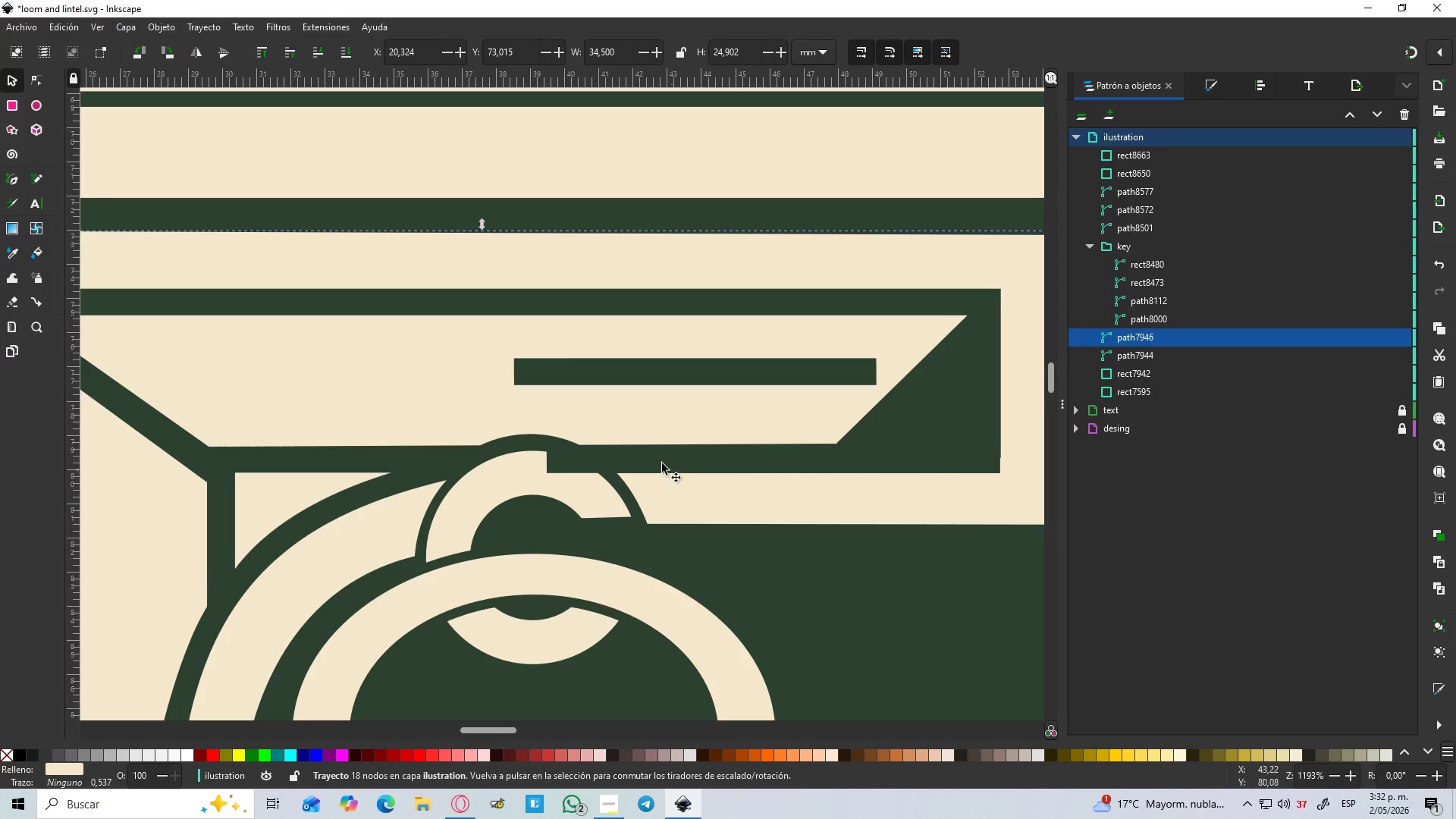 
left_click([651, 458])
 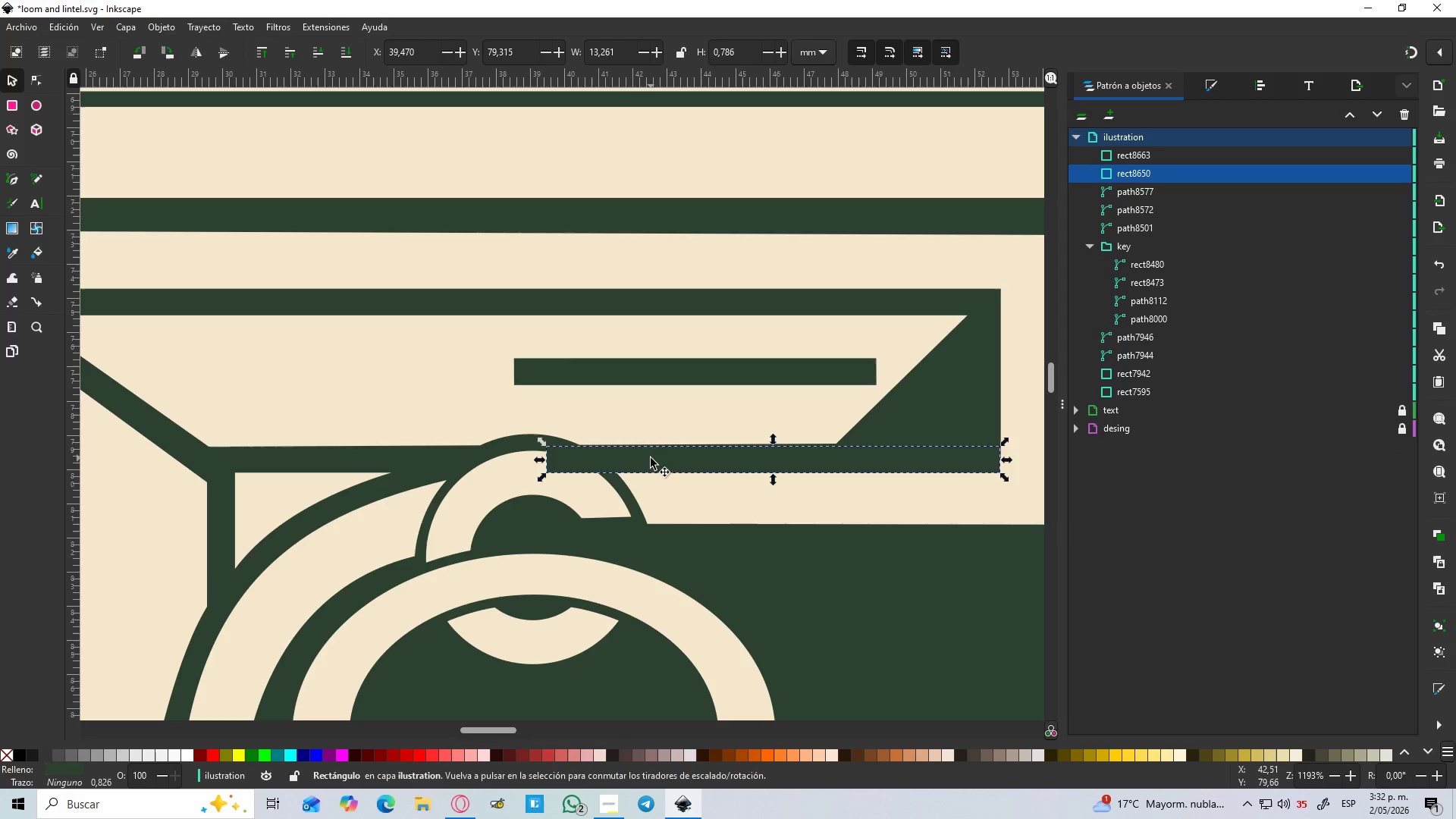 
hold_key(key=ShiftLeft, duration=0.91)
left_click([634, 415])
 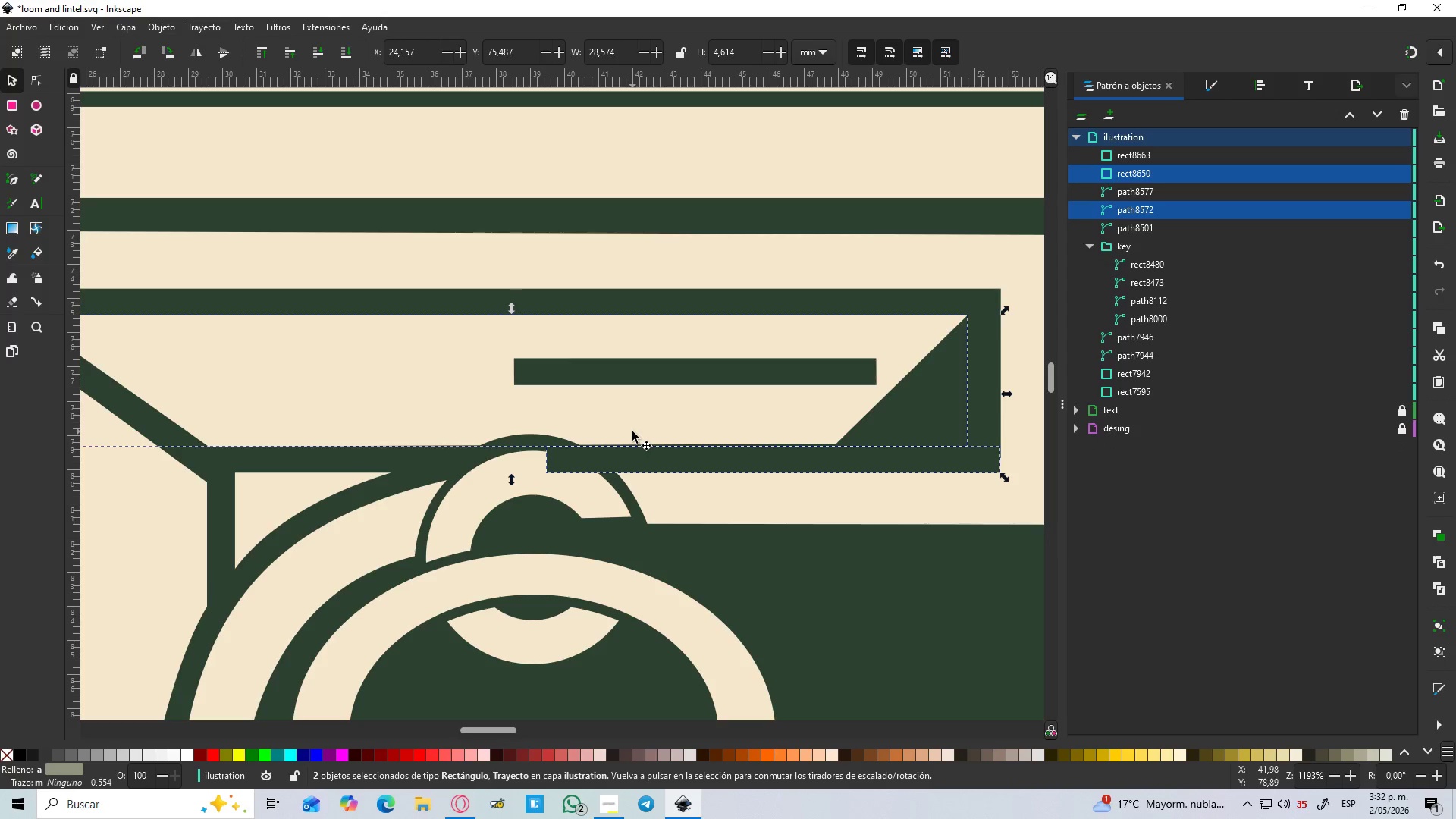 
key(Control+NumpadSubtract)
 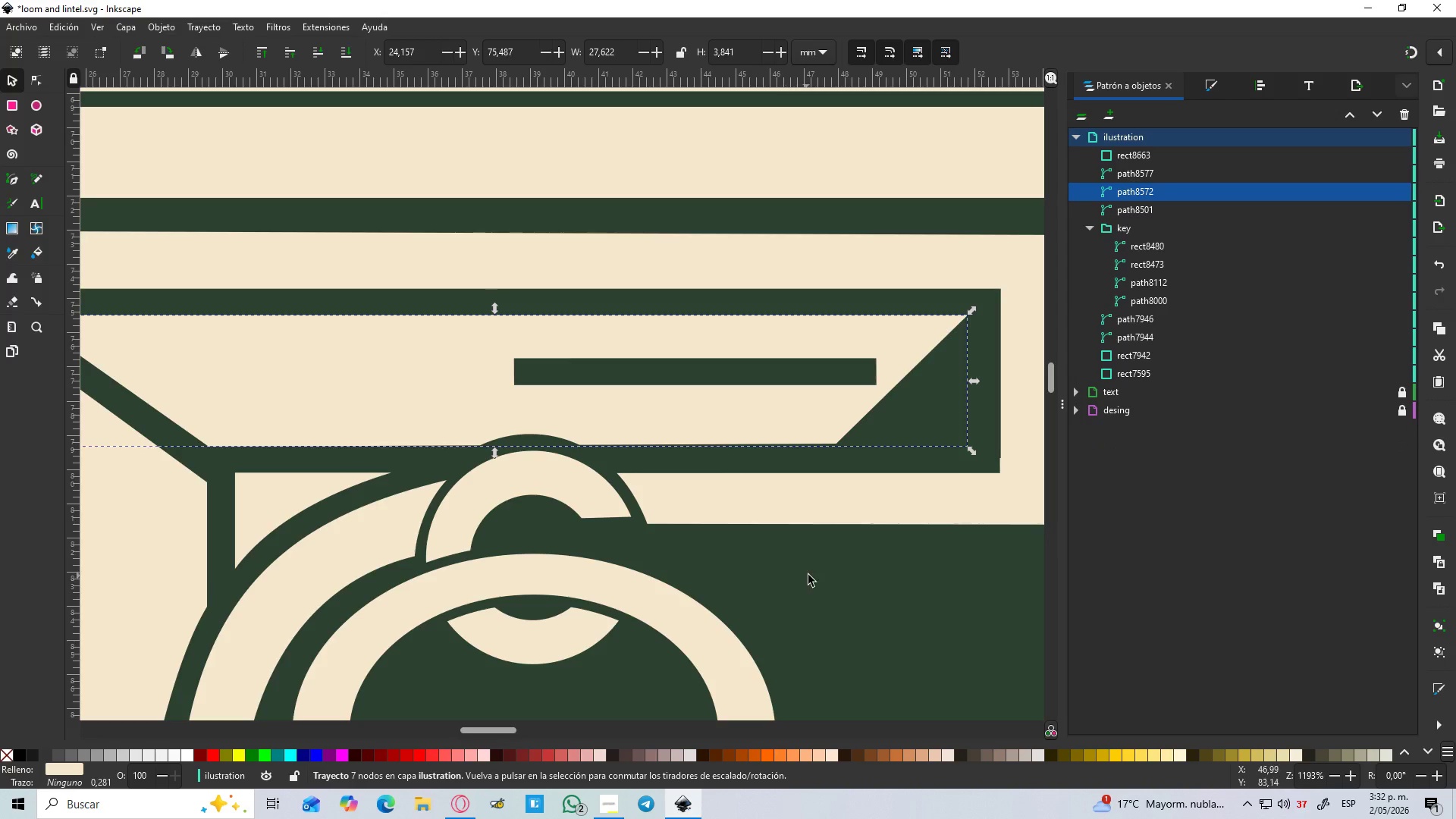 
left_click([893, 565])
 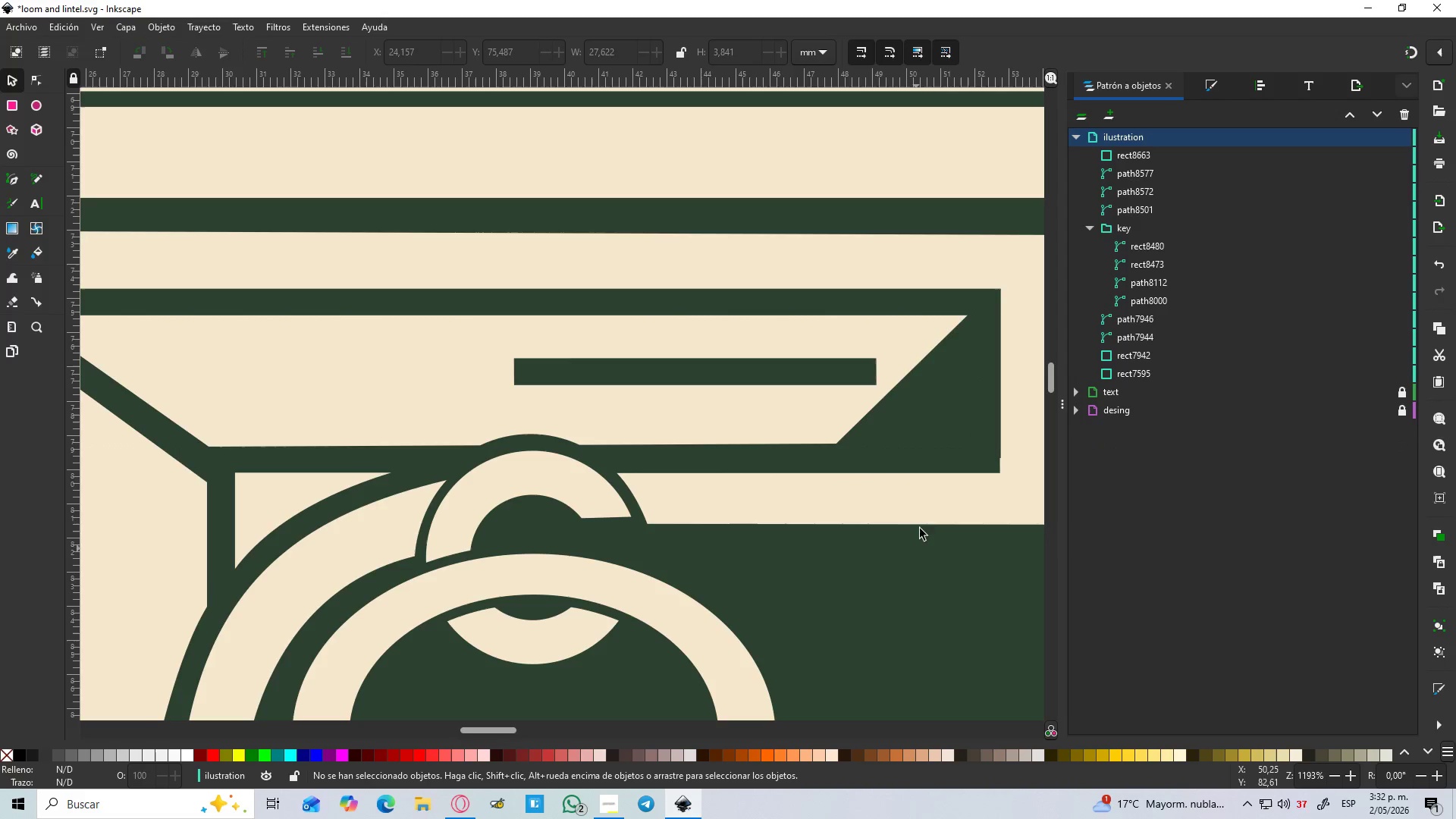 
hold_key(key=Space, duration=0.44)
 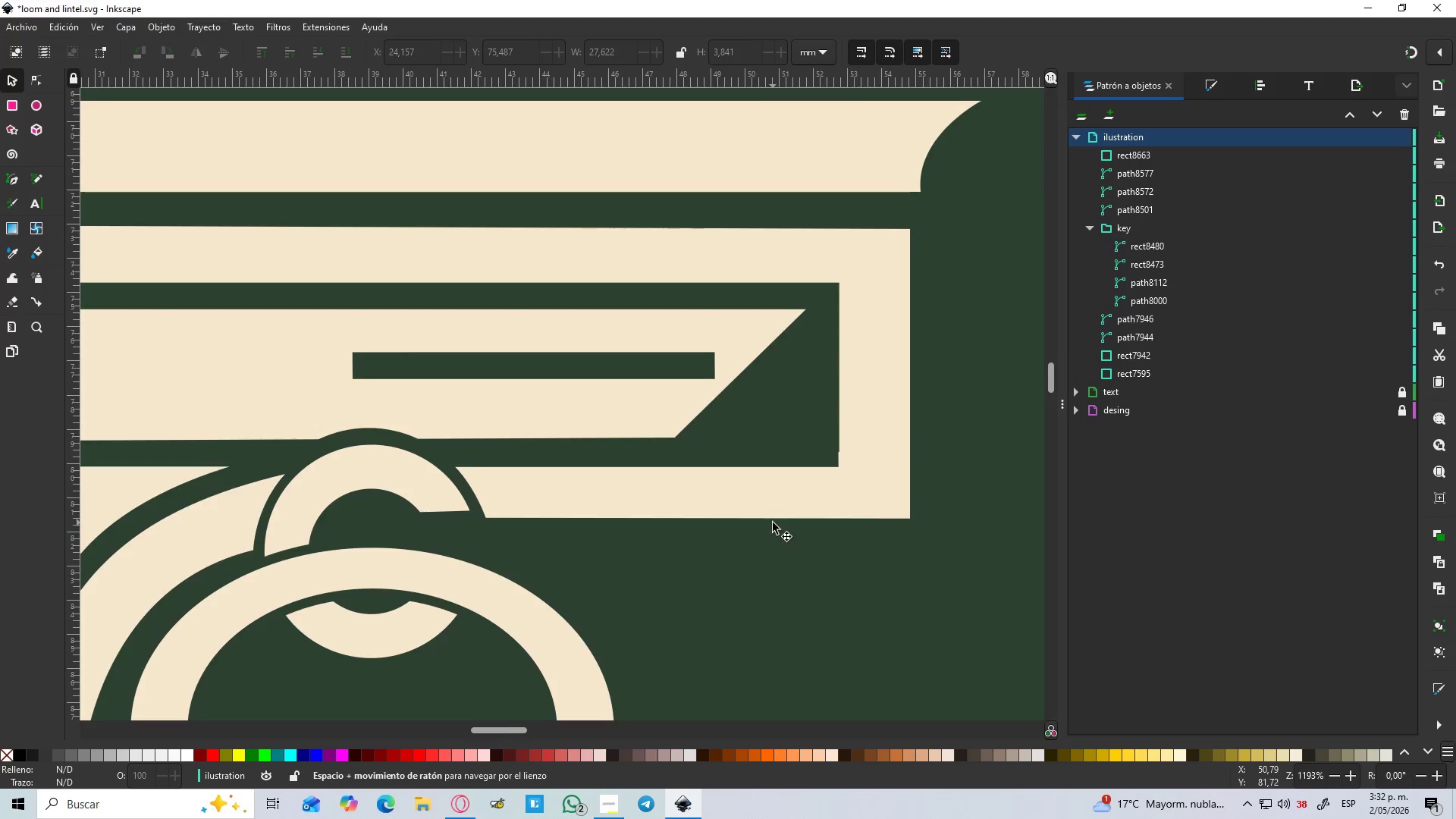 
hold_key(key=ControlLeft, duration=1.5)
scroll: coordinate [773, 522], scroll_direction: down, amount: 2.0
 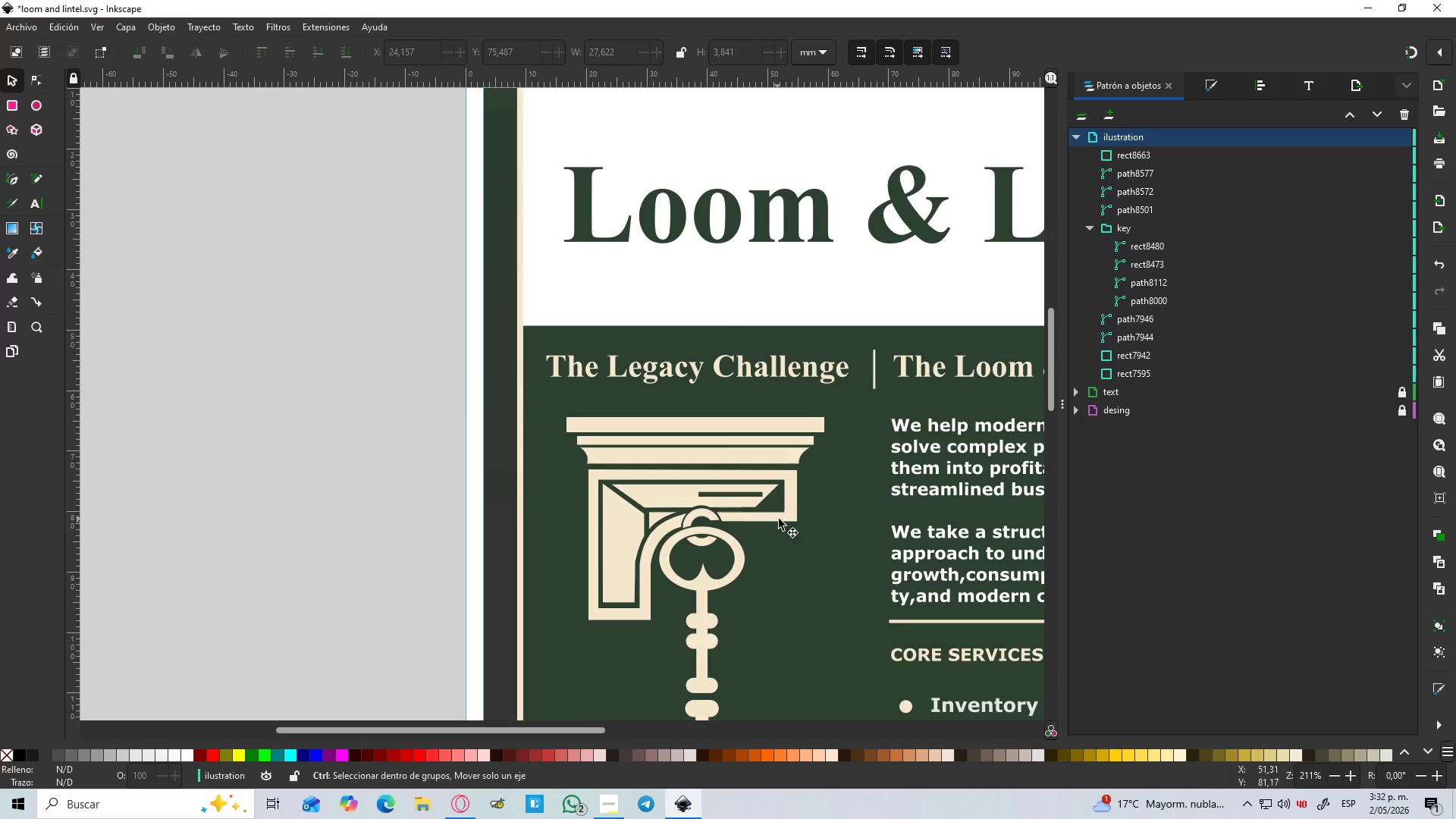 
hold_key(key=ControlLeft, duration=1.51)
 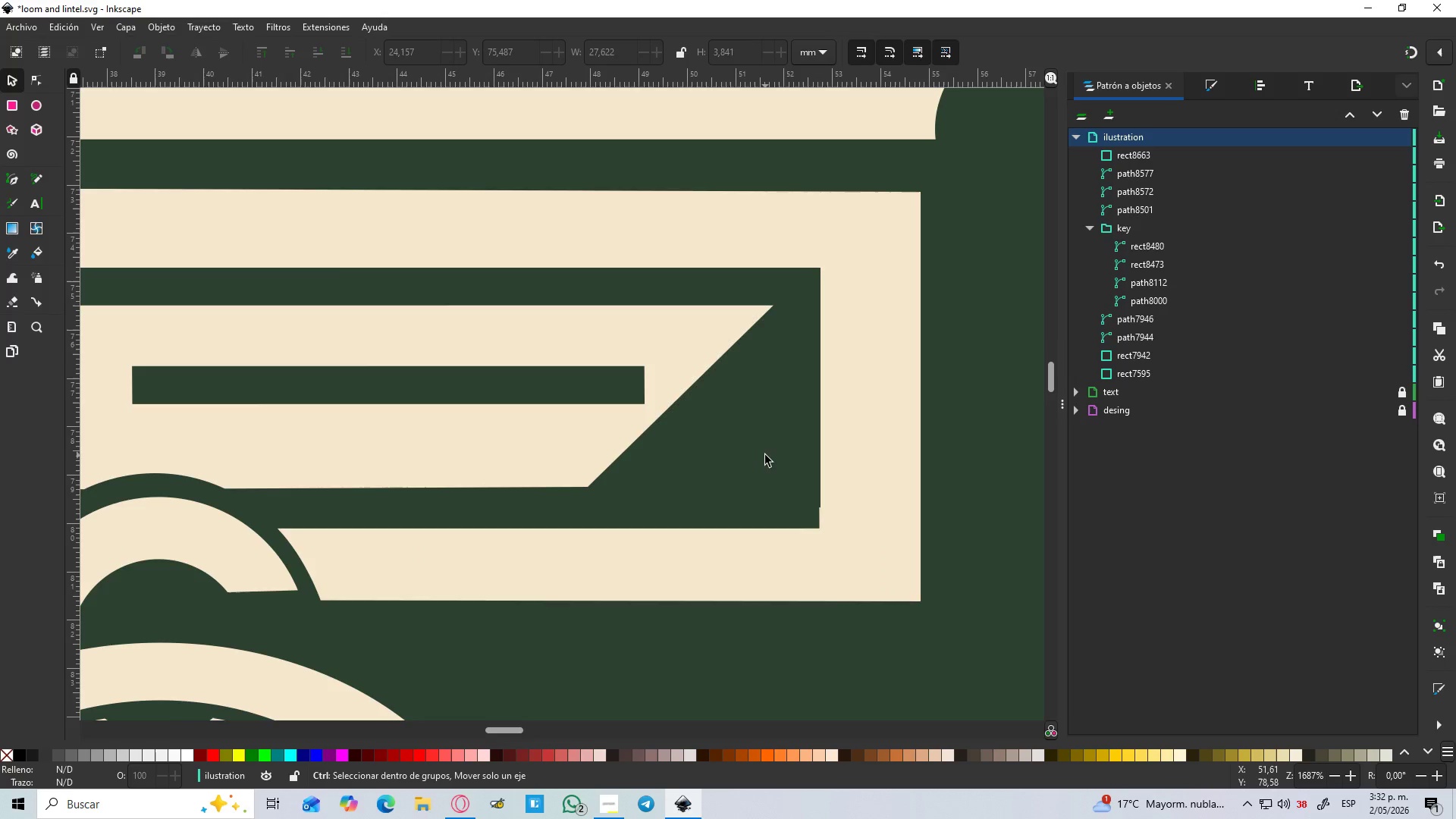 
hold_key(key=ControlLeft, duration=0.66)
 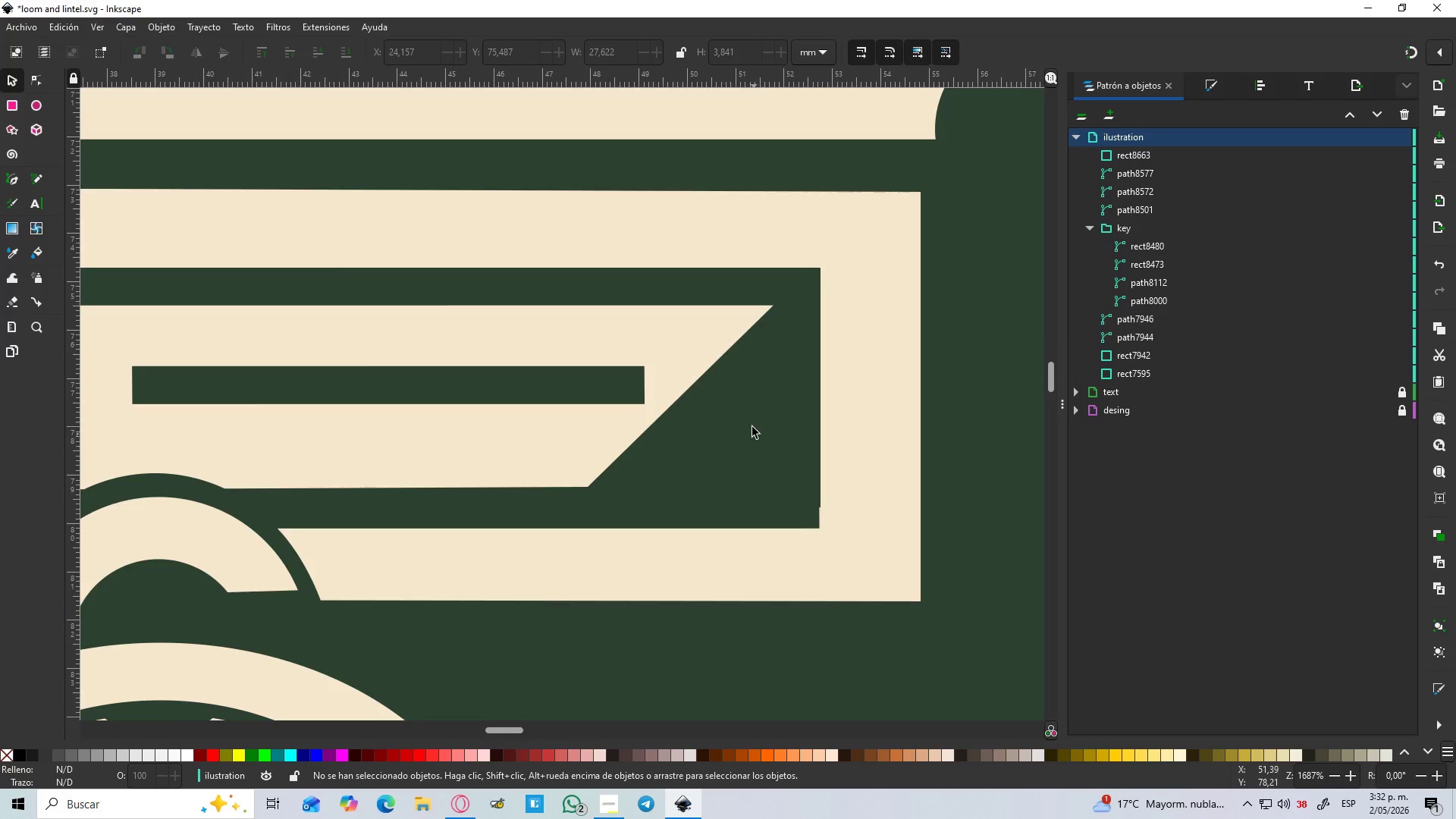 
scroll: coordinate [751, 480], scroll_direction: up, amount: 6.0
 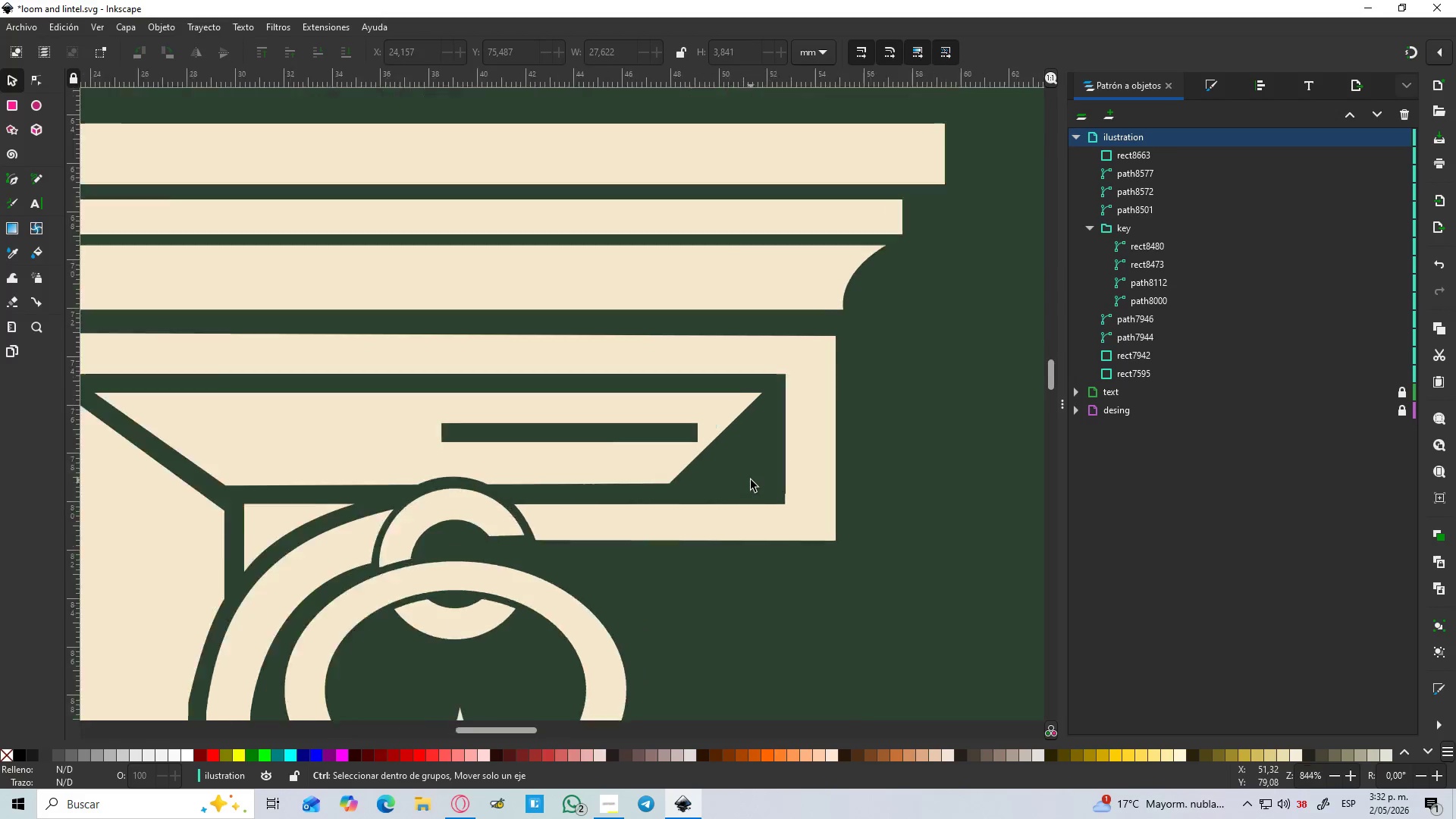 
key(B)
 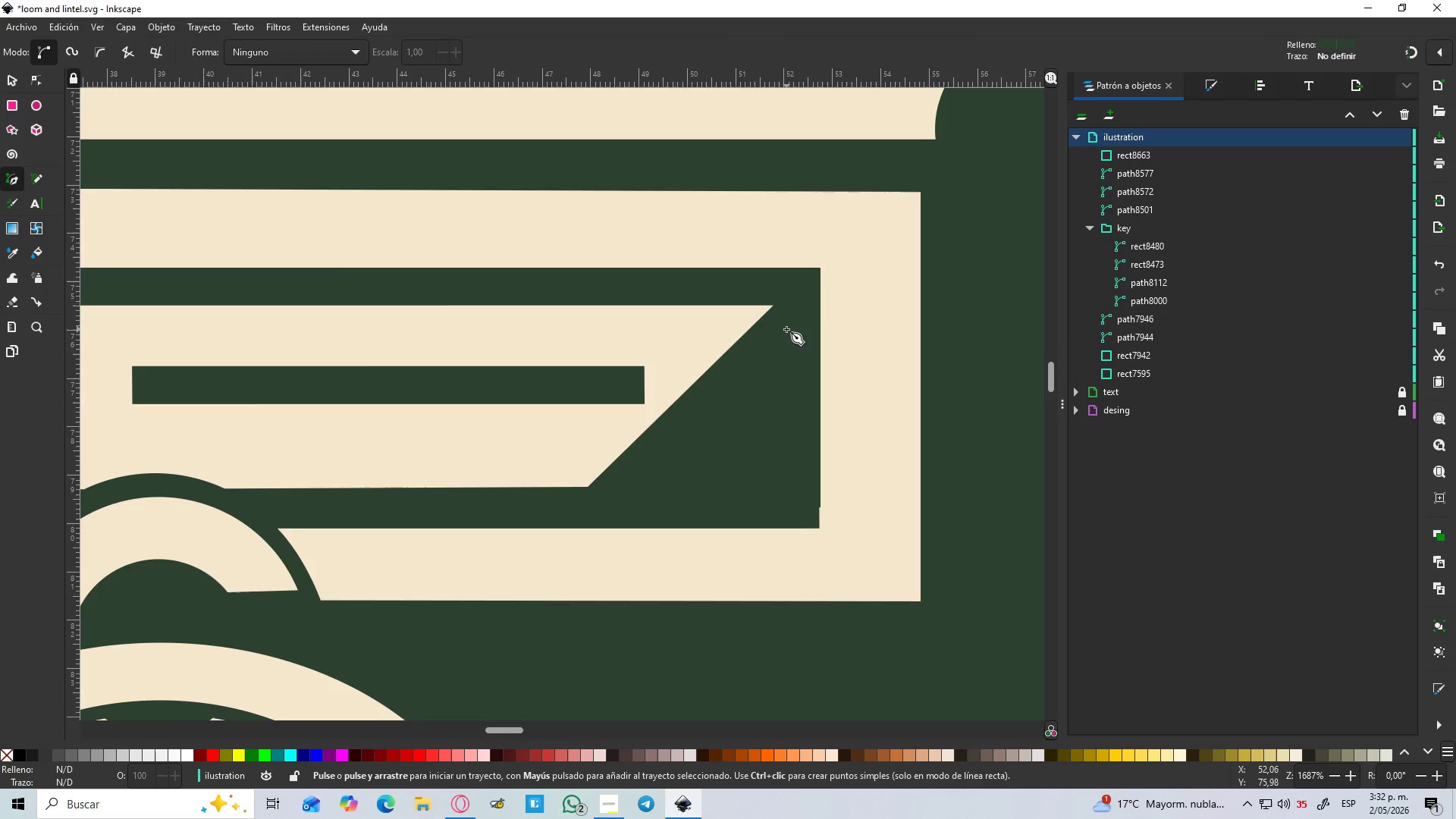 
left_click([786, 329])
 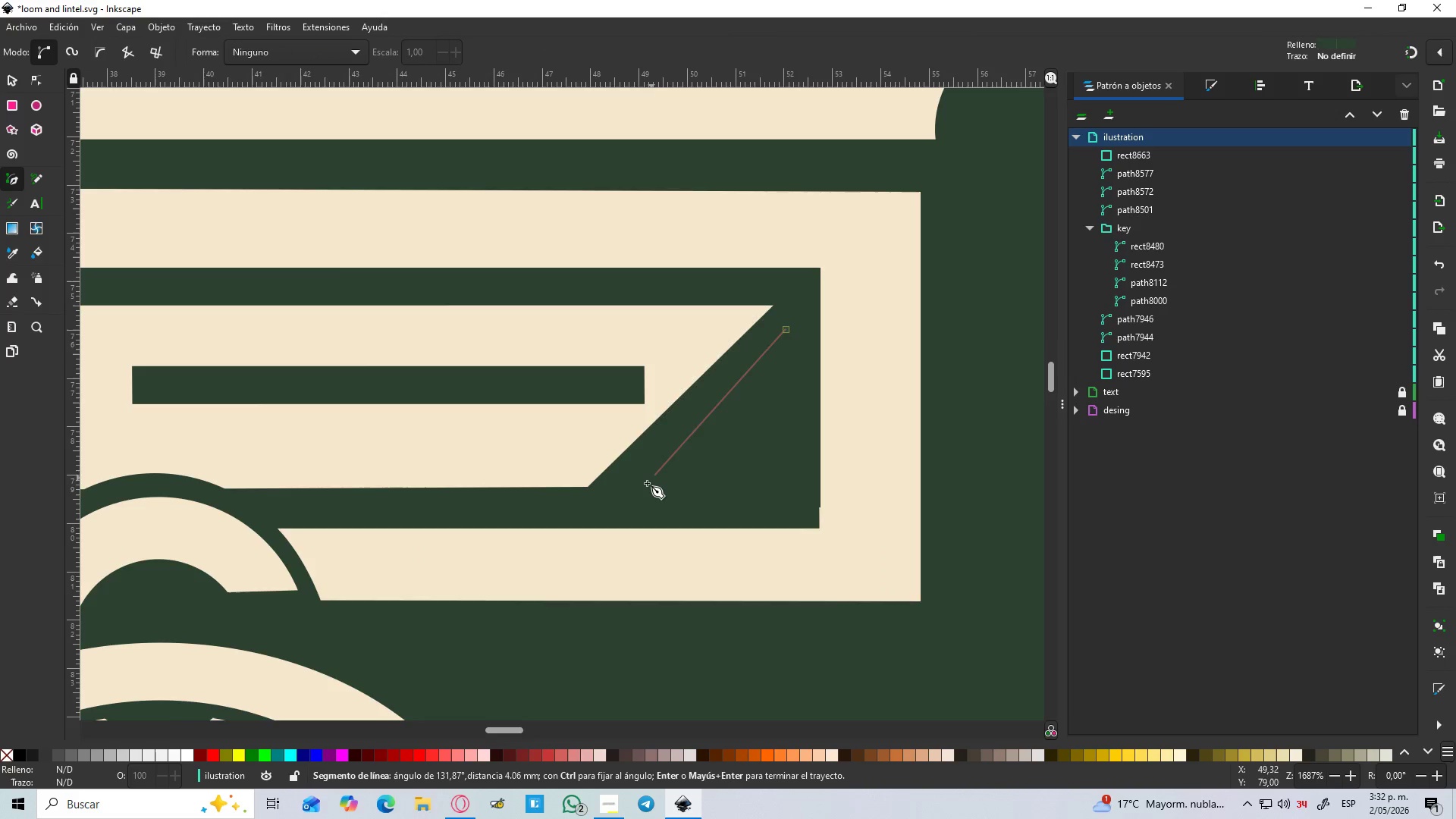 
hold_key(key=ControlLeft, duration=1.5)
left_click([630, 494])
 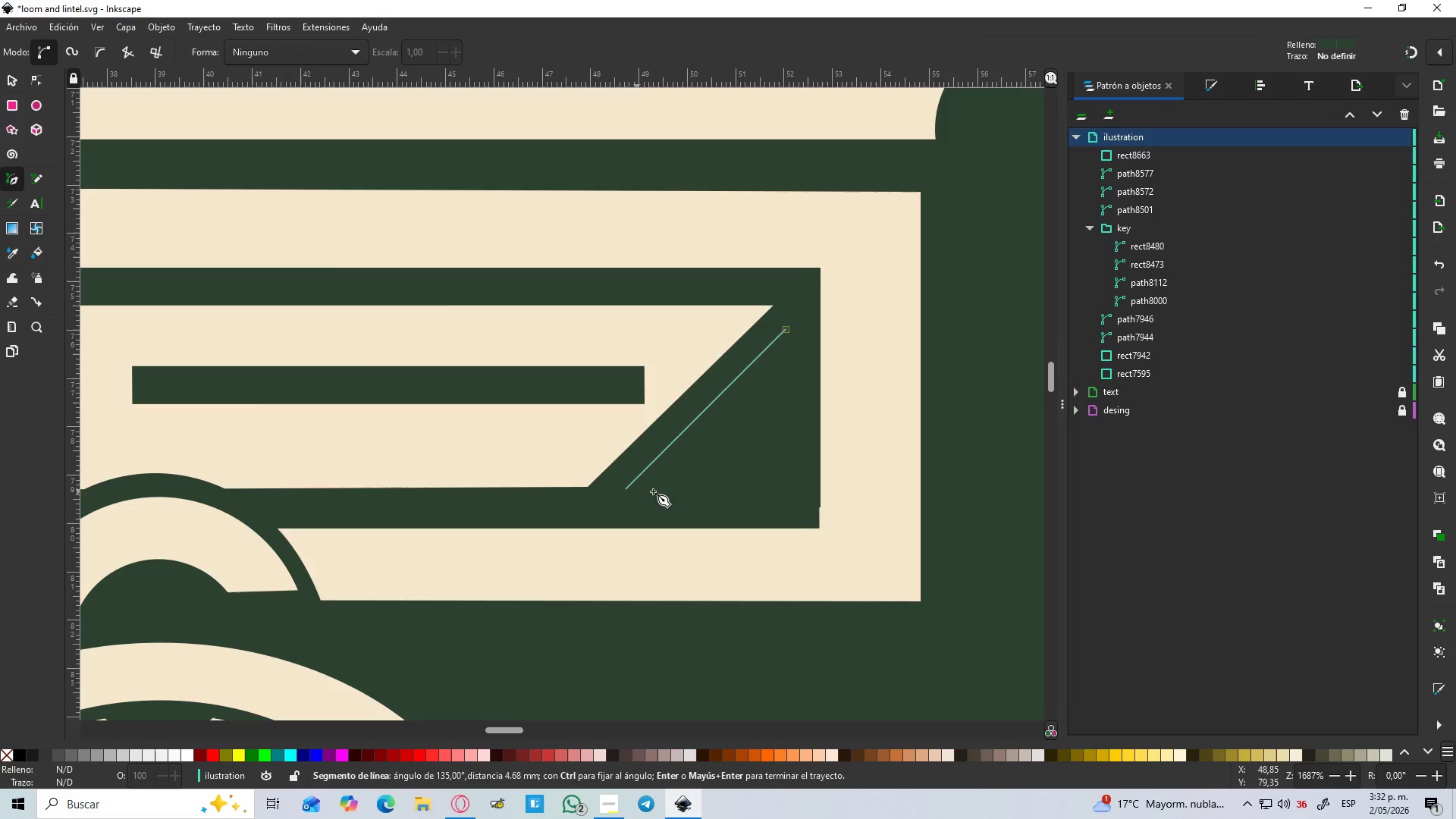 
key(Control+ControlLeft)
 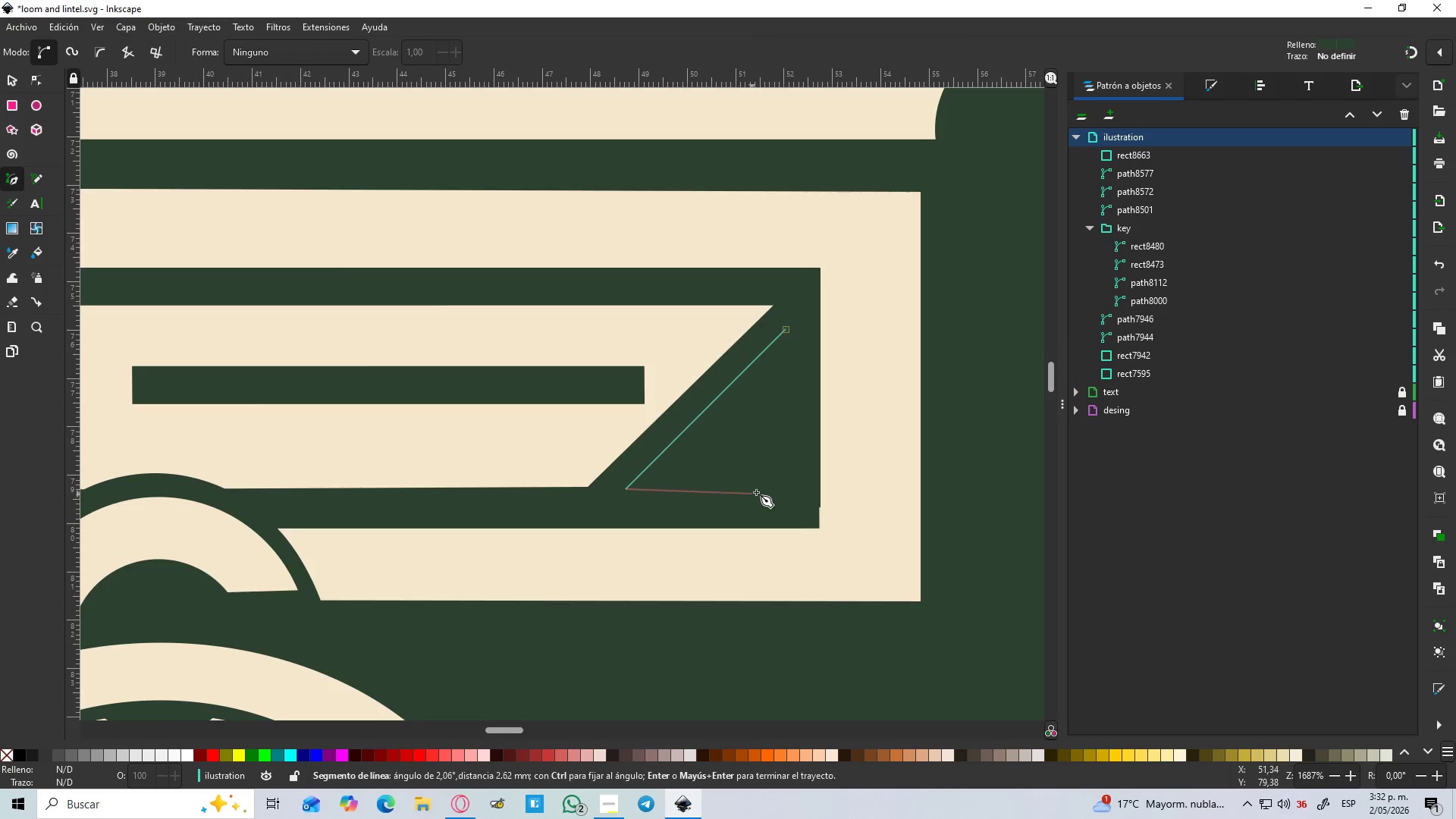 
hold_key(key=ControlLeft, duration=1.53)
 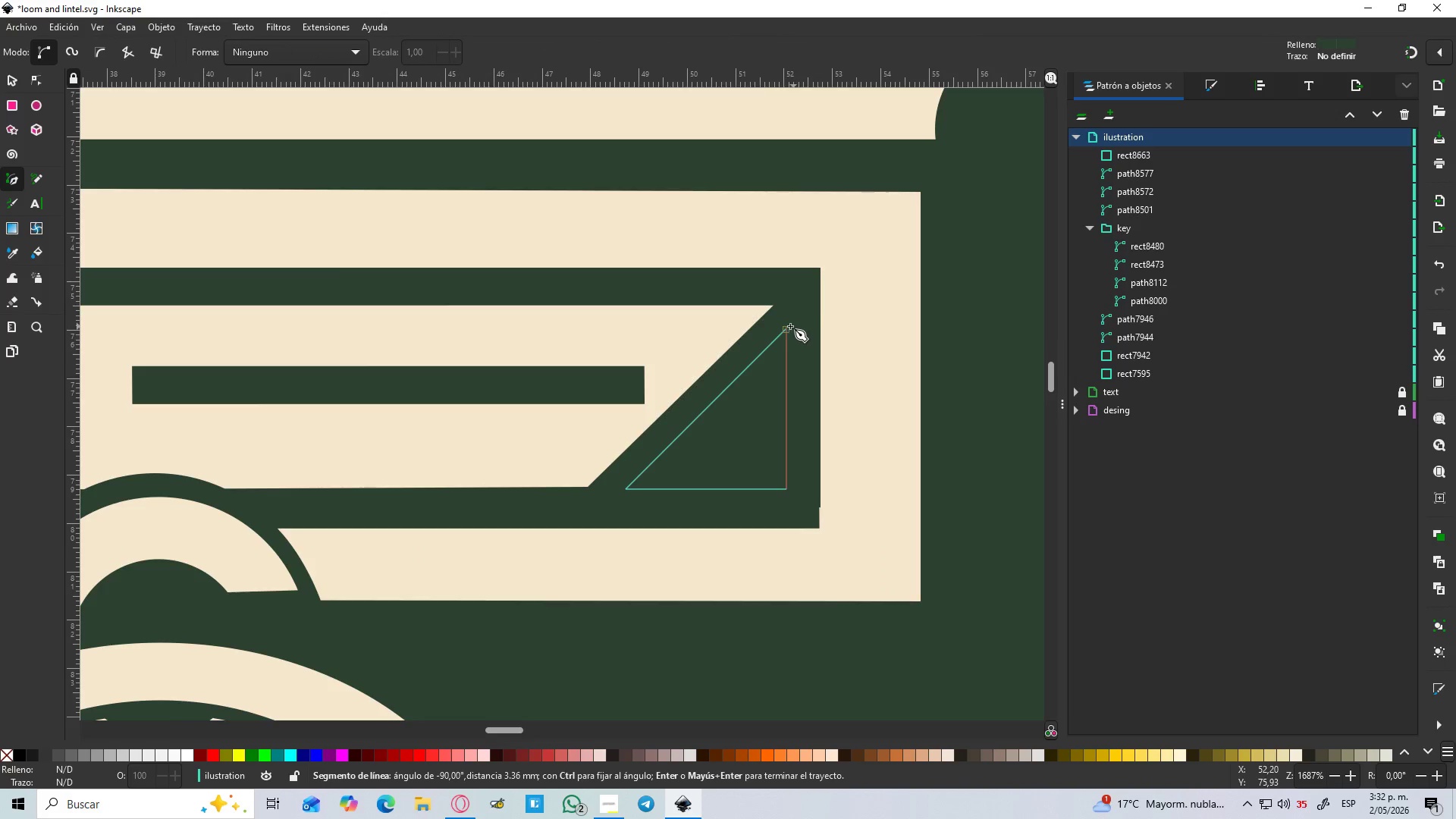 
key(Control+ControlLeft)
 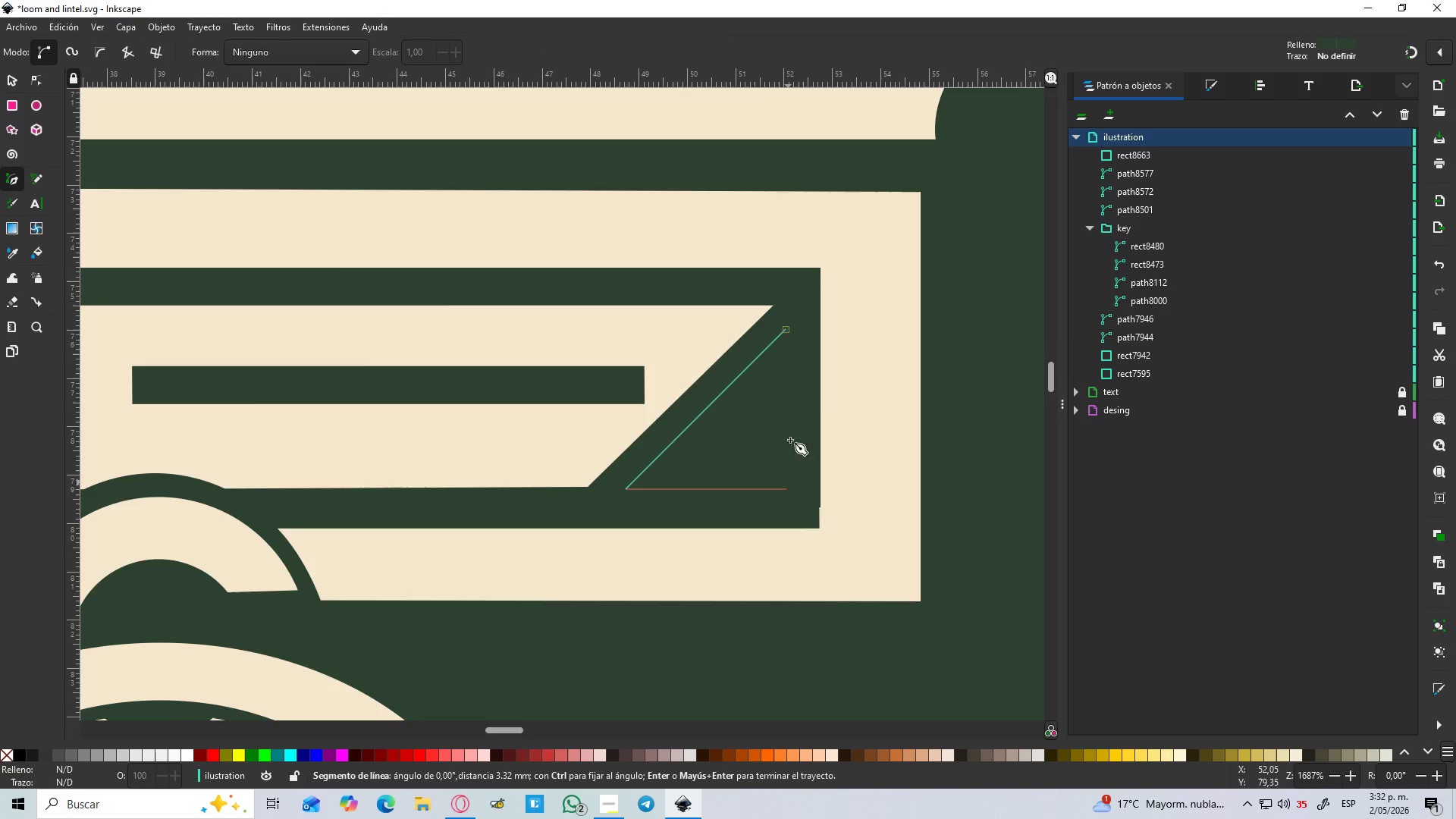 
key(Control+ControlLeft)
 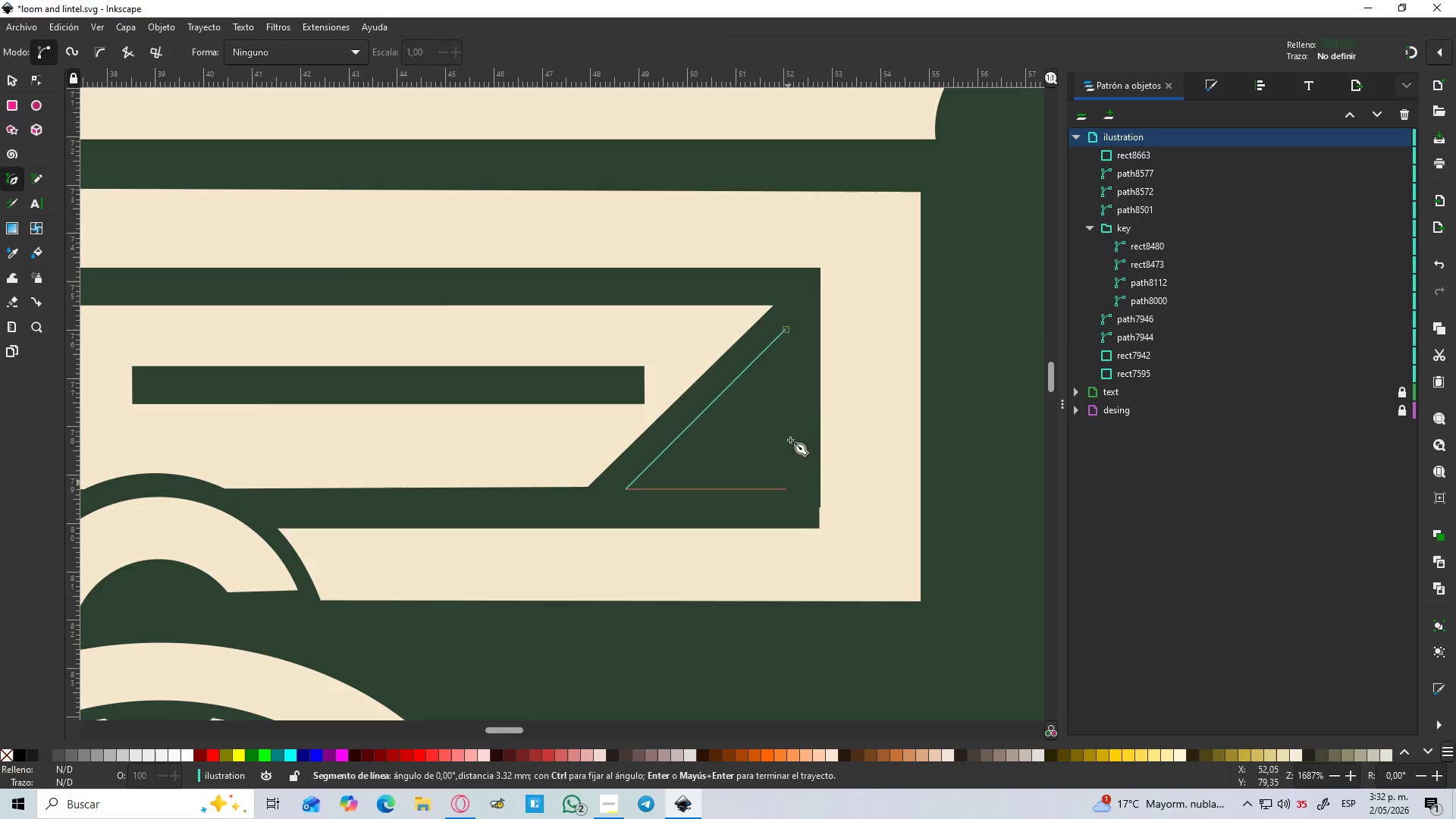 
key(Control+ControlLeft)
 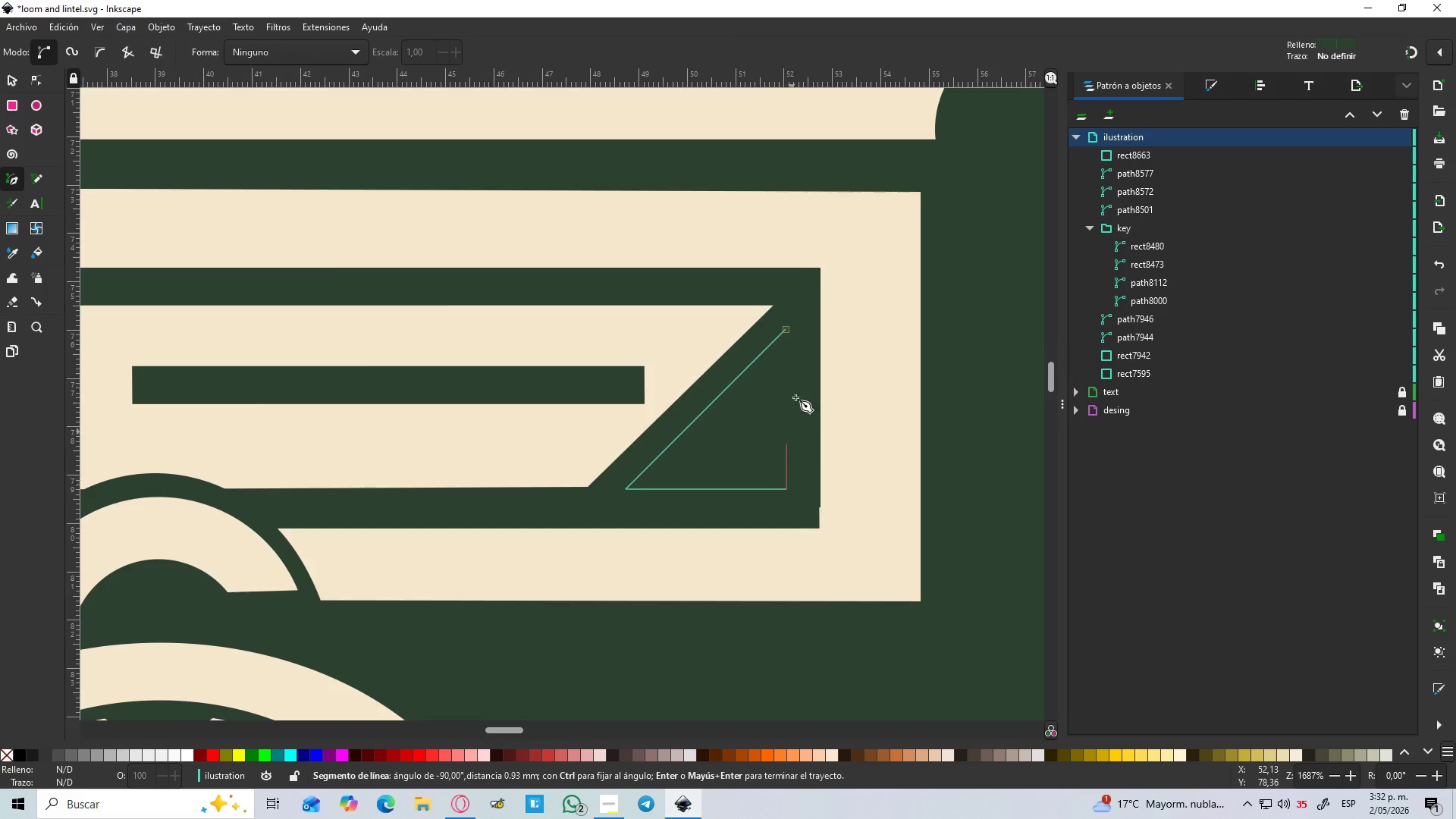 
key(Control+ControlLeft)
 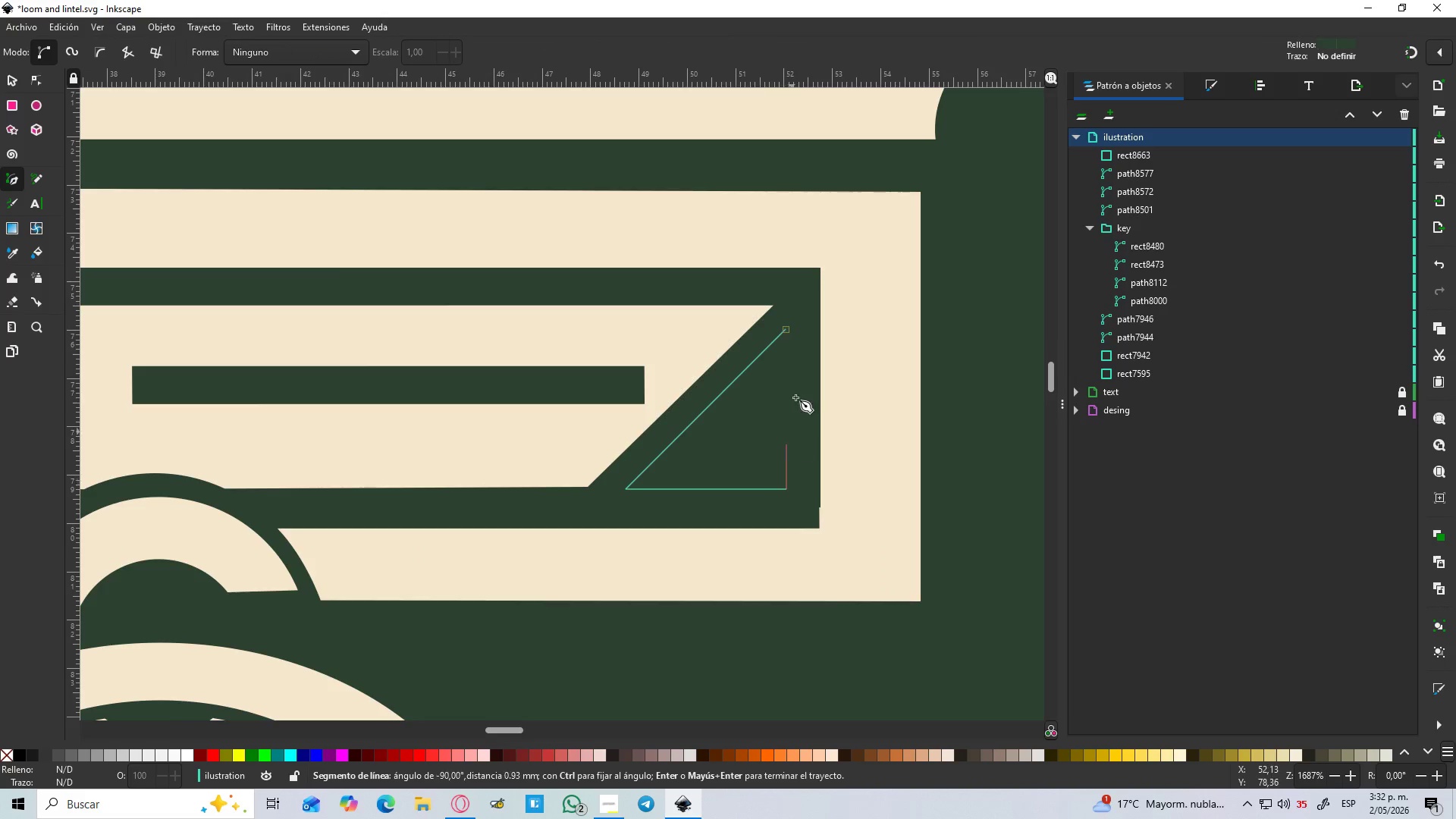 
key(Control+ControlLeft)
 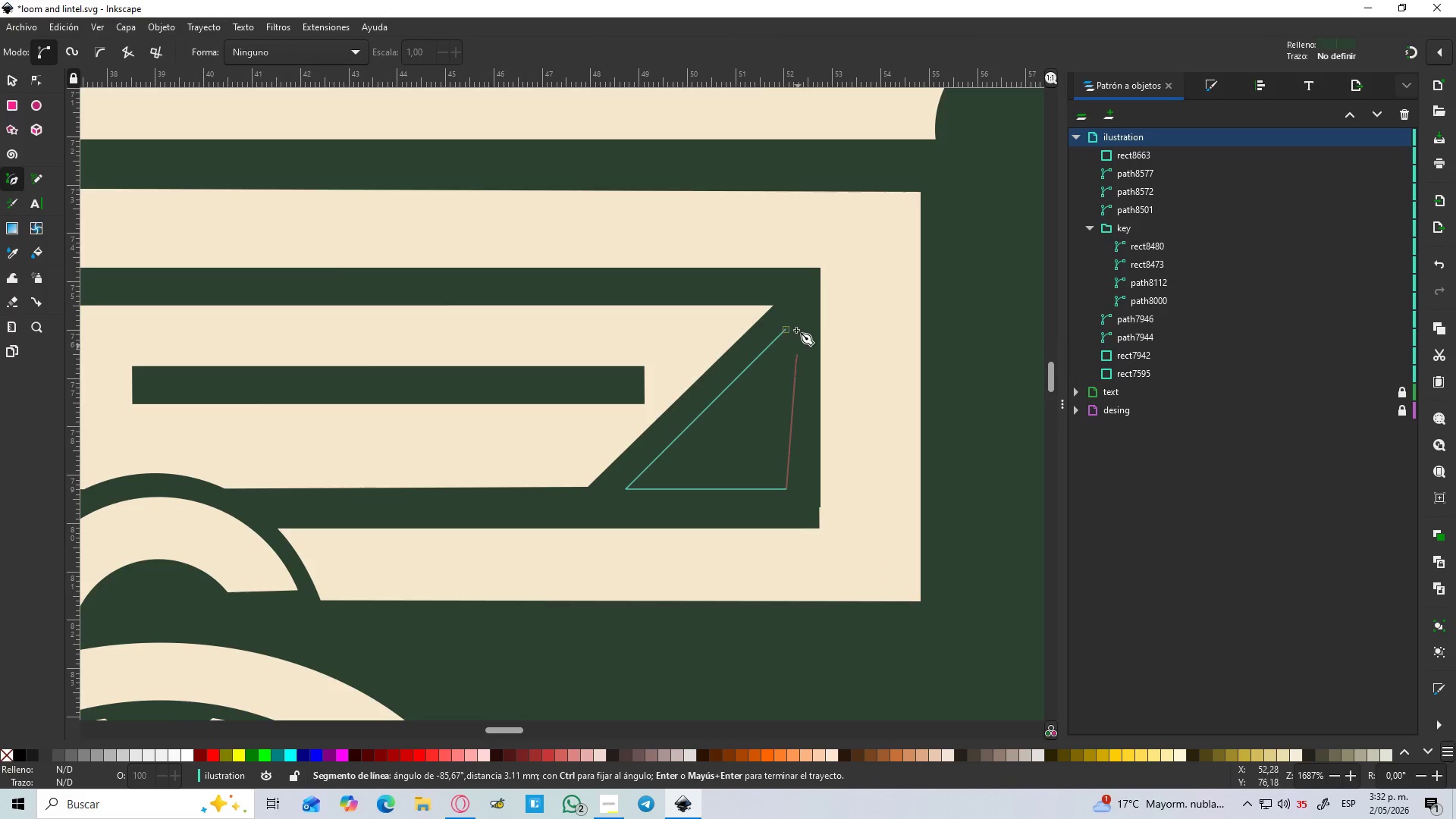 
hold_key(key=ControlLeft, duration=0.92)
left_click([789, 331])
 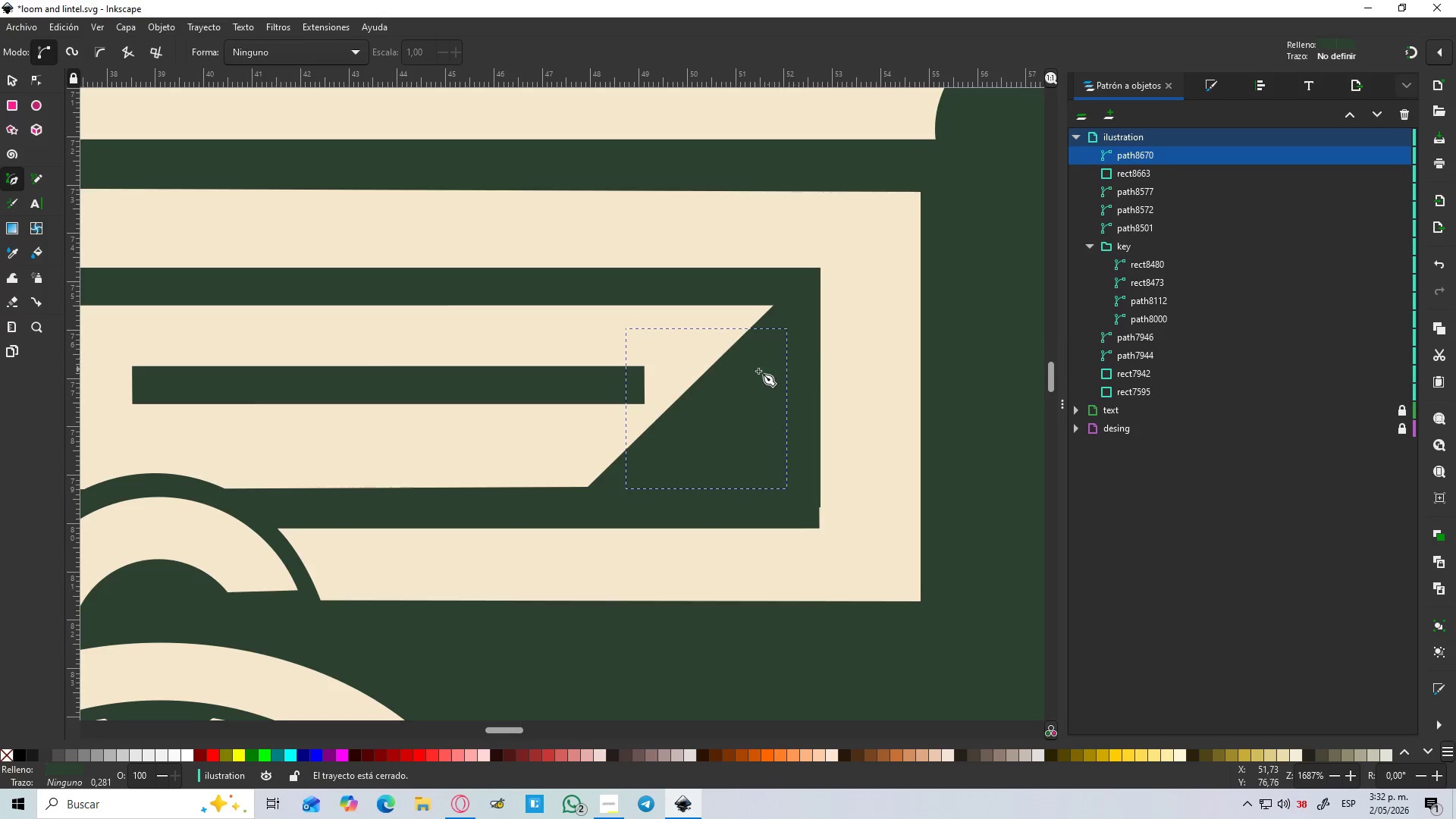 
key(D)
 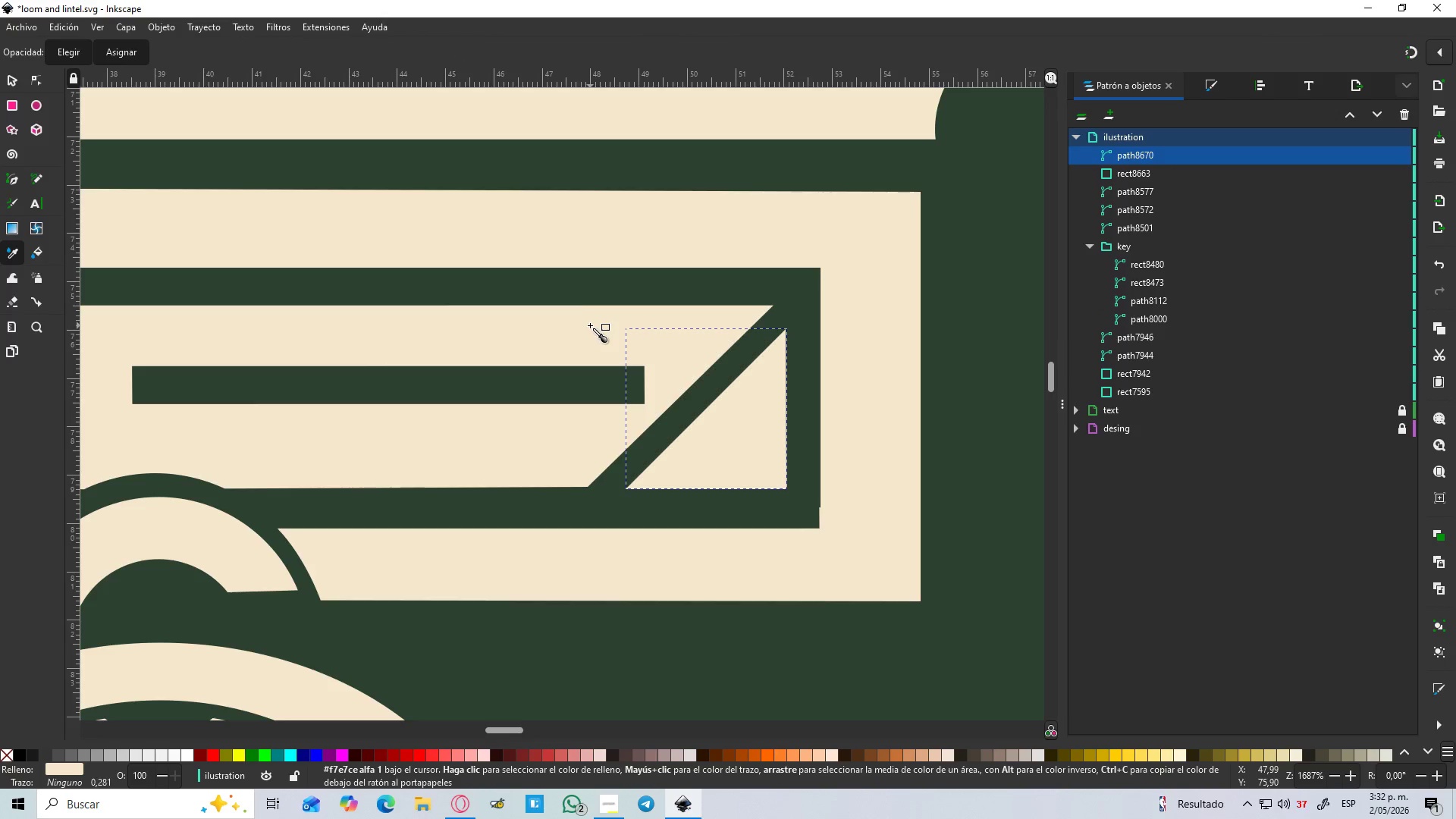 
hold_key(key=ControlLeft, duration=0.64)
scroll: coordinate [592, 334], scroll_direction: down, amount: 4.0
 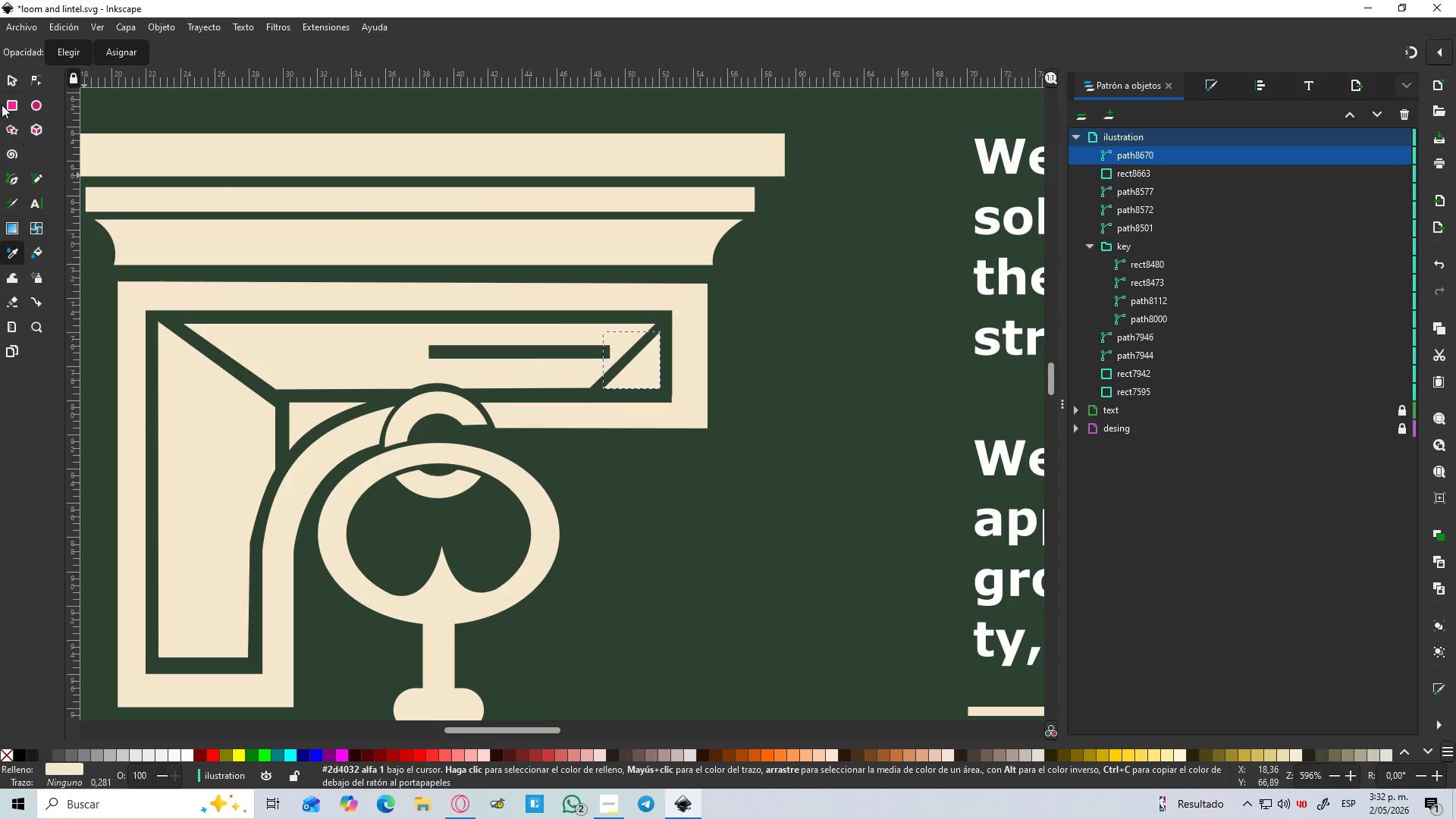 
left_click([8, 85])
 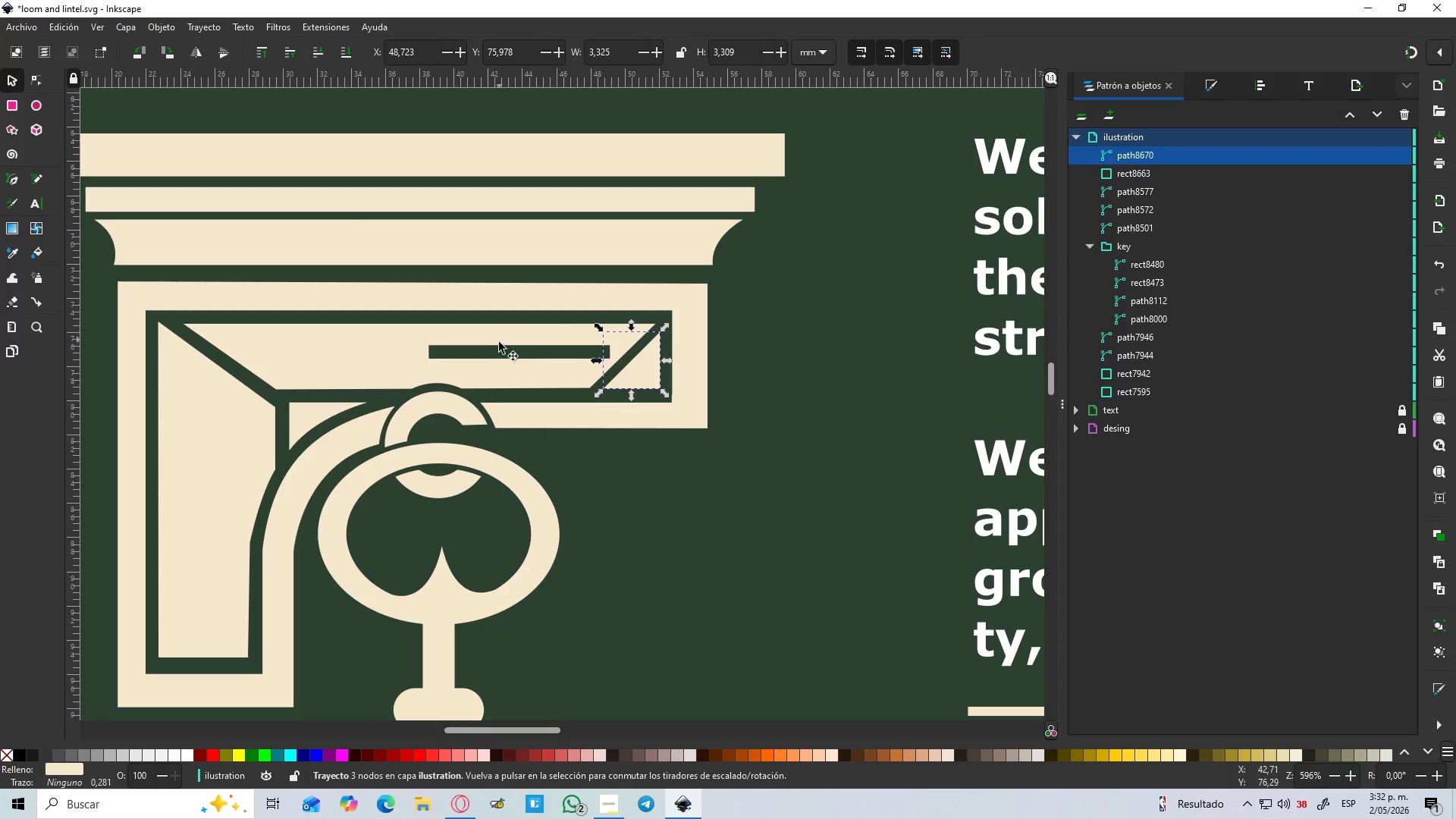 
left_click([492, 352])
 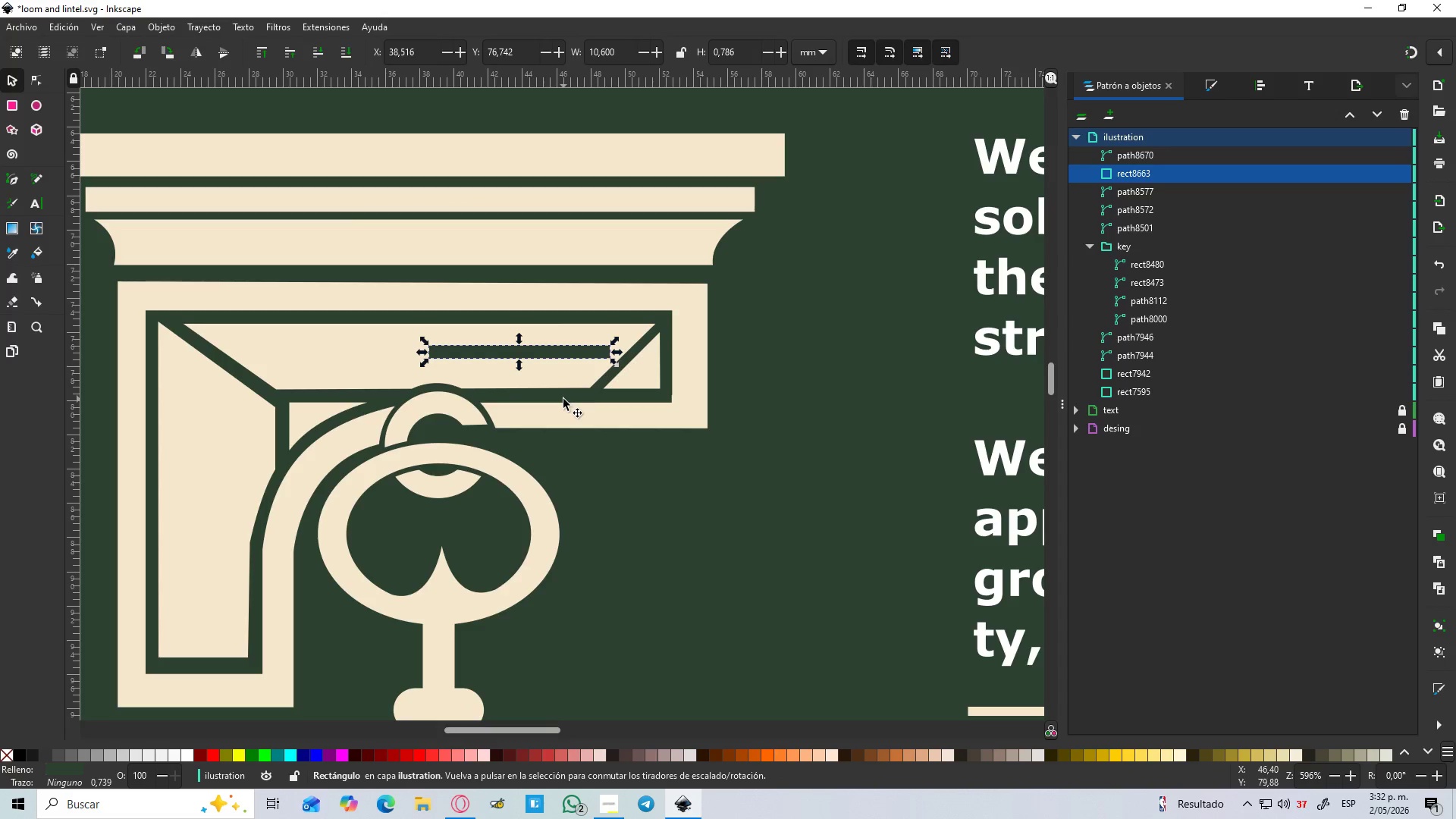 
key(Delete)
 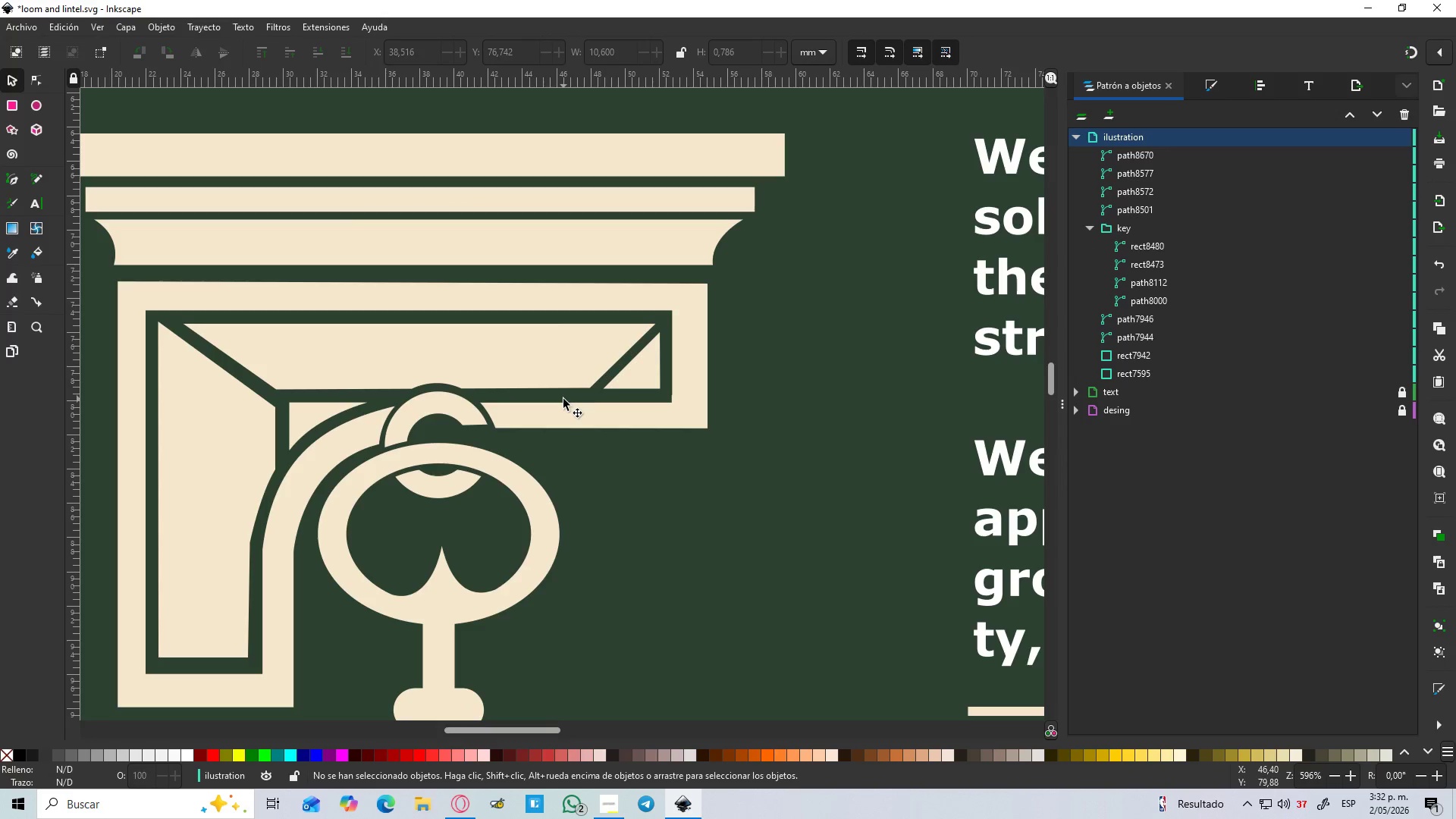 
hold_key(key=ControlLeft, duration=1.5)
scroll: coordinate [542, 406], scroll_direction: down, amount: 4.0
 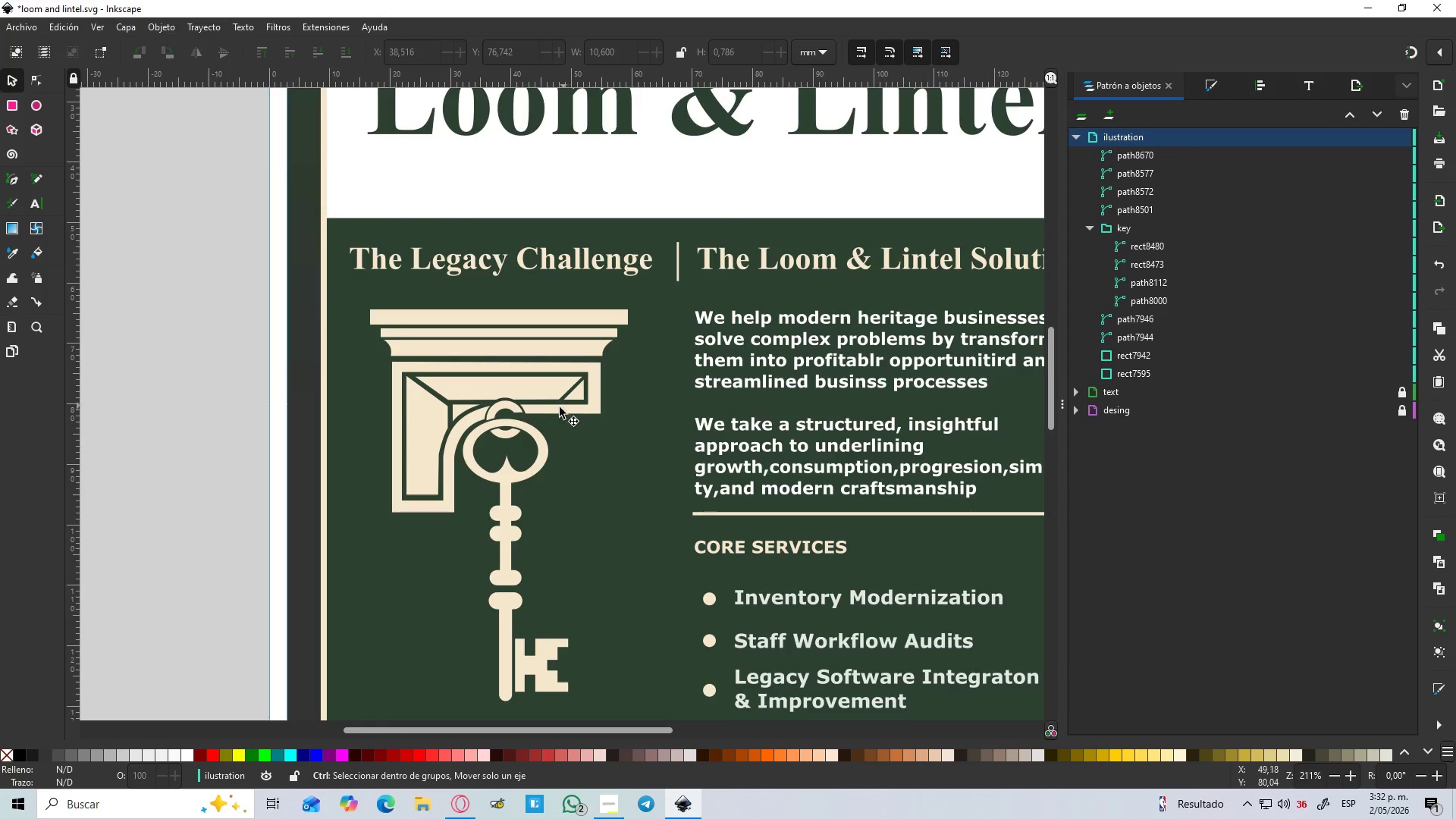 
hold_key(key=ControlLeft, duration=1.51)
 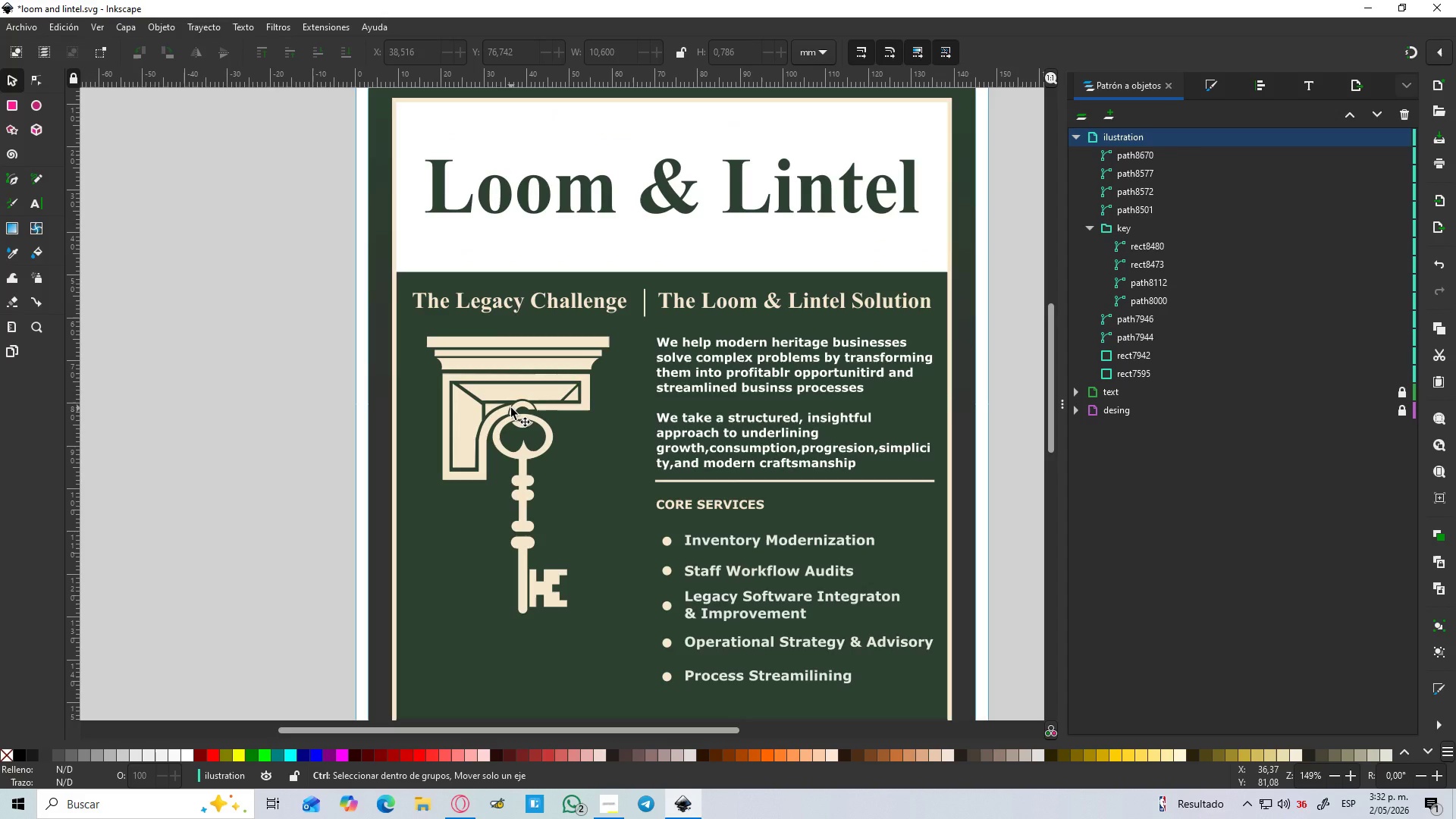 
hold_key(key=ControlLeft, duration=1.52)
 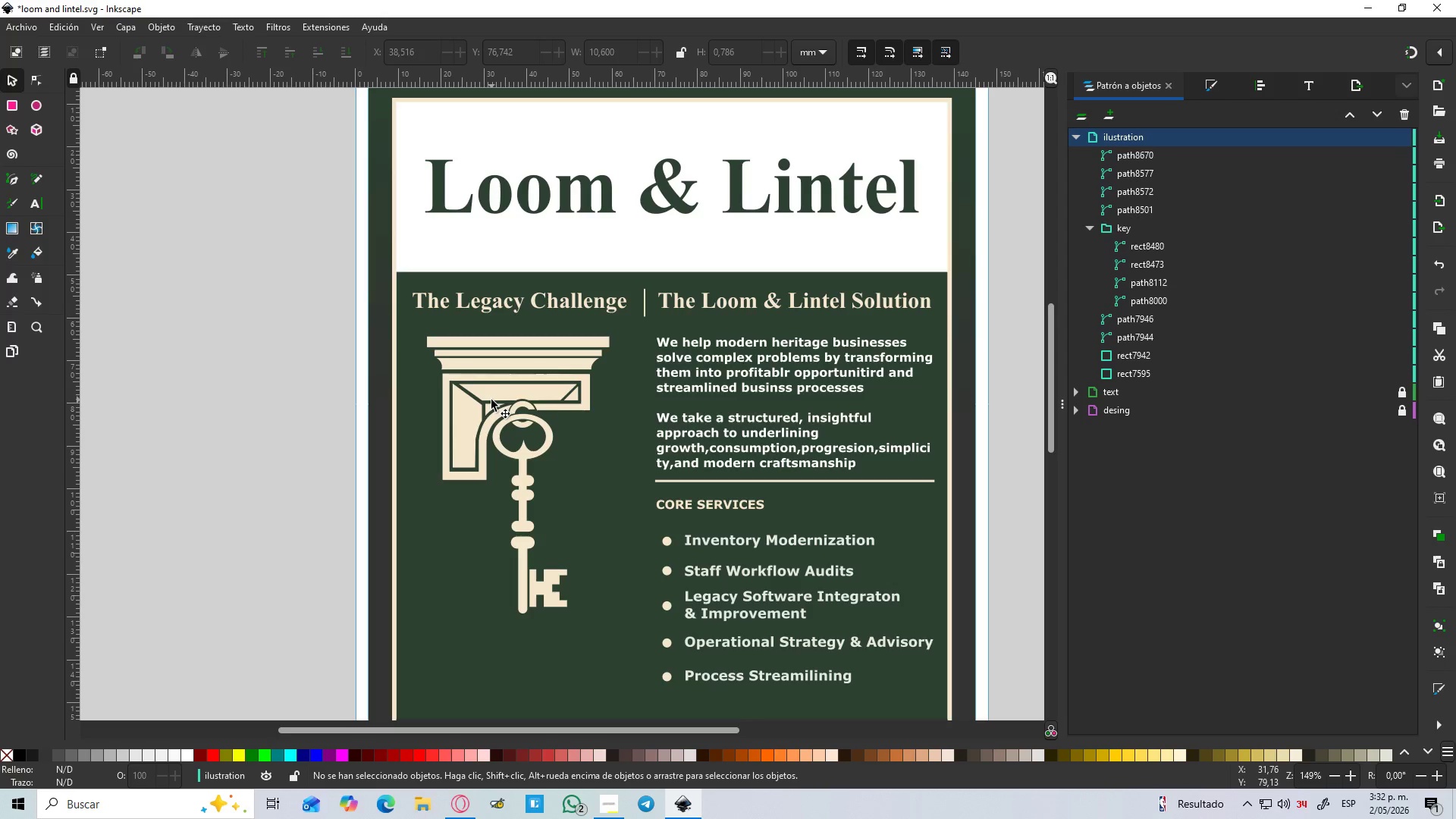 
scroll: coordinate [564, 403], scroll_direction: down, amount: 1.0
 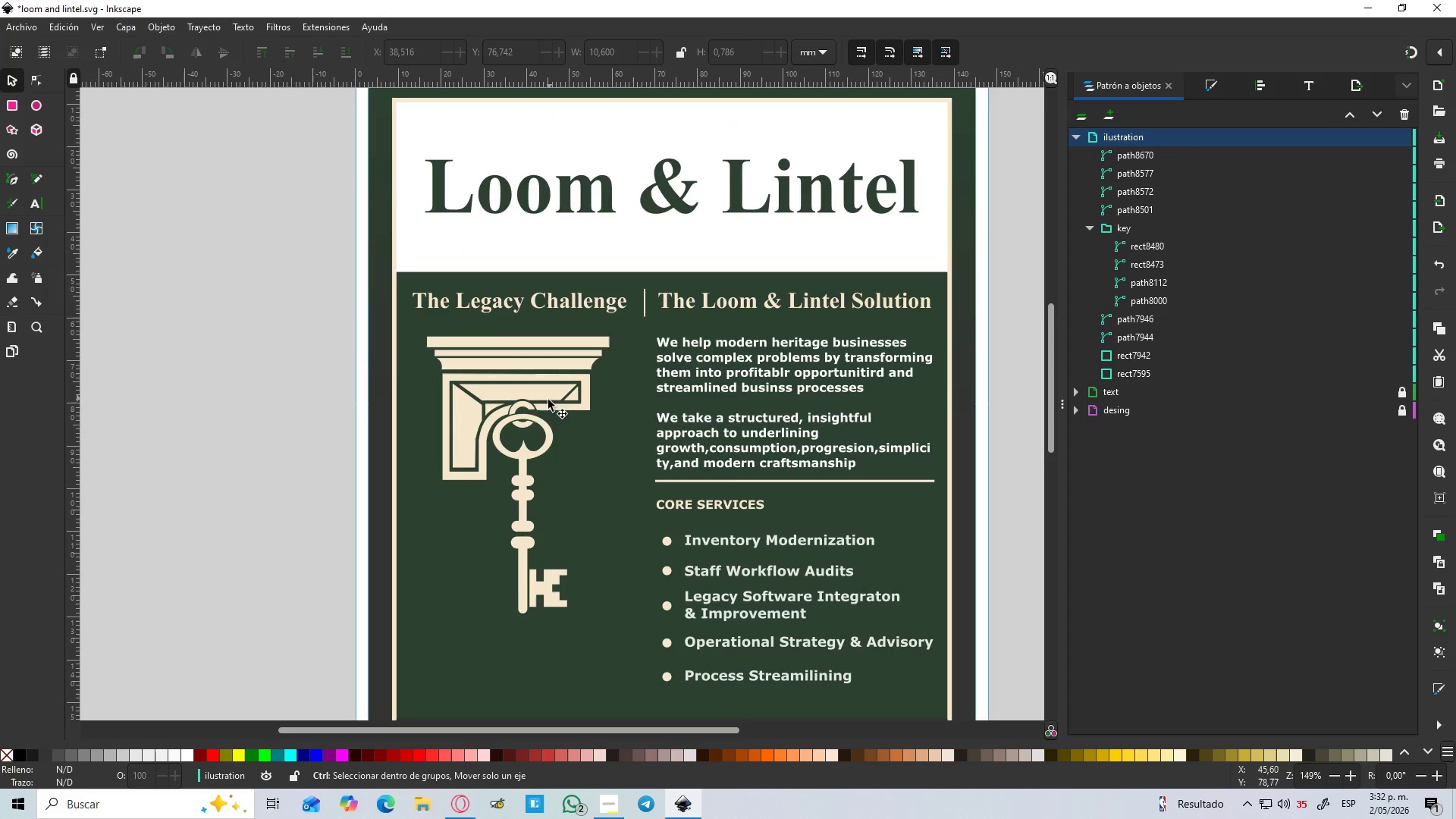 
key(Control+ControlLeft)
 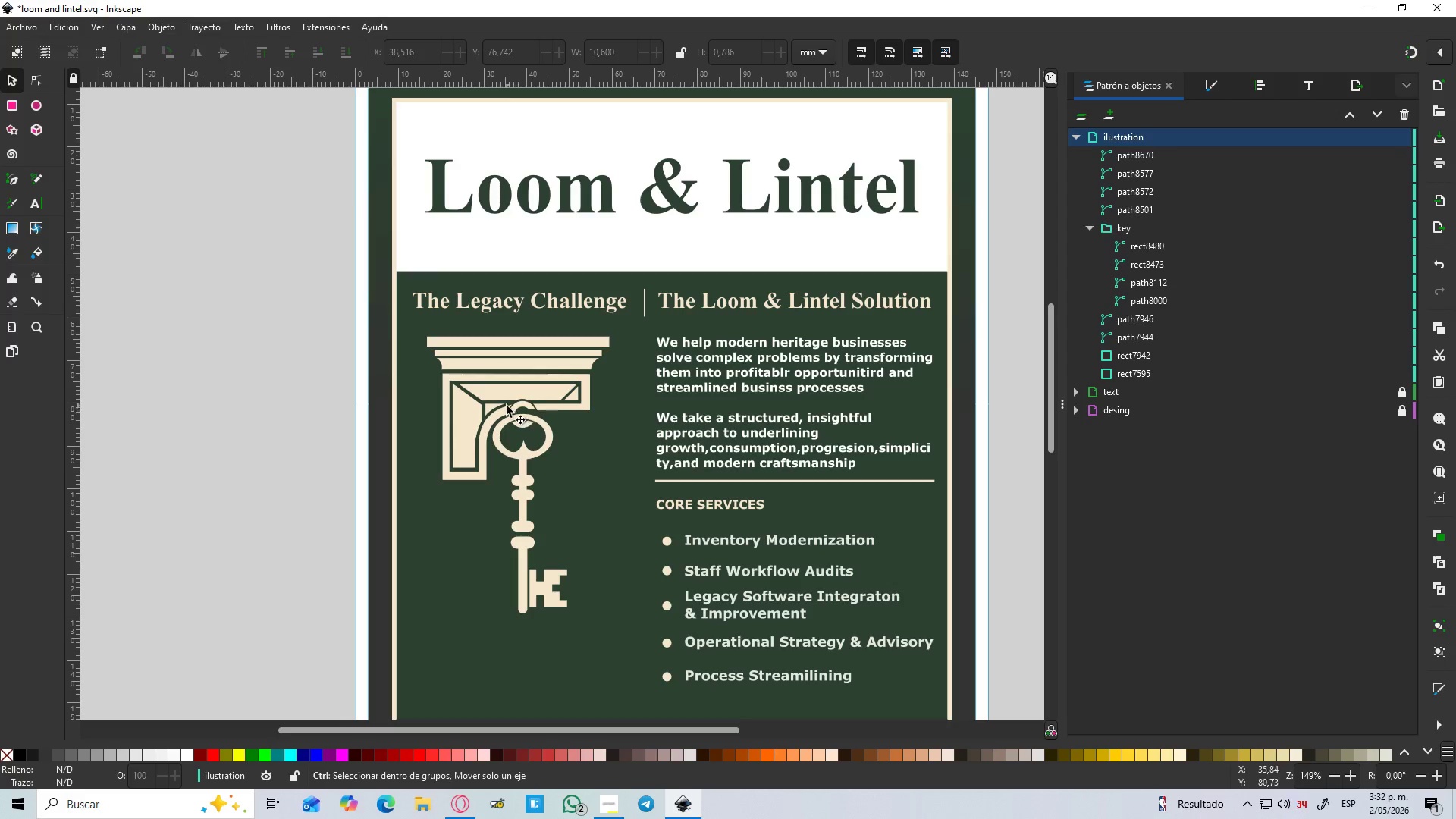 
key(Control+ControlLeft)
 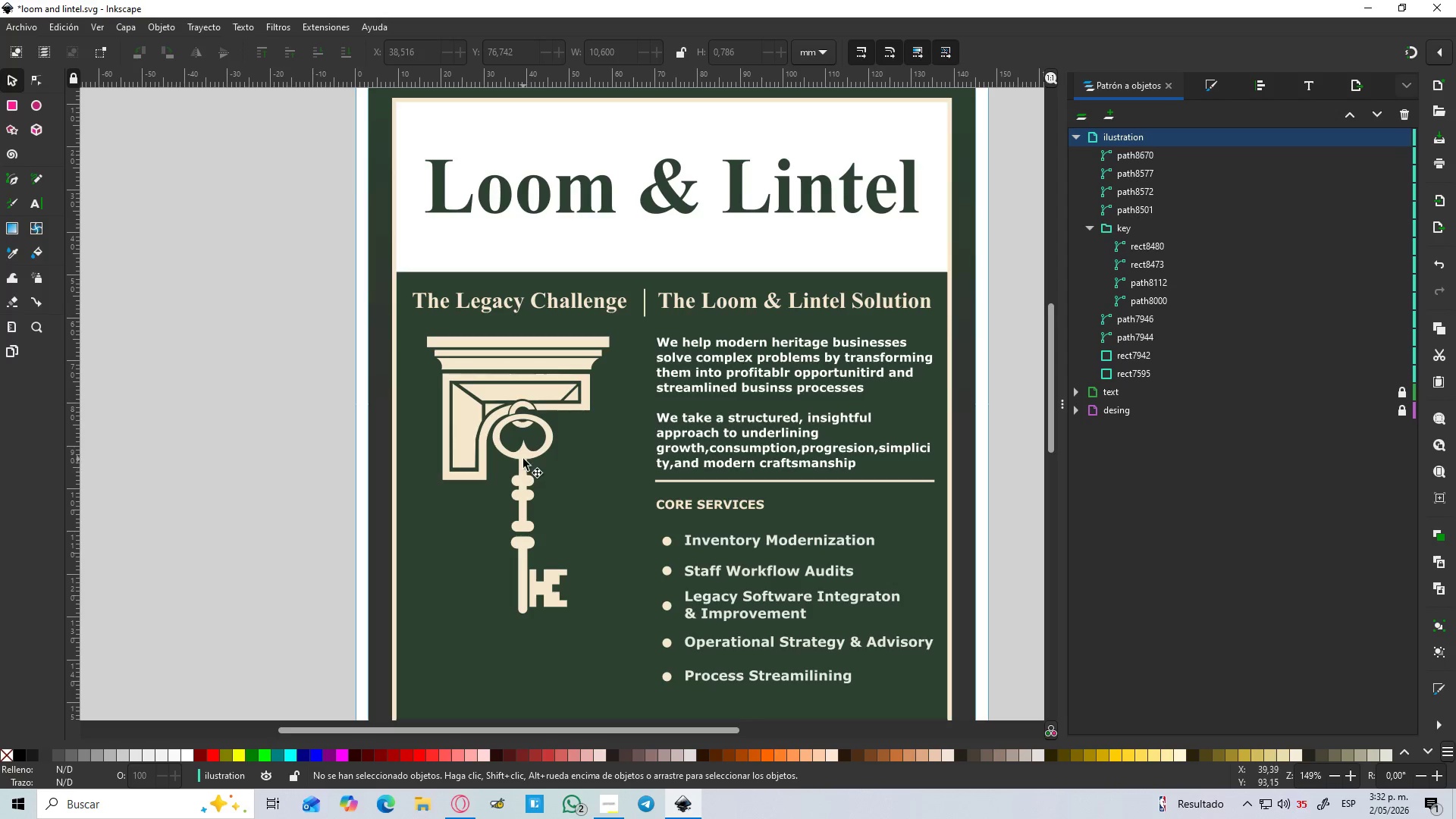 
left_click([522, 457])
 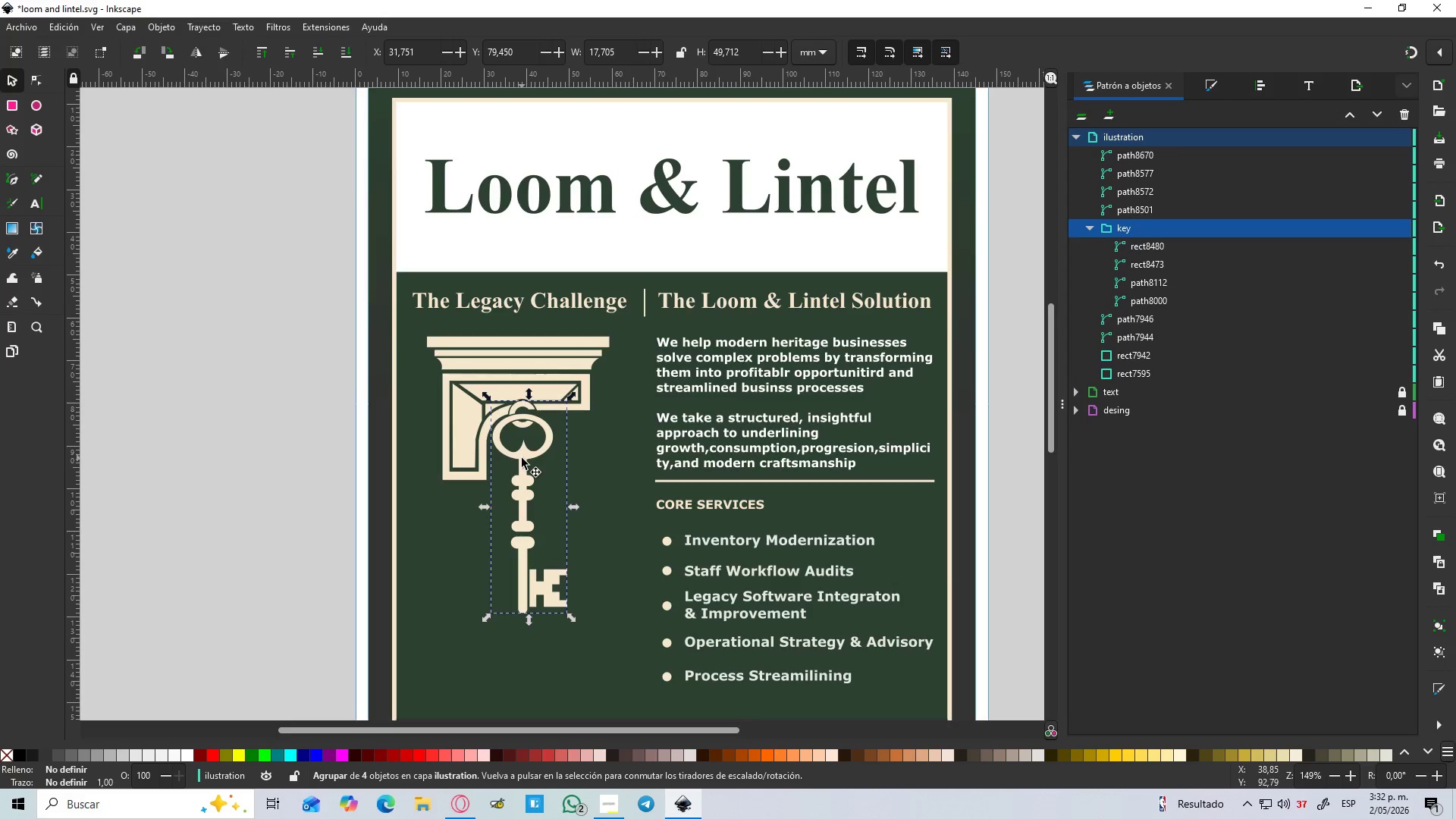 
left_click_drag(start_coordinate=[522, 458], to_coordinate=[523, 525])
 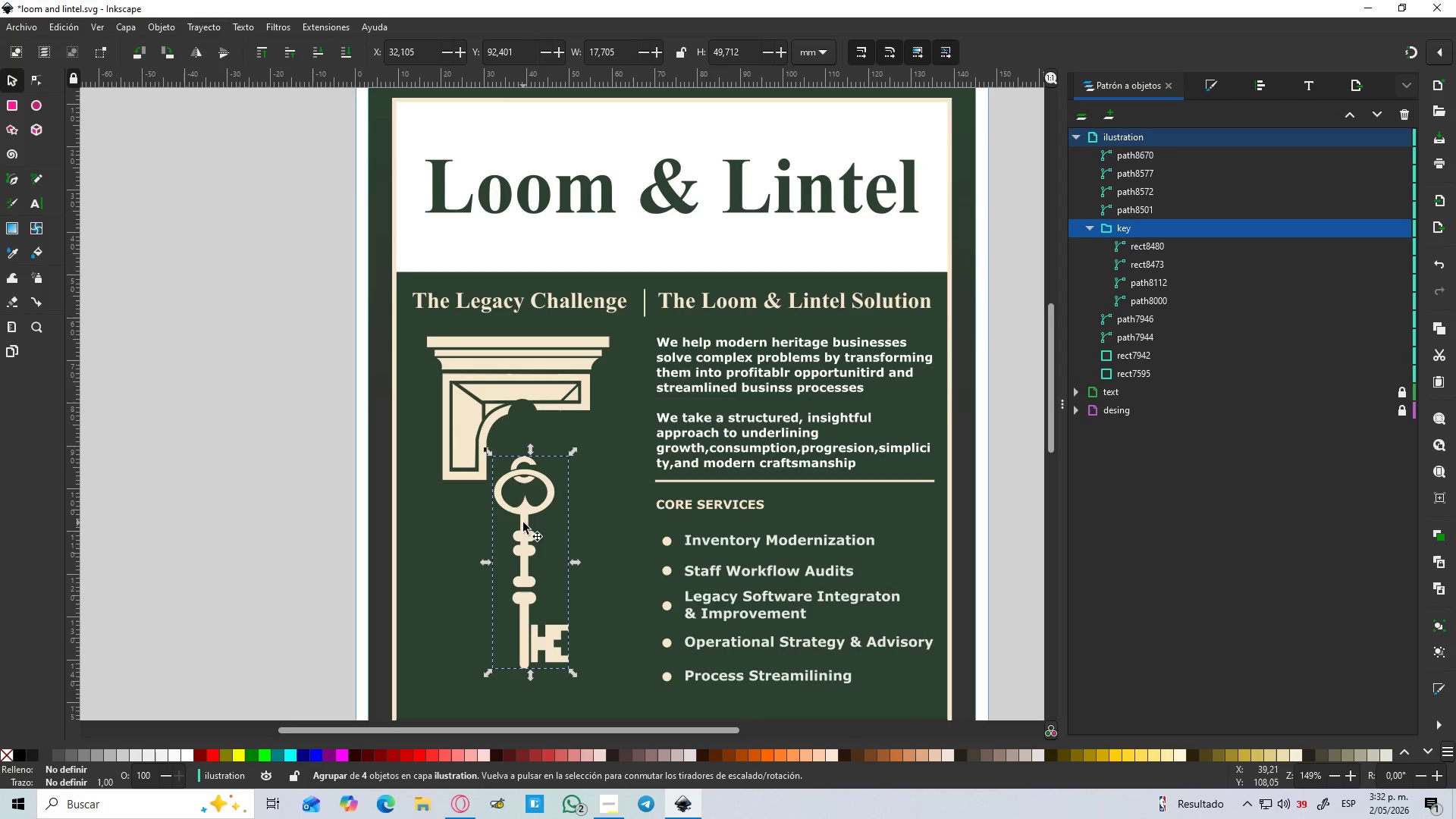 
key(Control+Z)
 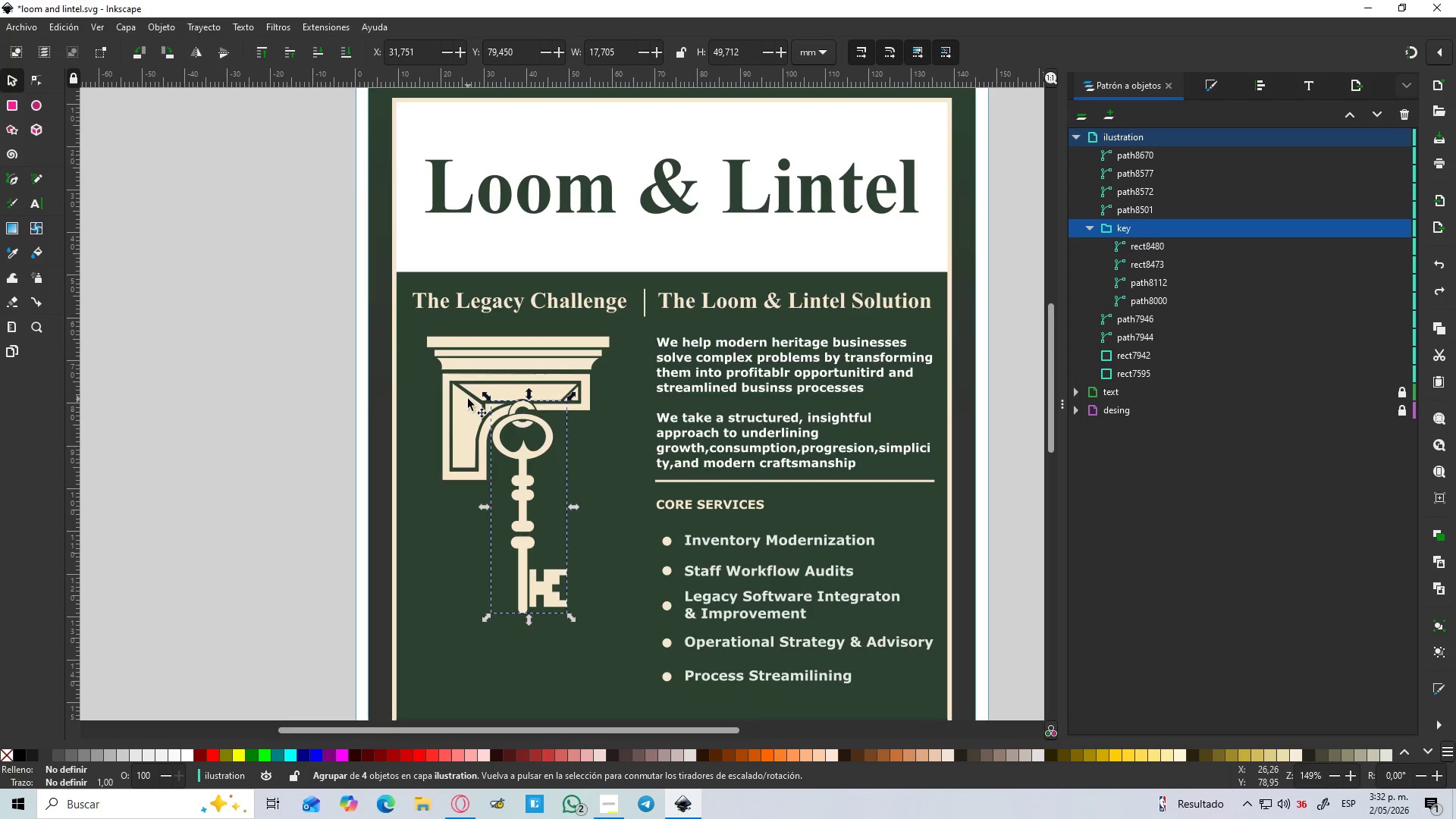 
left_click([468, 399])
 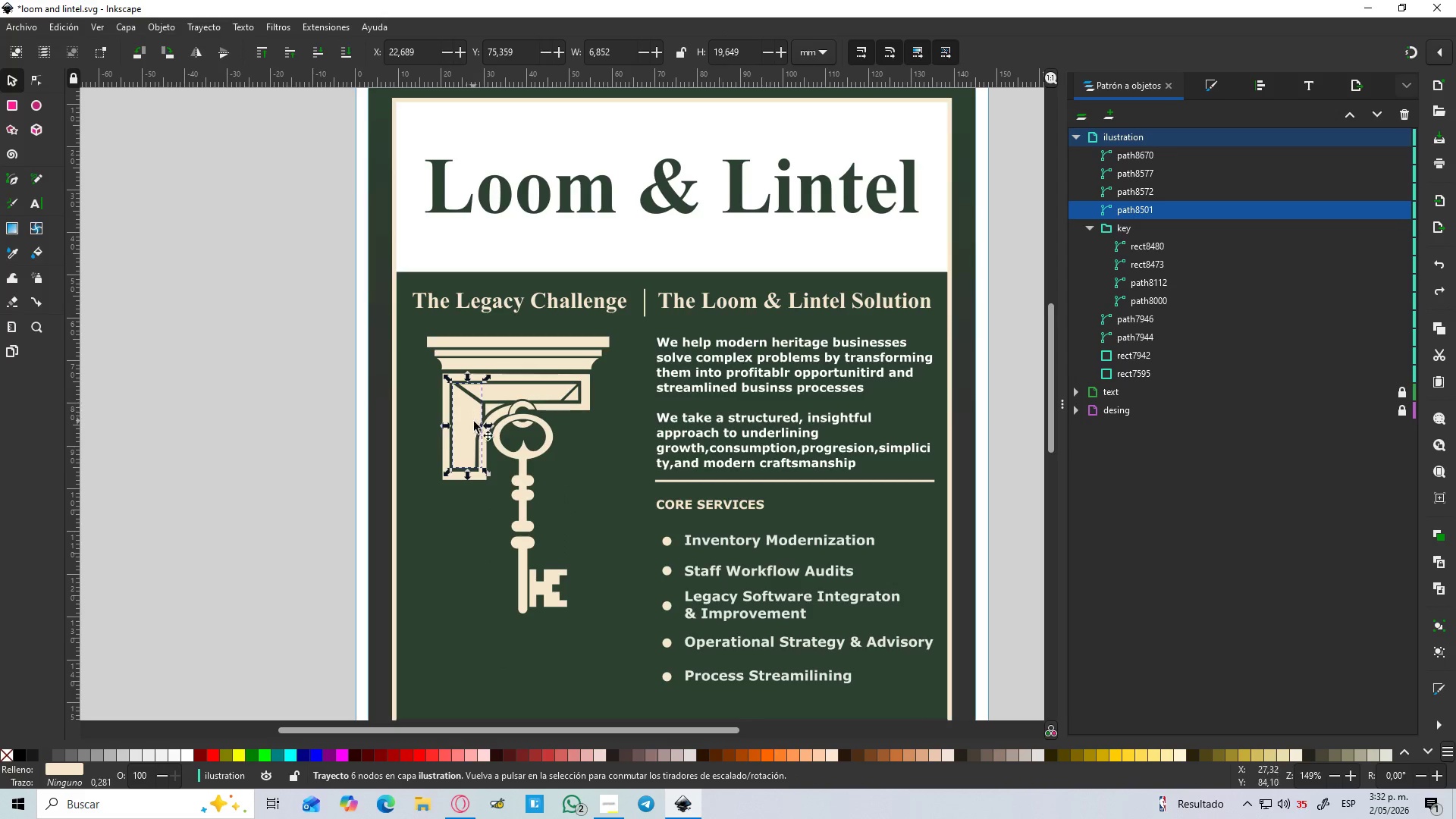 
hold_key(key=ControlLeft, duration=0.47)
scroll: coordinate [527, 424], scroll_direction: up, amount: 1.0
 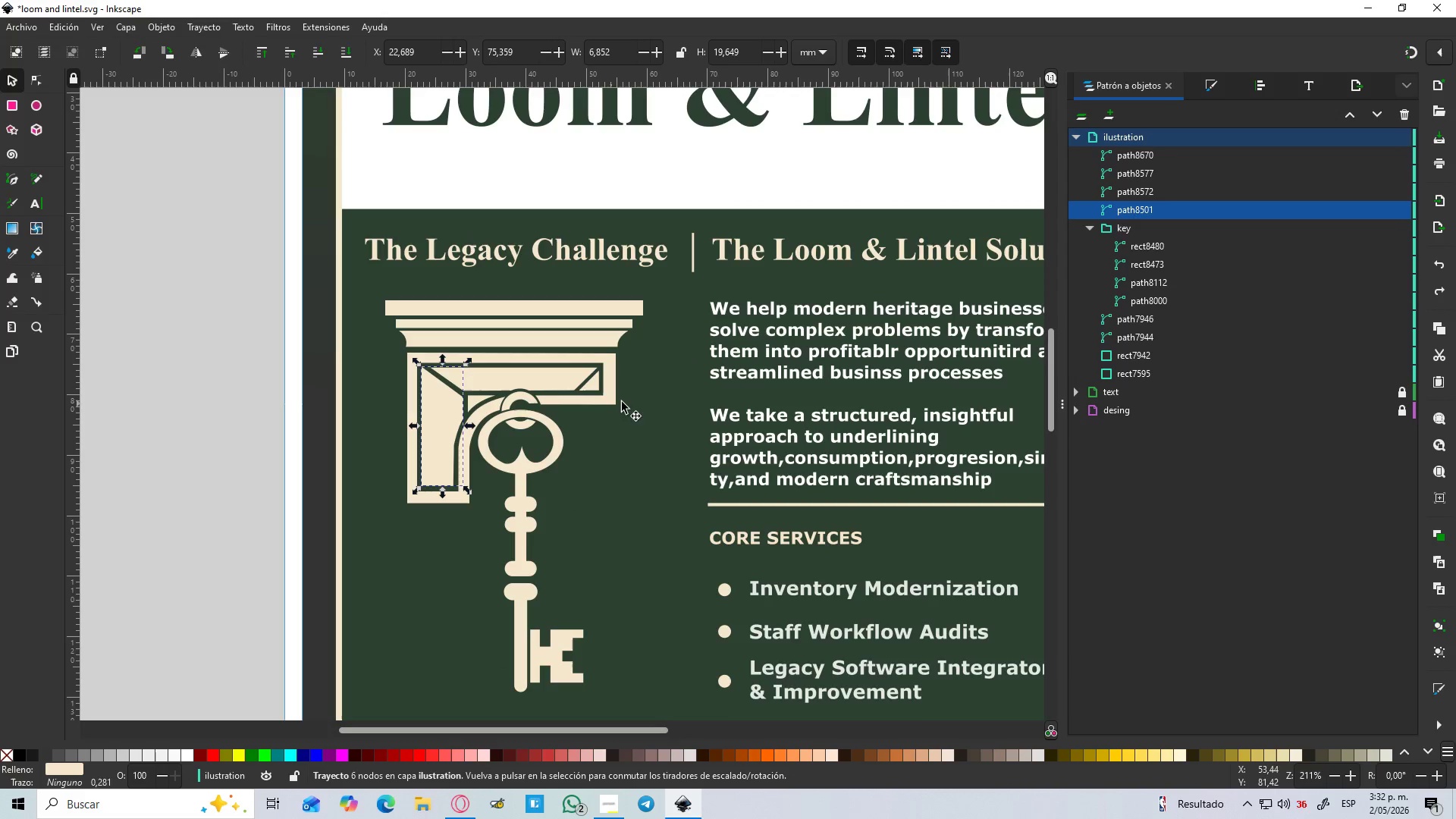 
left_click([629, 402])
 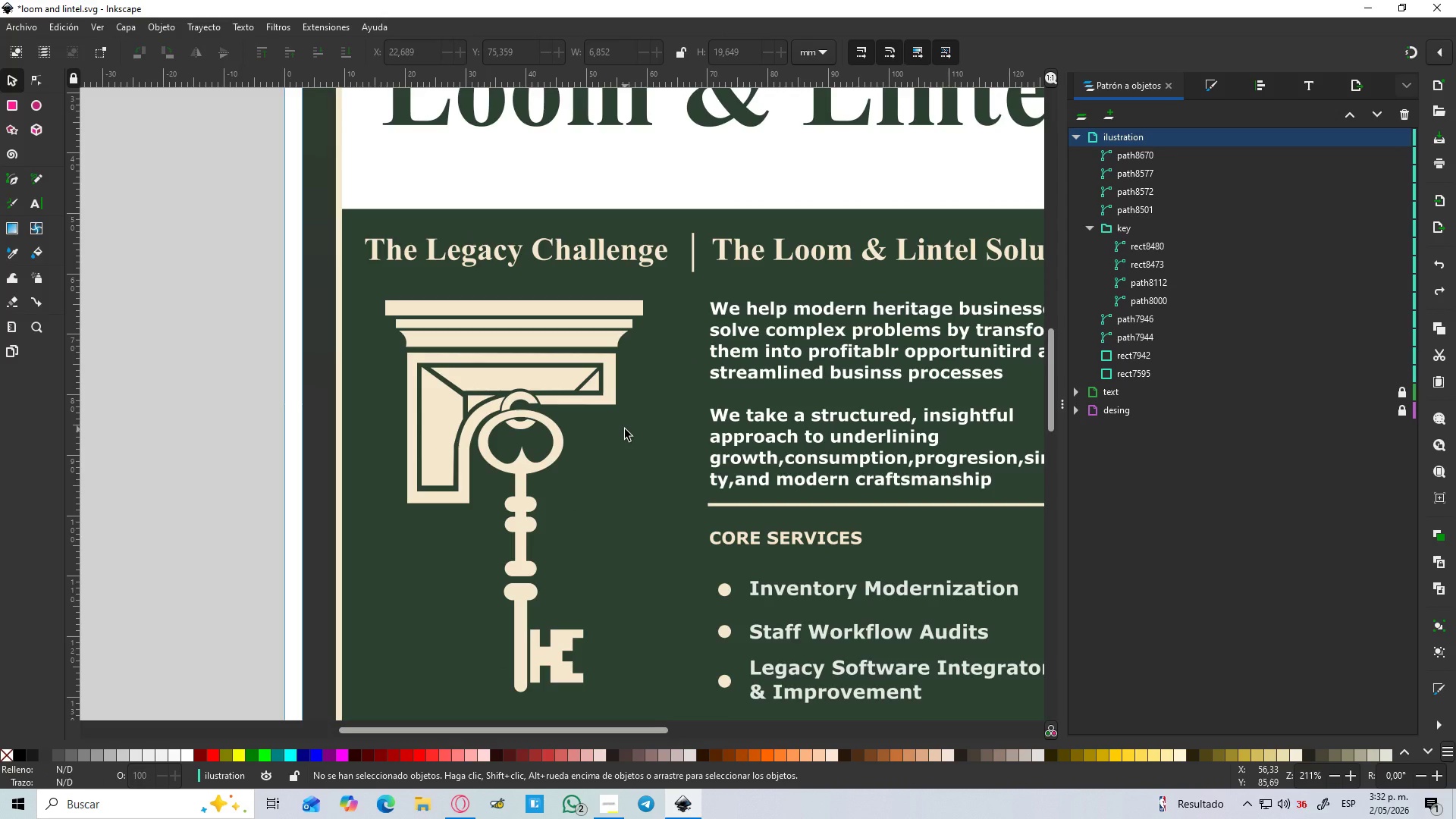 
hold_key(key=ControlLeft, duration=0.5)
scroll: coordinate [625, 429], scroll_direction: down, amount: 3.0
 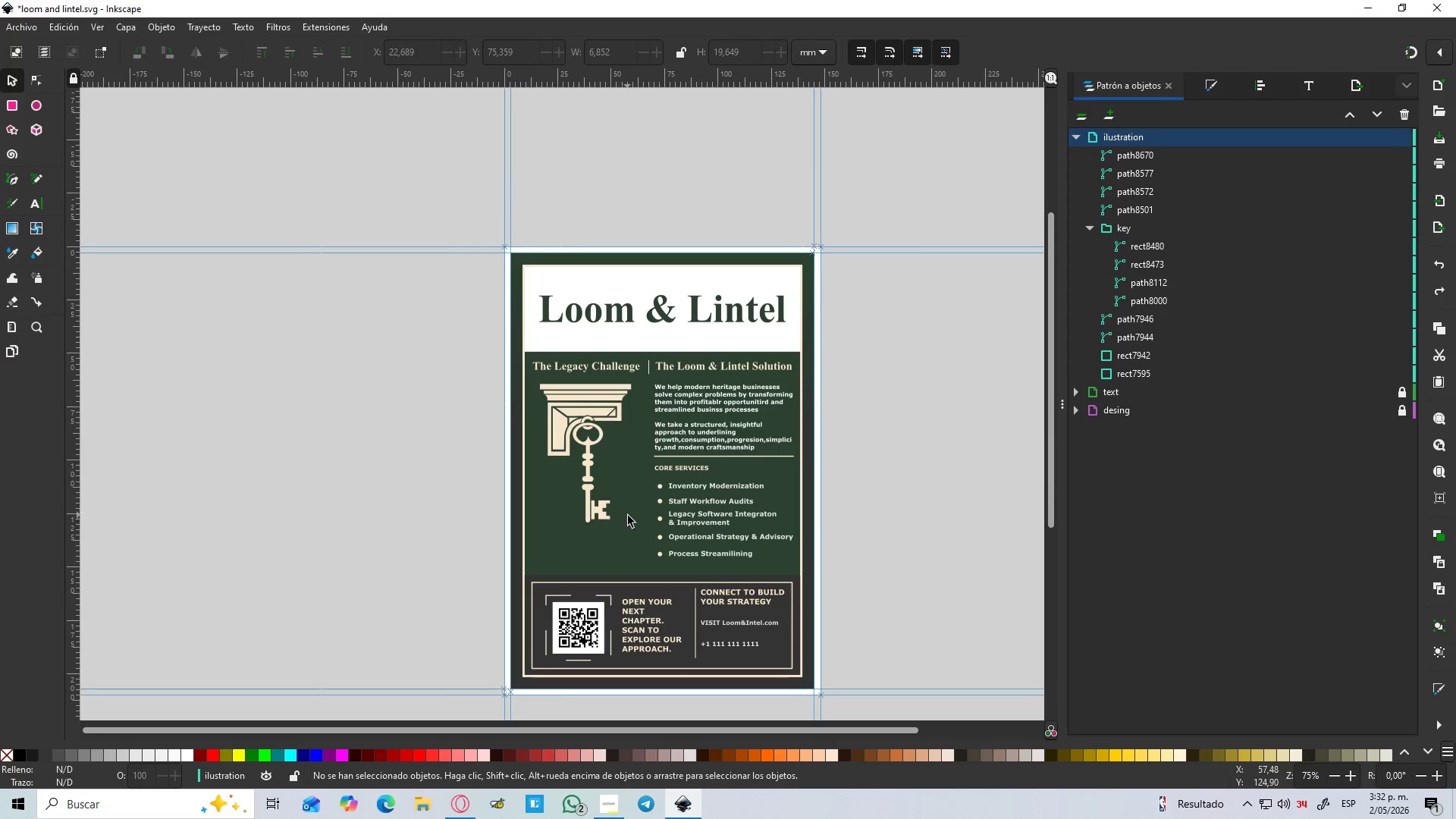 
hold_key(key=ControlLeft, duration=0.31)
 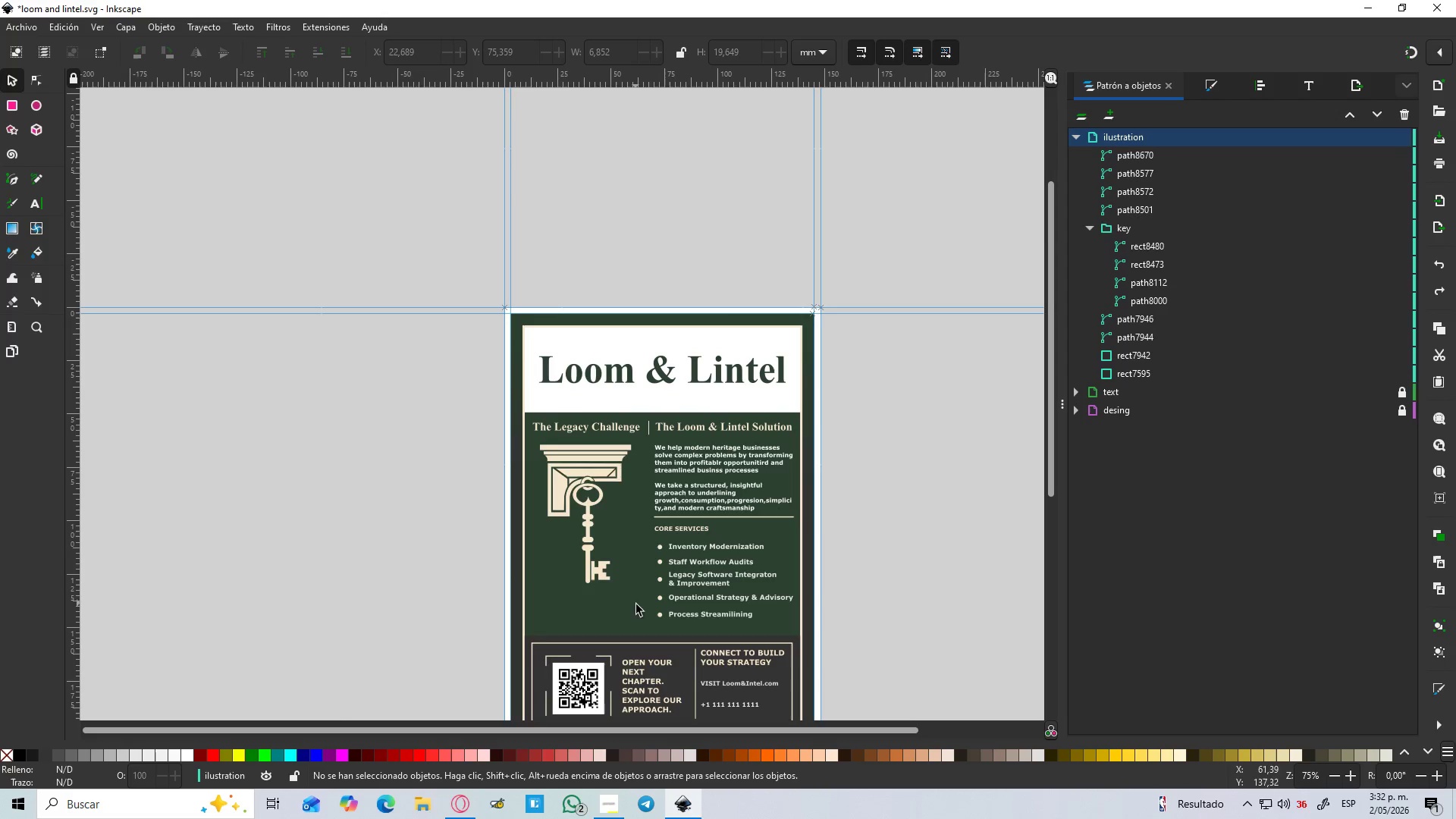 
scroll: coordinate [628, 516], scroll_direction: up, amount: 1.0
 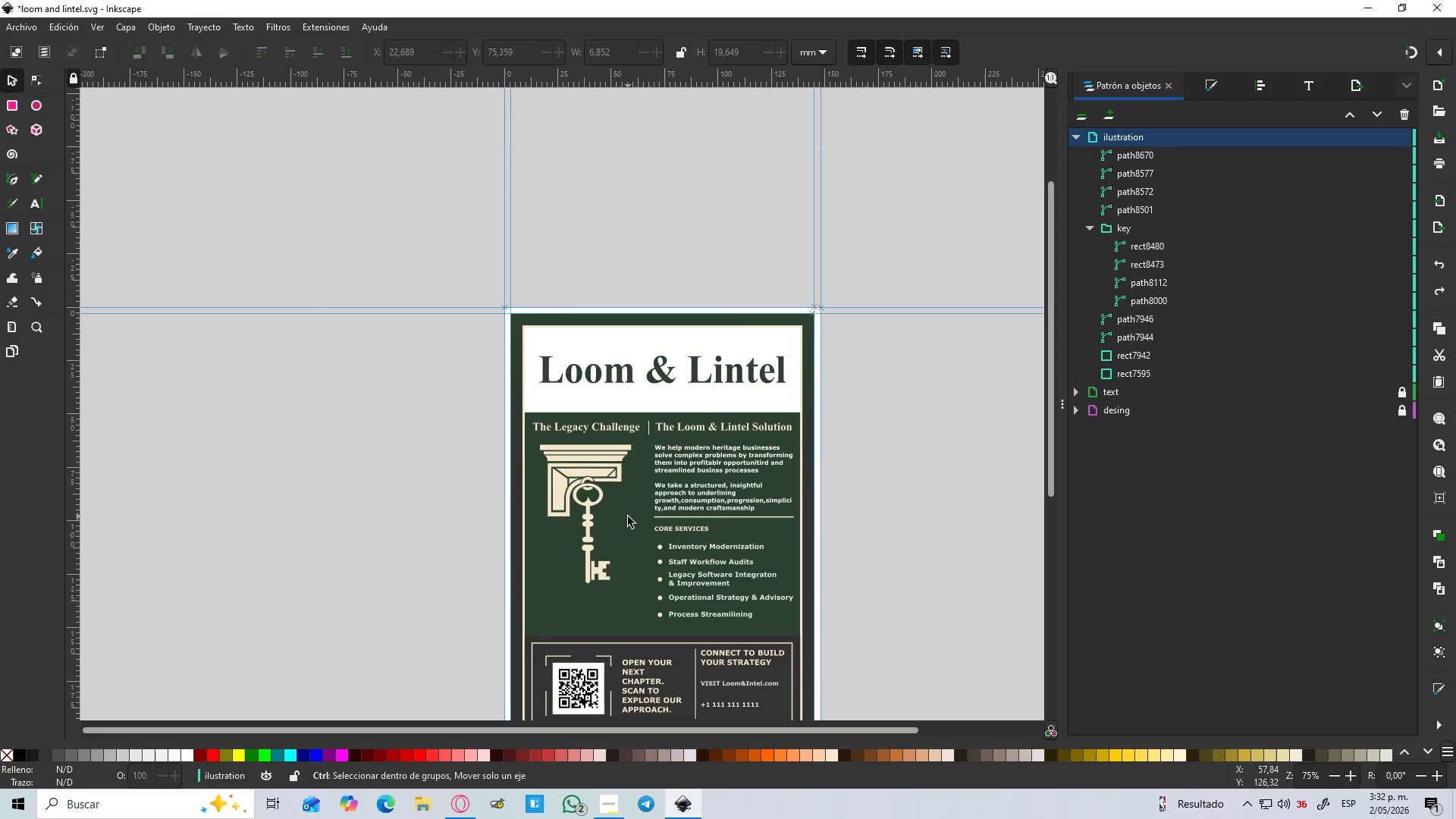 
left_click_drag(start_coordinate=[636, 605], to_coordinate=[532, 435])
 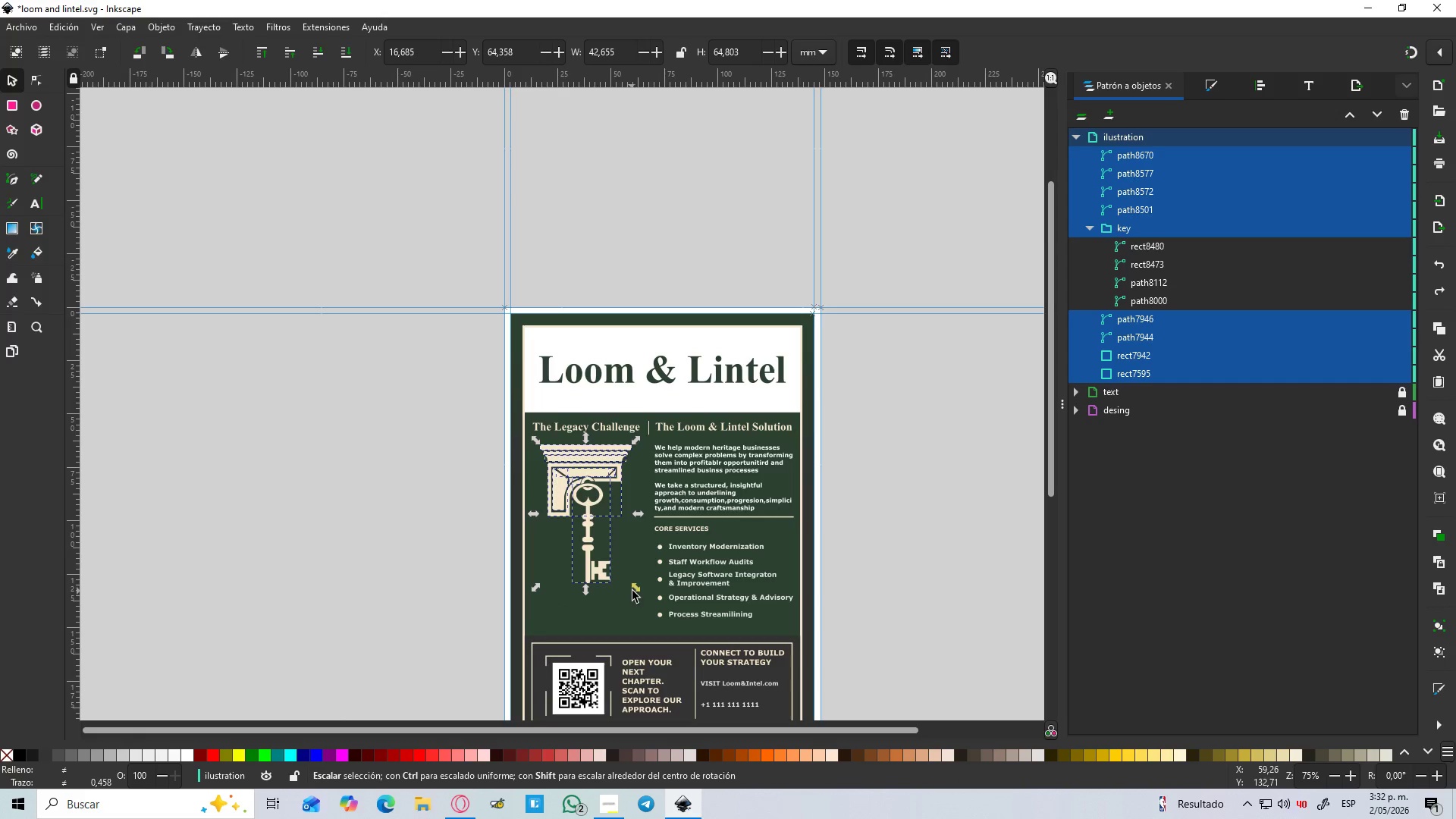 
hold_key(key=ControlLeft, duration=0.81)
left_click_drag(start_coordinate=[638, 594], to_coordinate=[645, 606])
 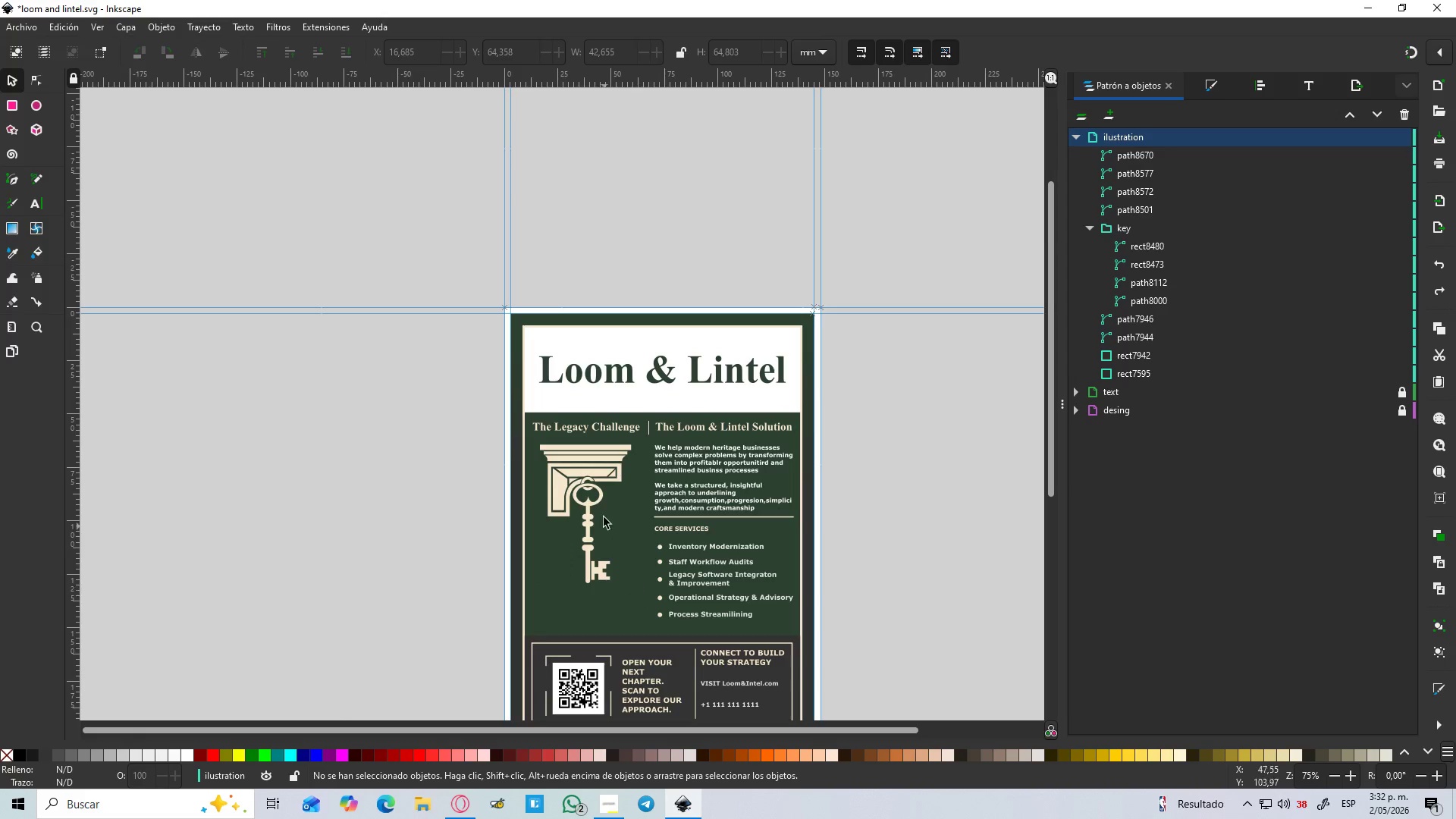 
left_click_drag(start_coordinate=[642, 607], to_coordinate=[535, 439])
 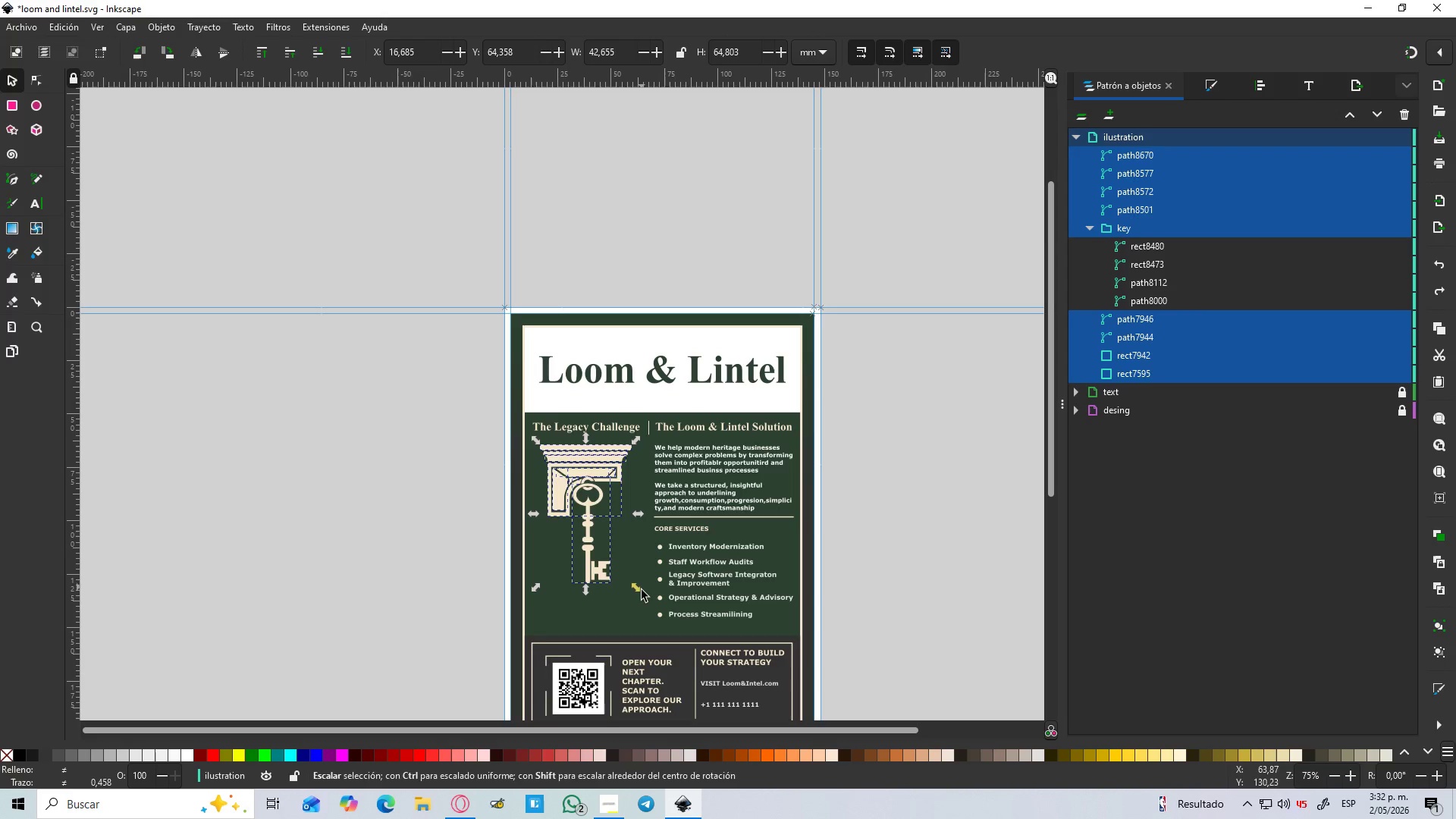 
hold_key(key=ControlLeft, duration=1.53)
left_click_drag(start_coordinate=[638, 591], to_coordinate=[660, 622])
 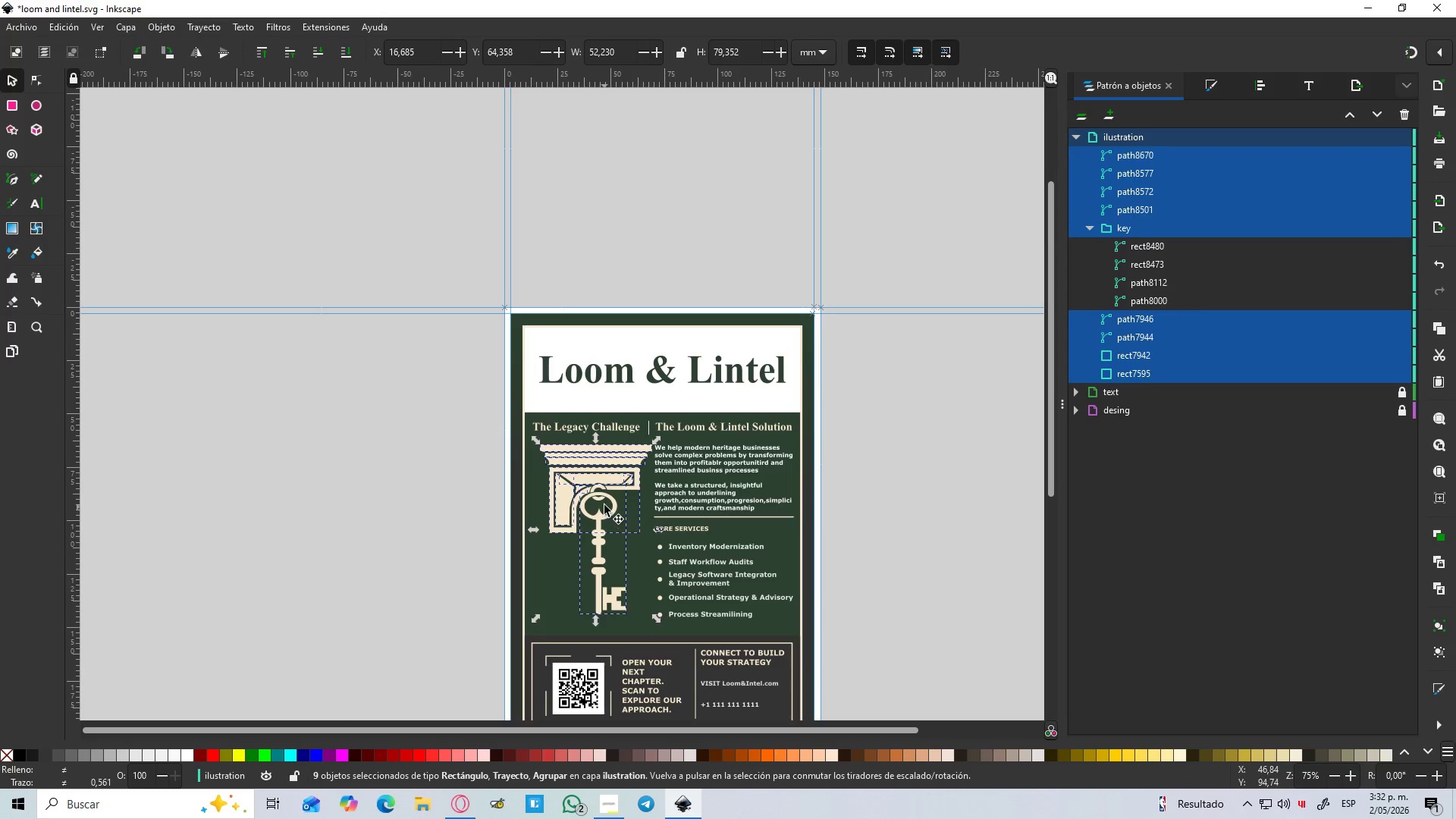 
hold_key(key=ControlLeft, duration=1.52)
 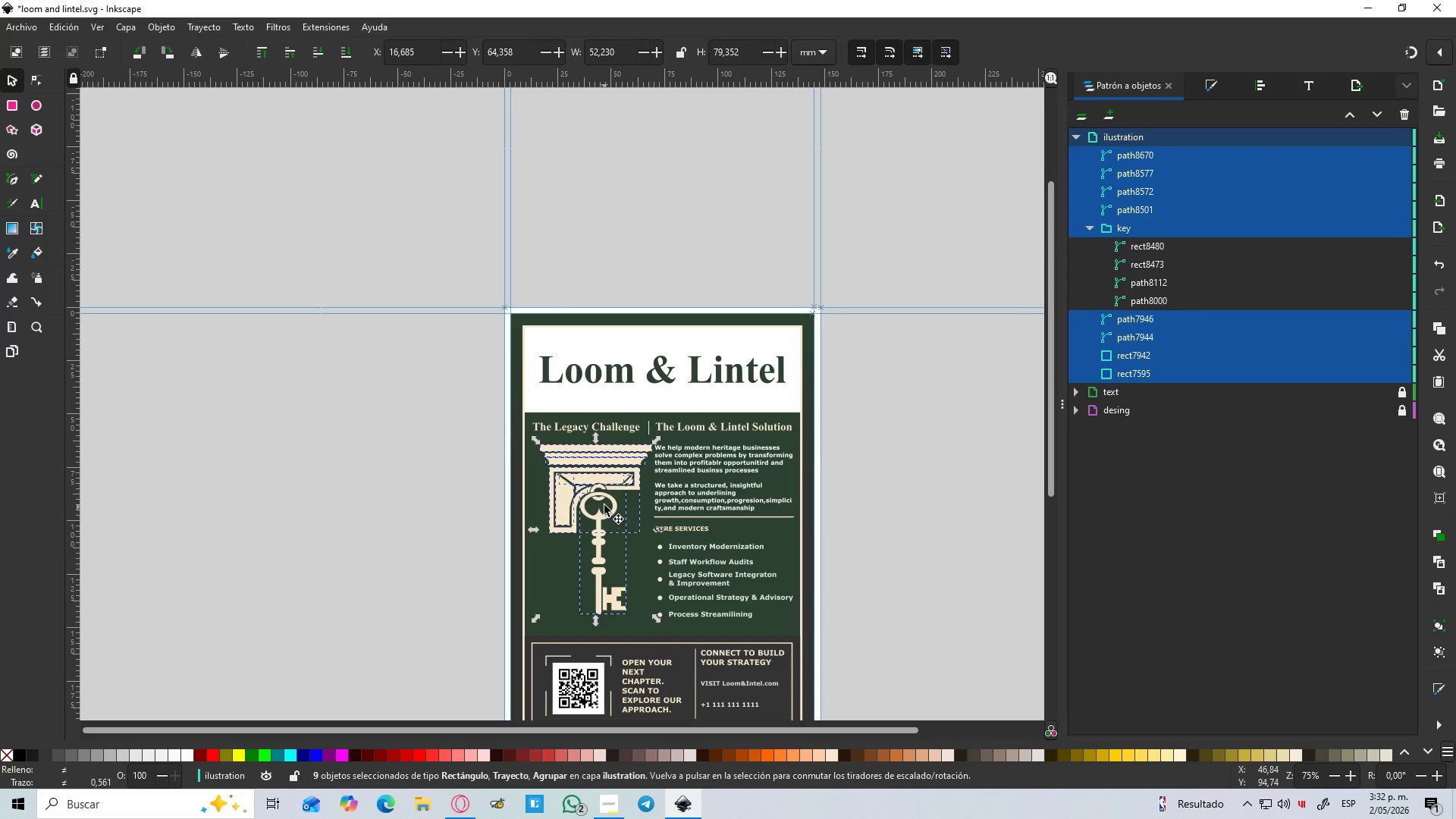 
key(Control+ControlLeft)
 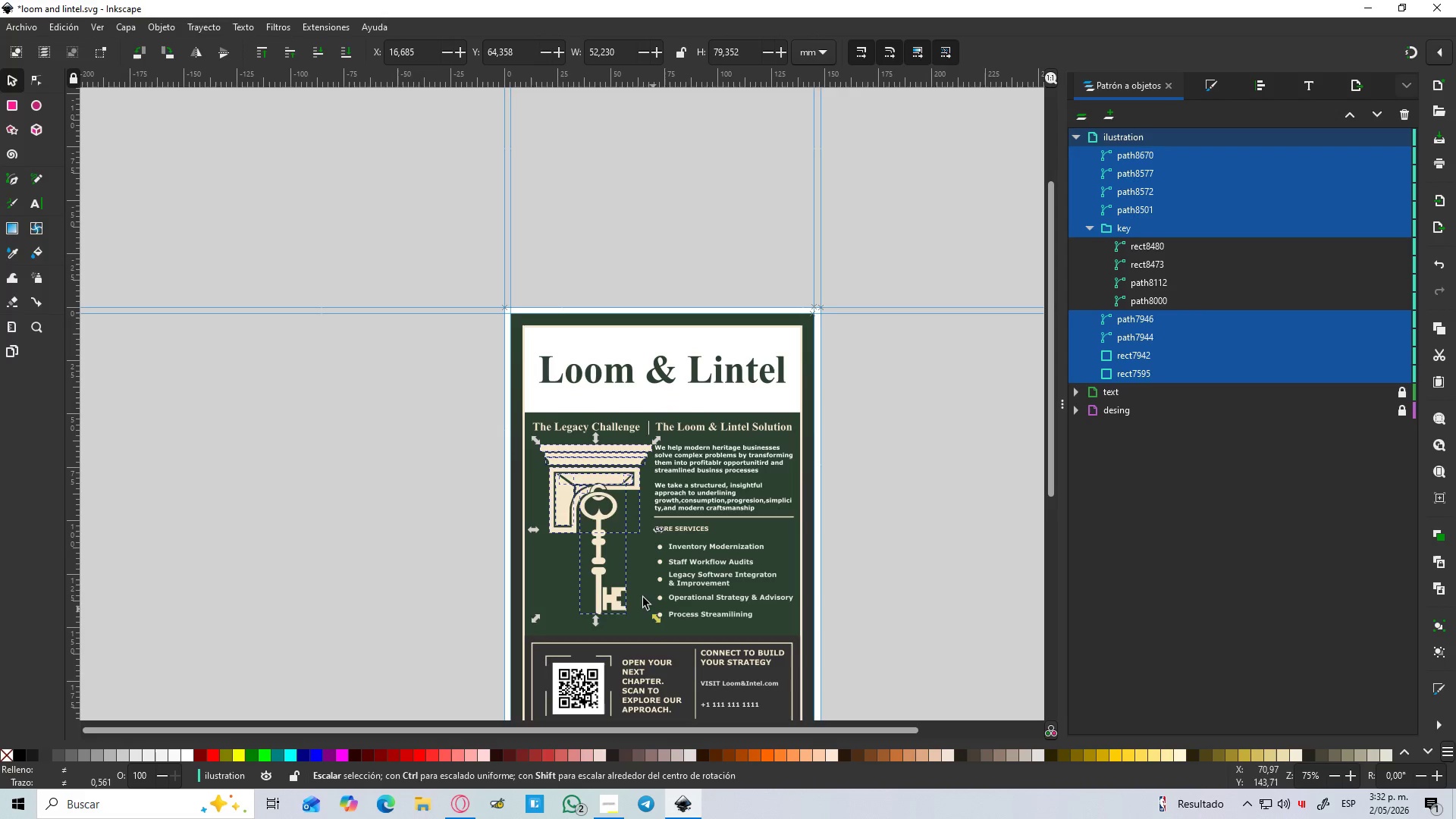 
key(Control+ControlLeft)
 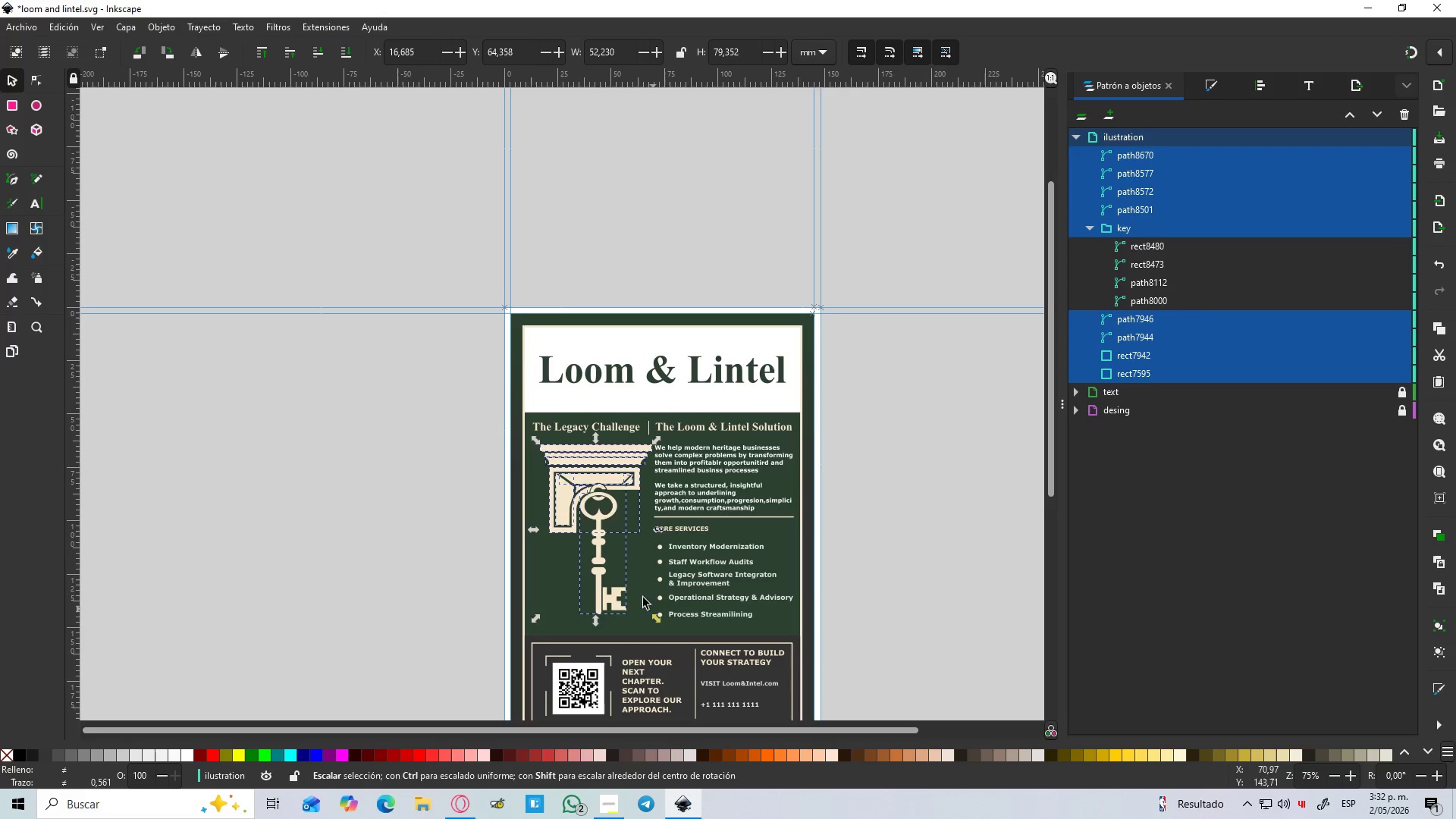 
key(Control+ControlLeft)
 